 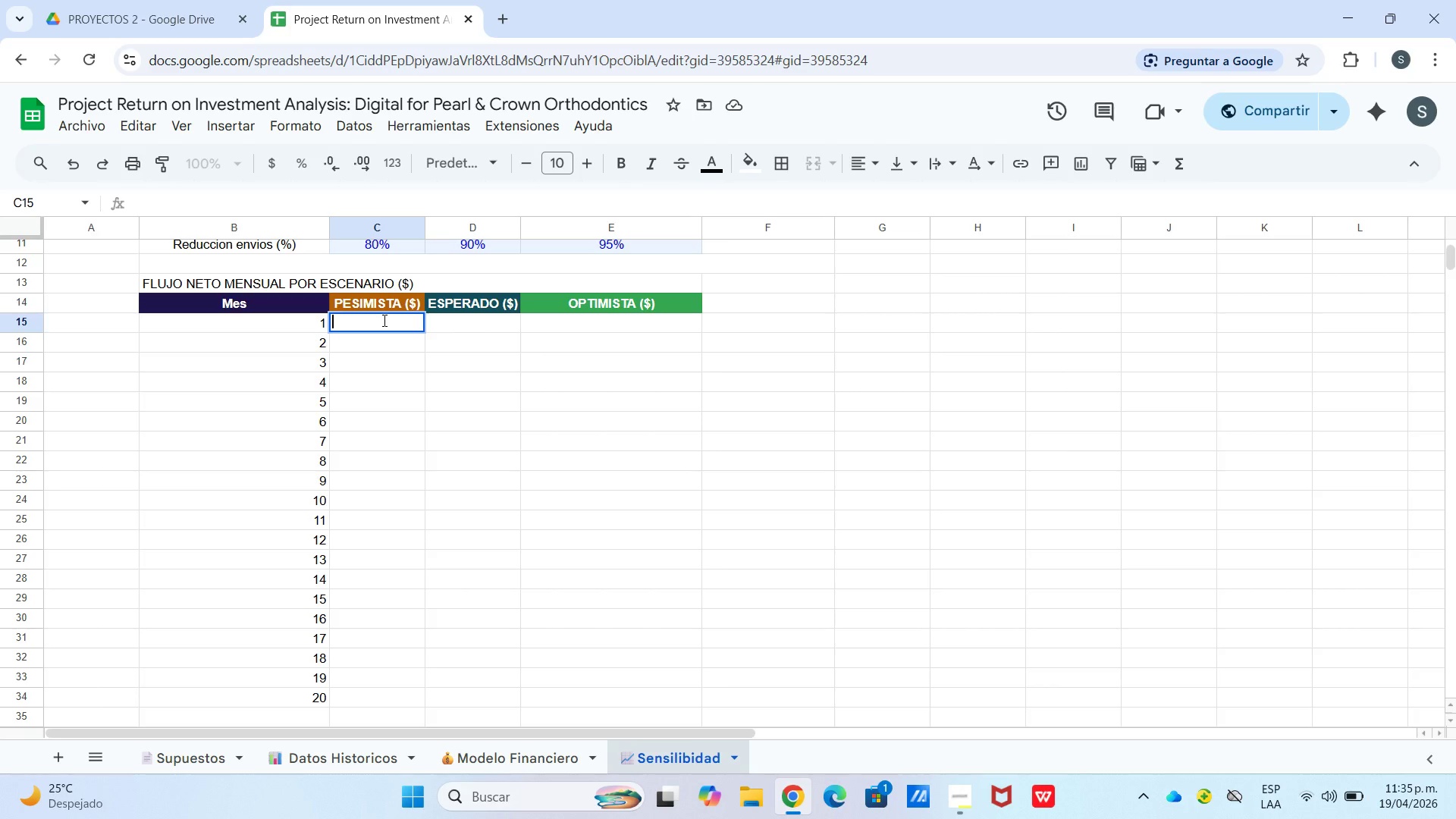 
type()*[)
 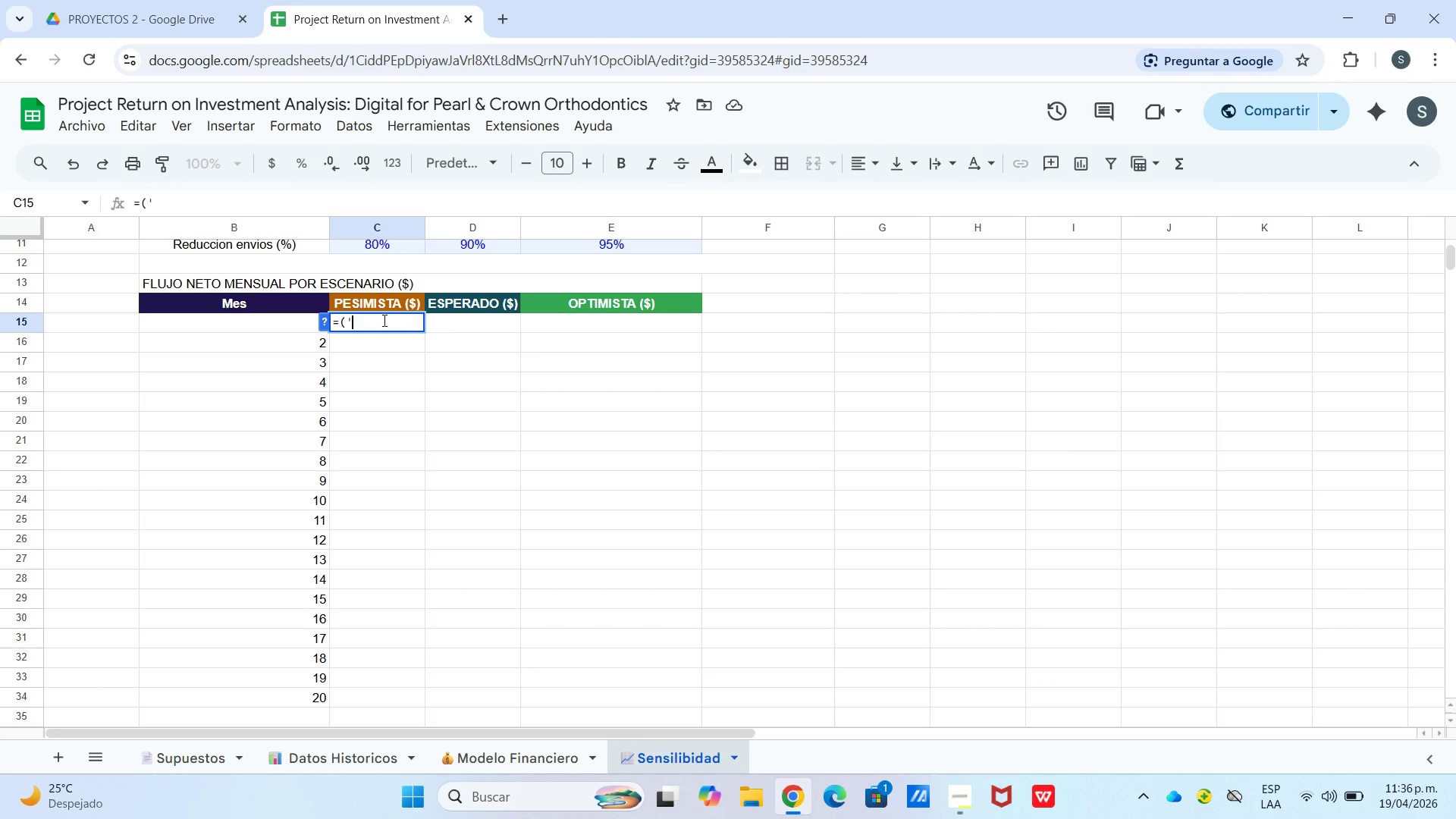 
key(Meta+V)
 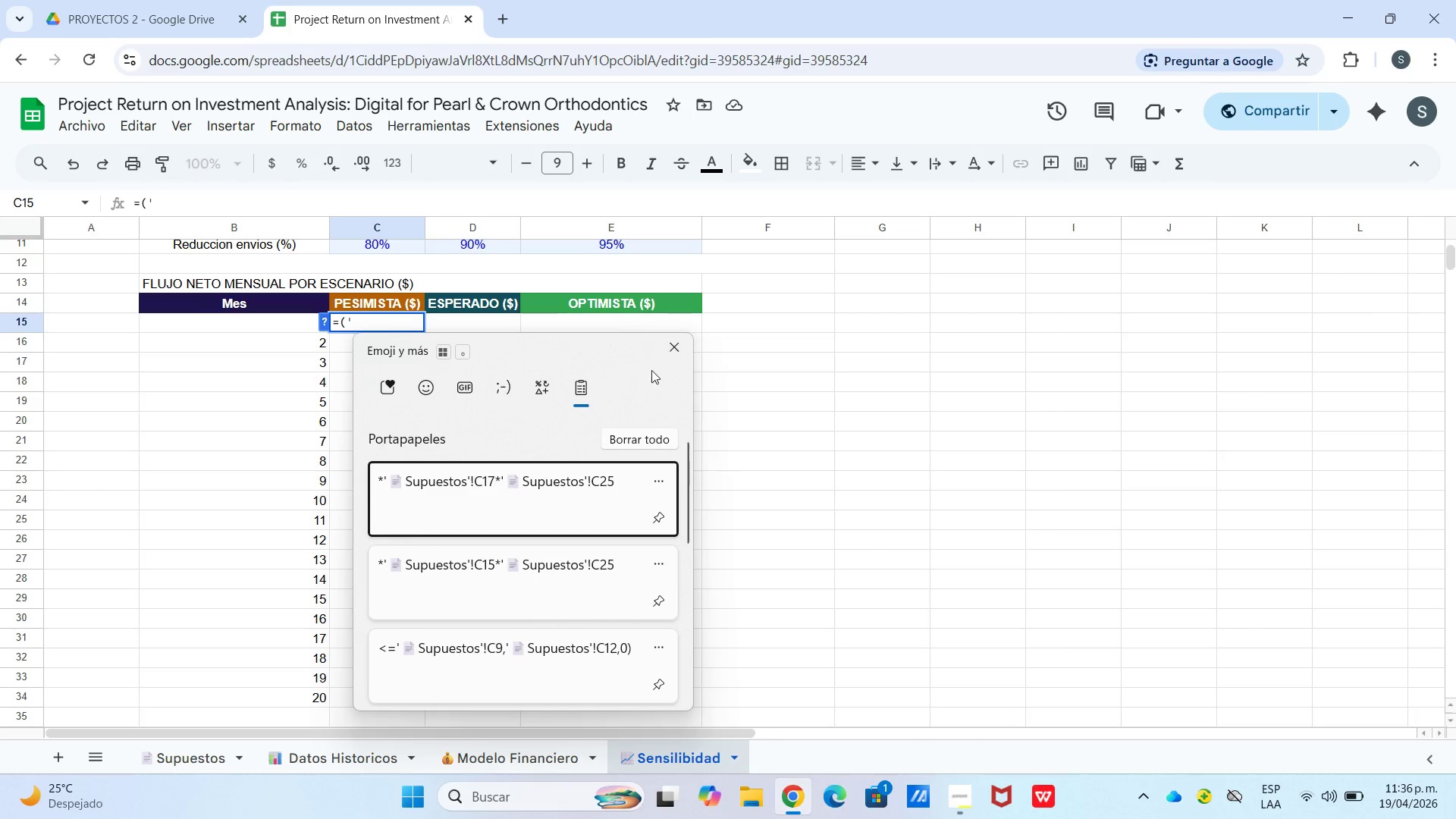 
scroll: coordinate [412, 470], scroll_direction: down, amount: 2.0
 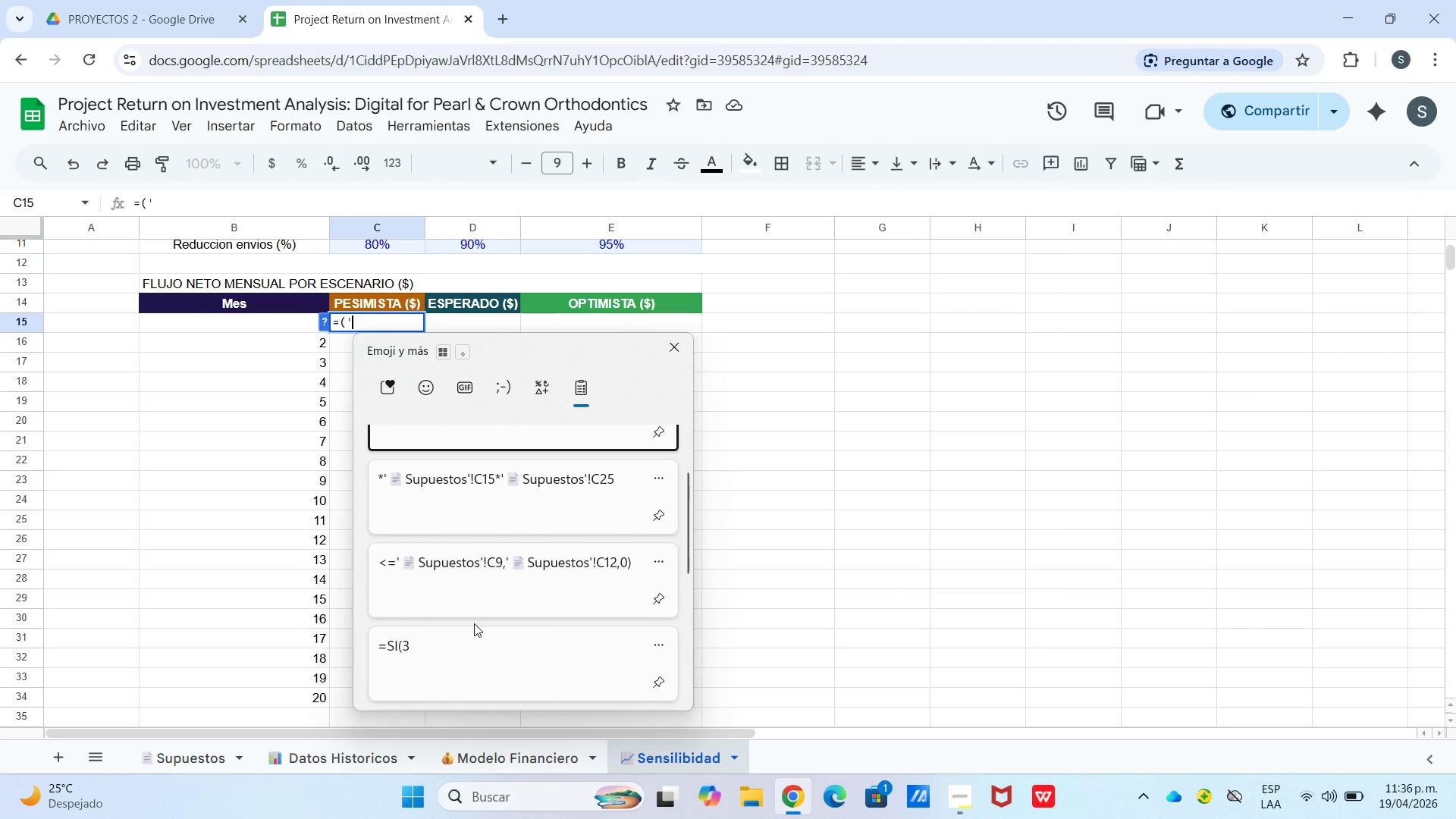 
left_click([484, 630])
 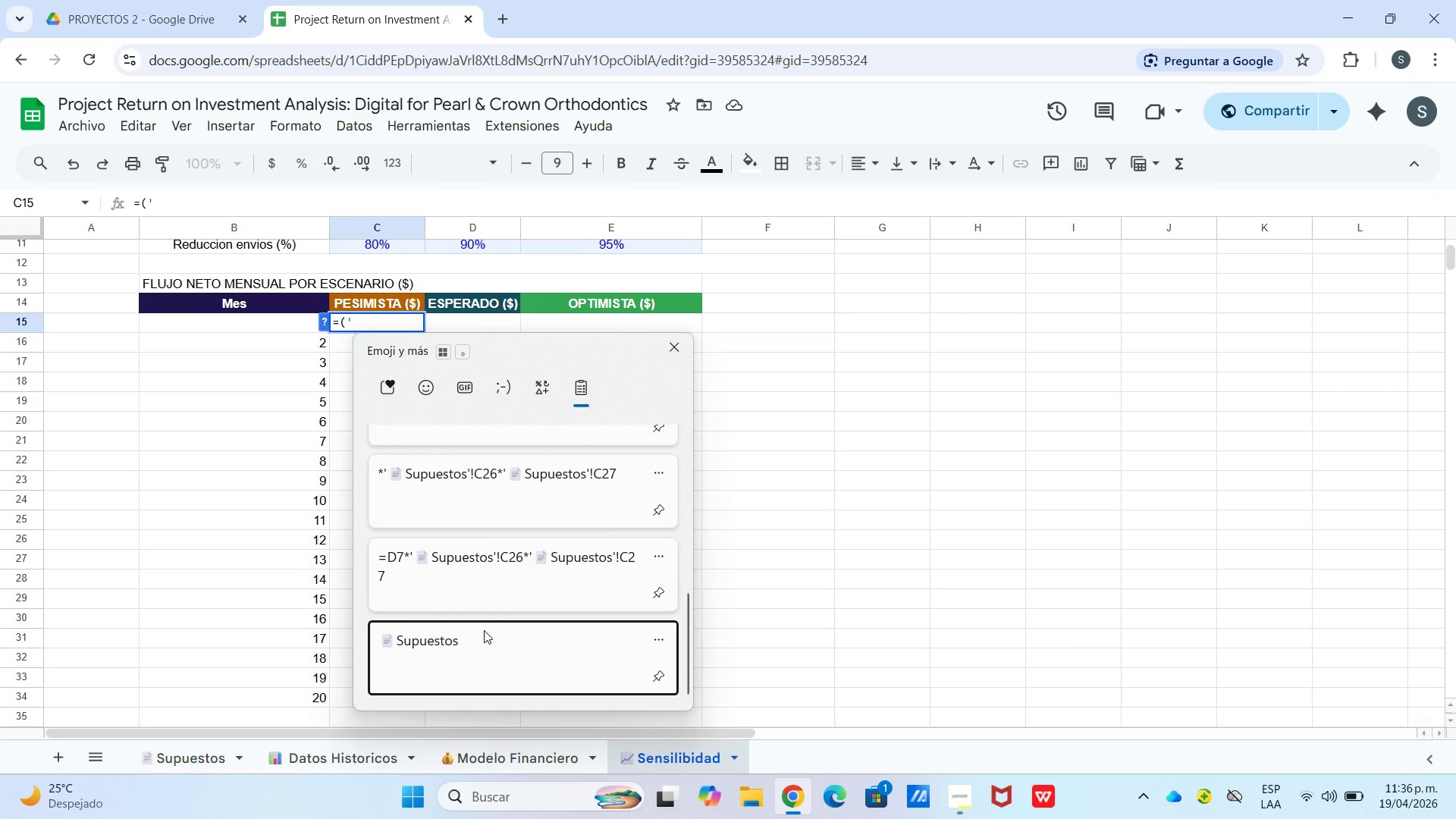 
scroll: coordinate [482, 607], scroll_direction: down, amount: 14.0
 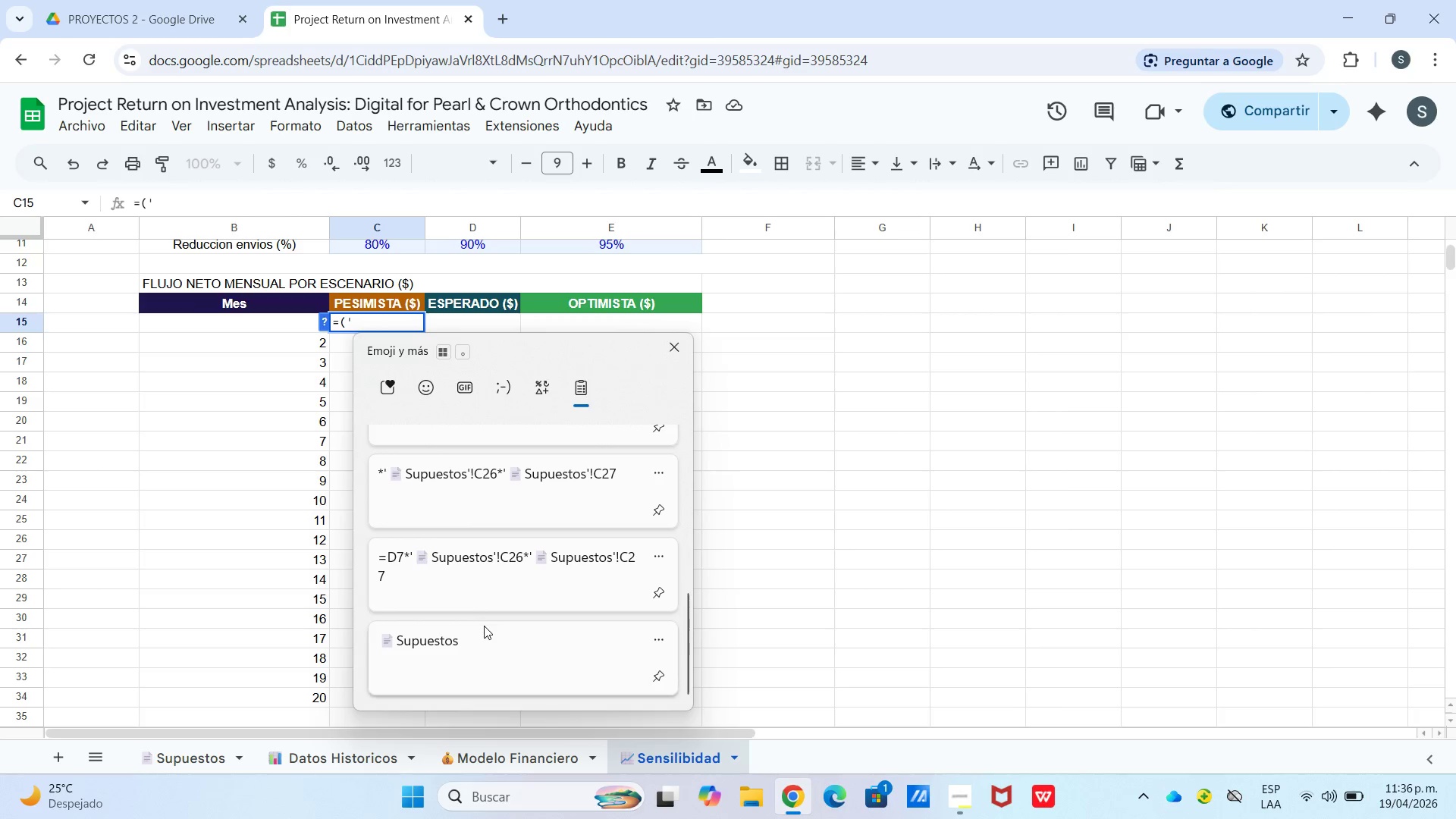 
key(Control+Meta+ControlLeft)
 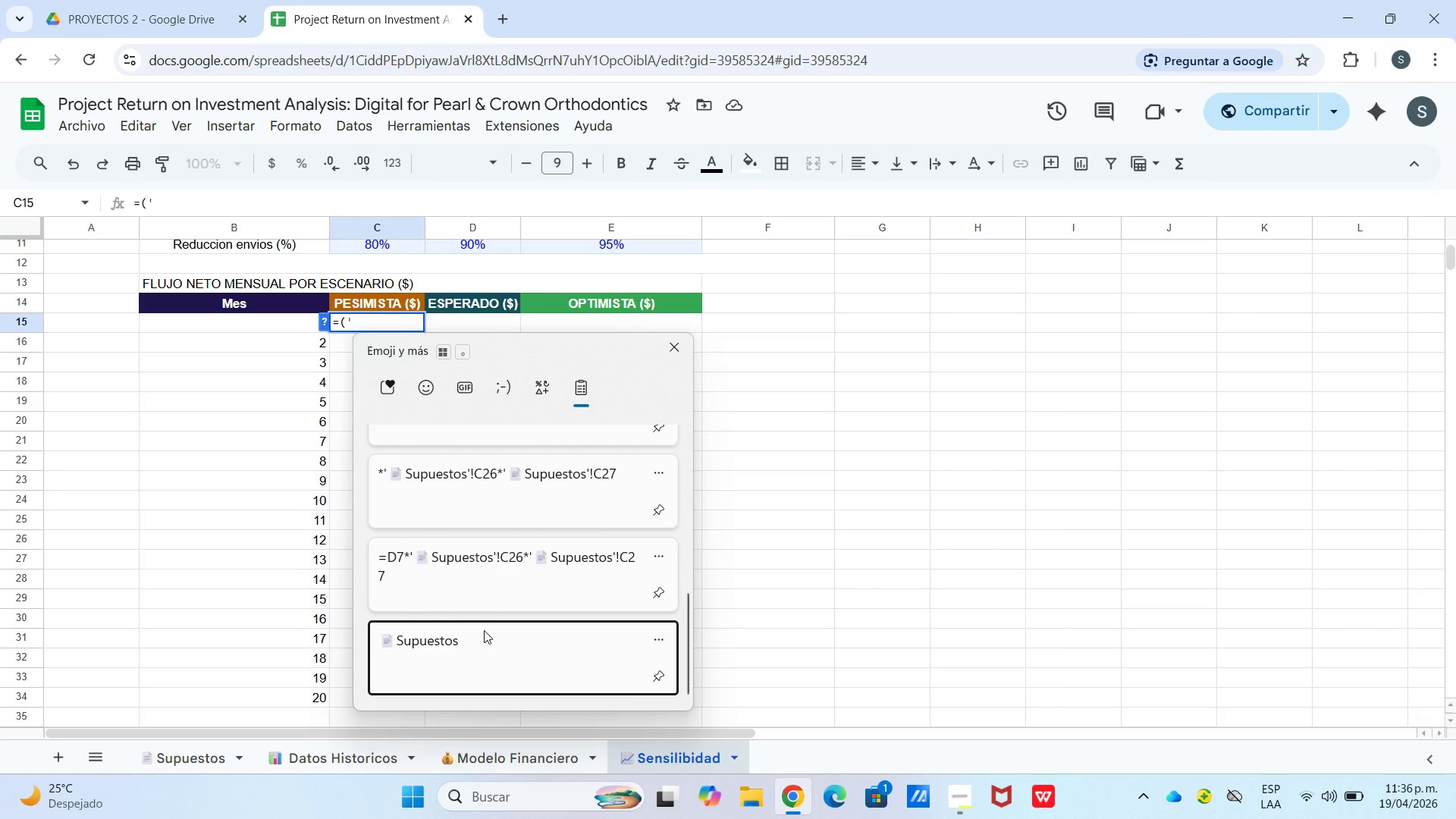 
key(Control+Meta+V)
 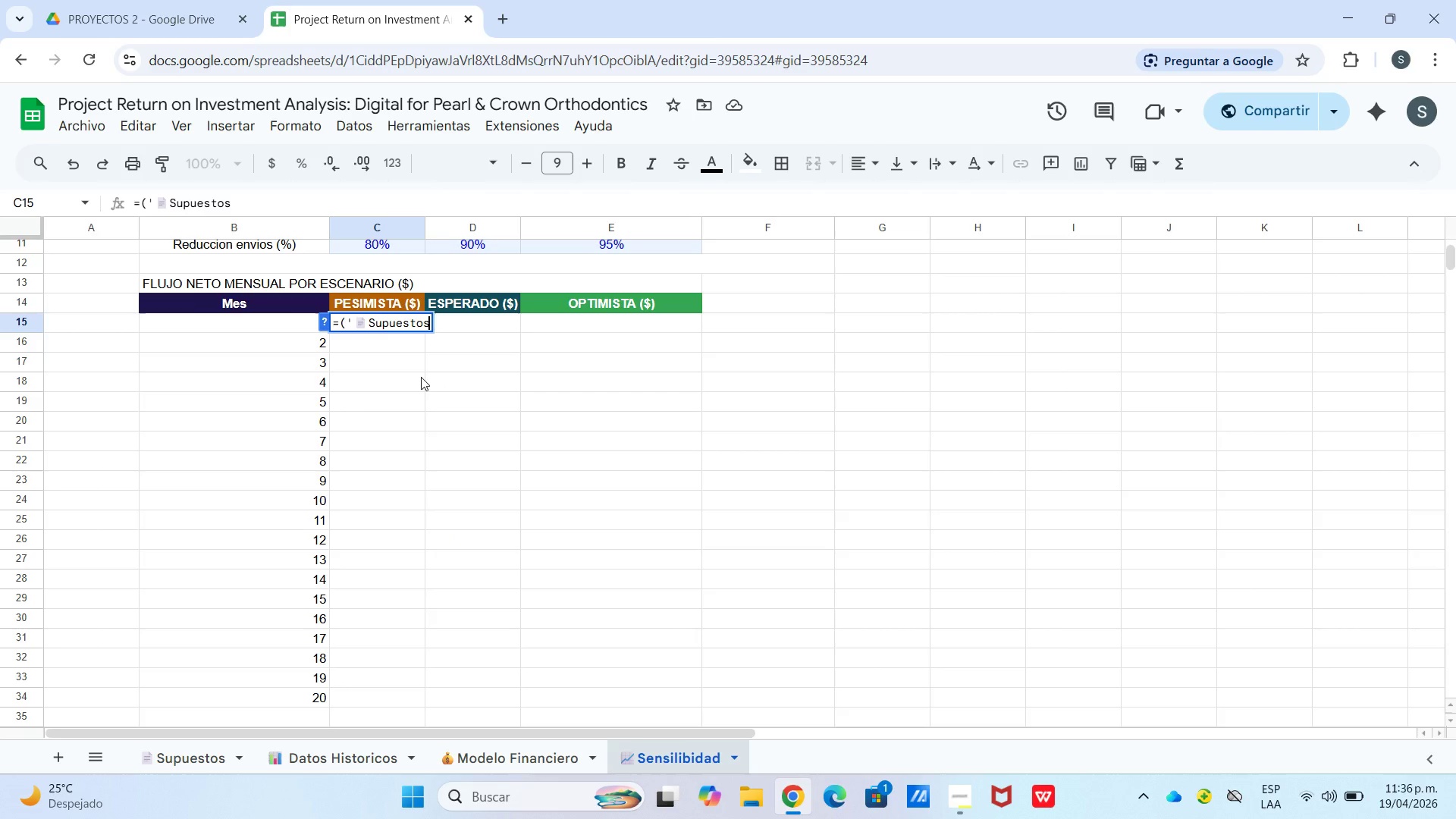 
key(Meta+BracketLeft)
 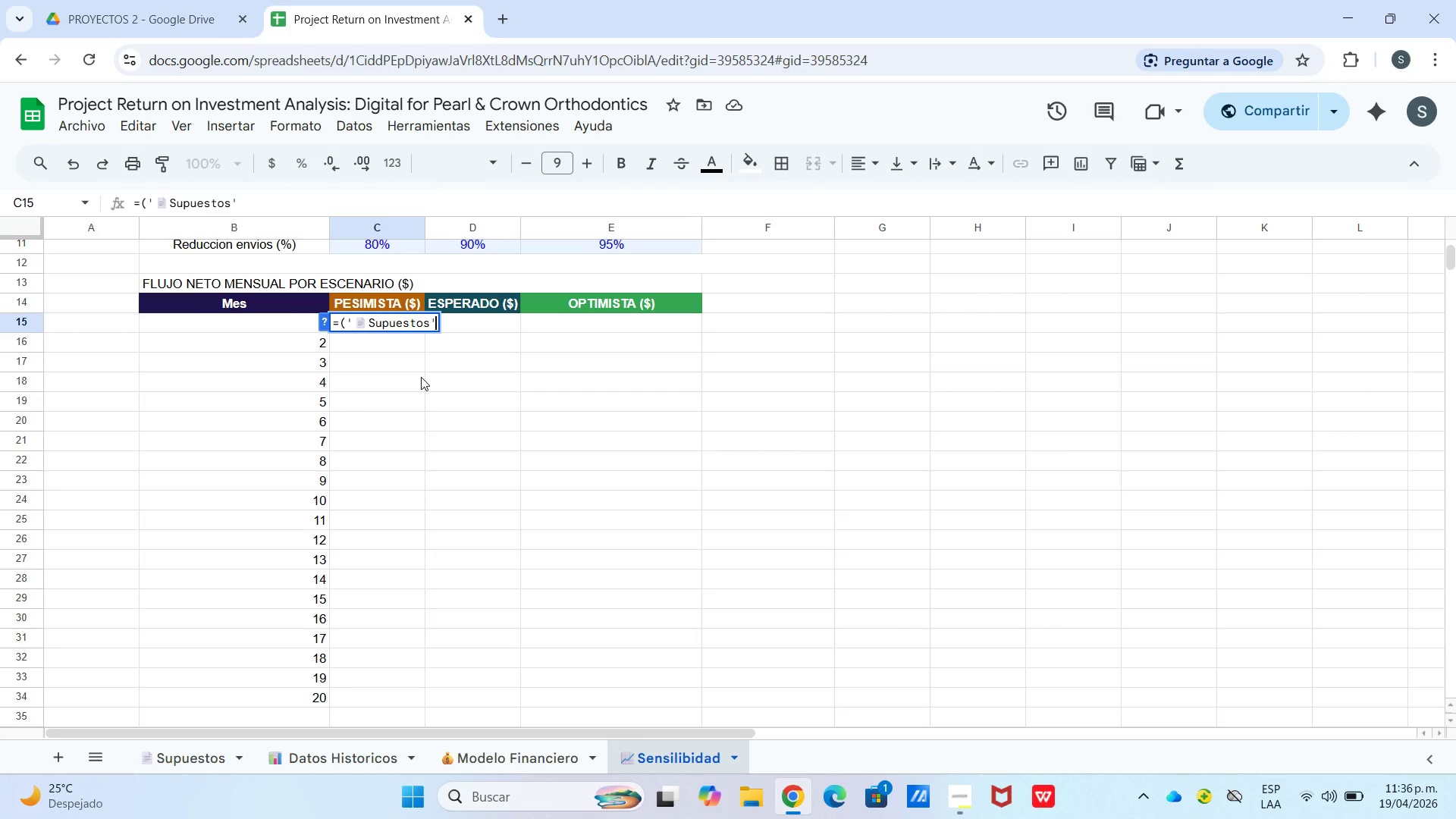 
key(Meta+Shift+1)
 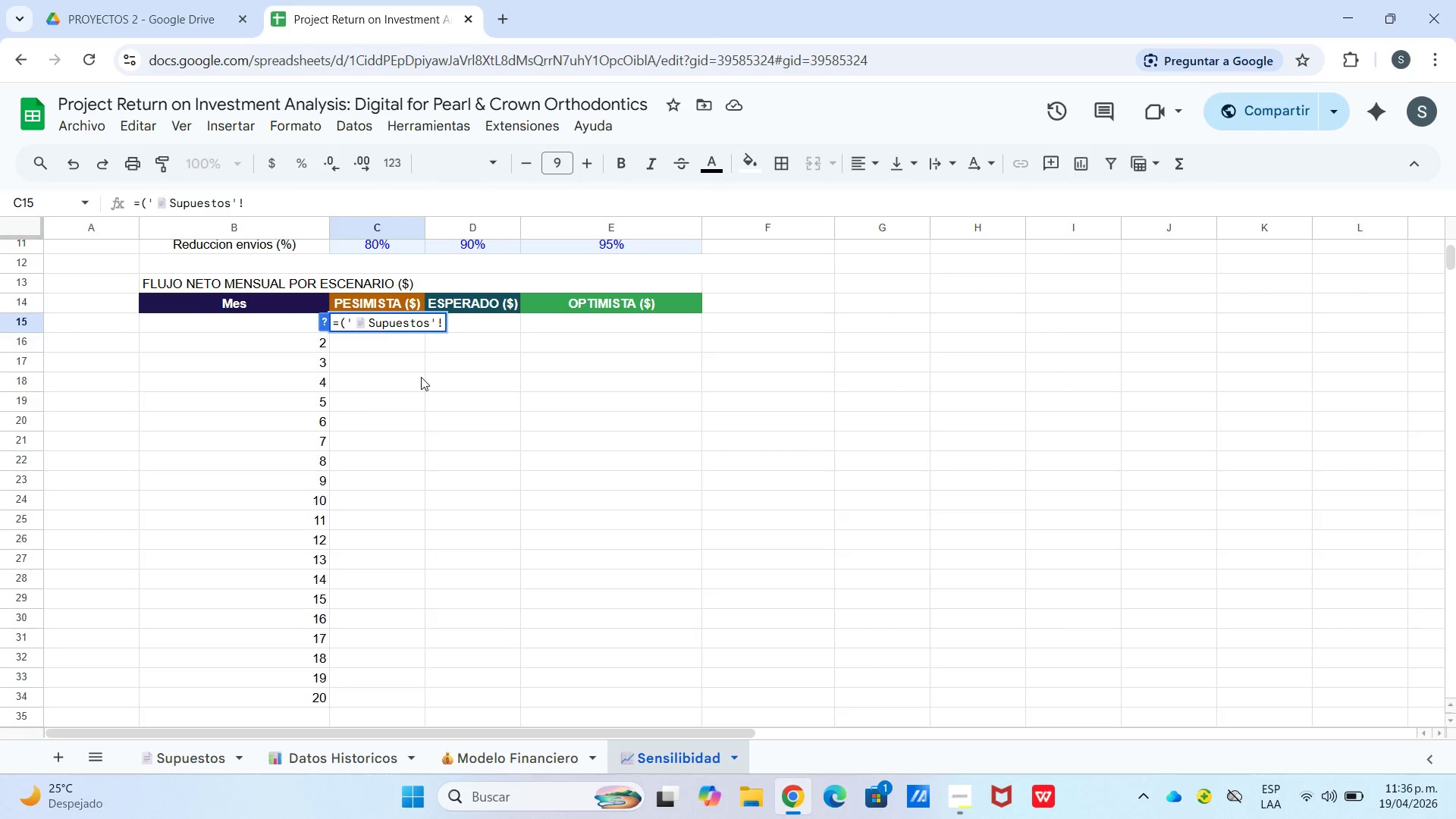 
key(Meta+C)
 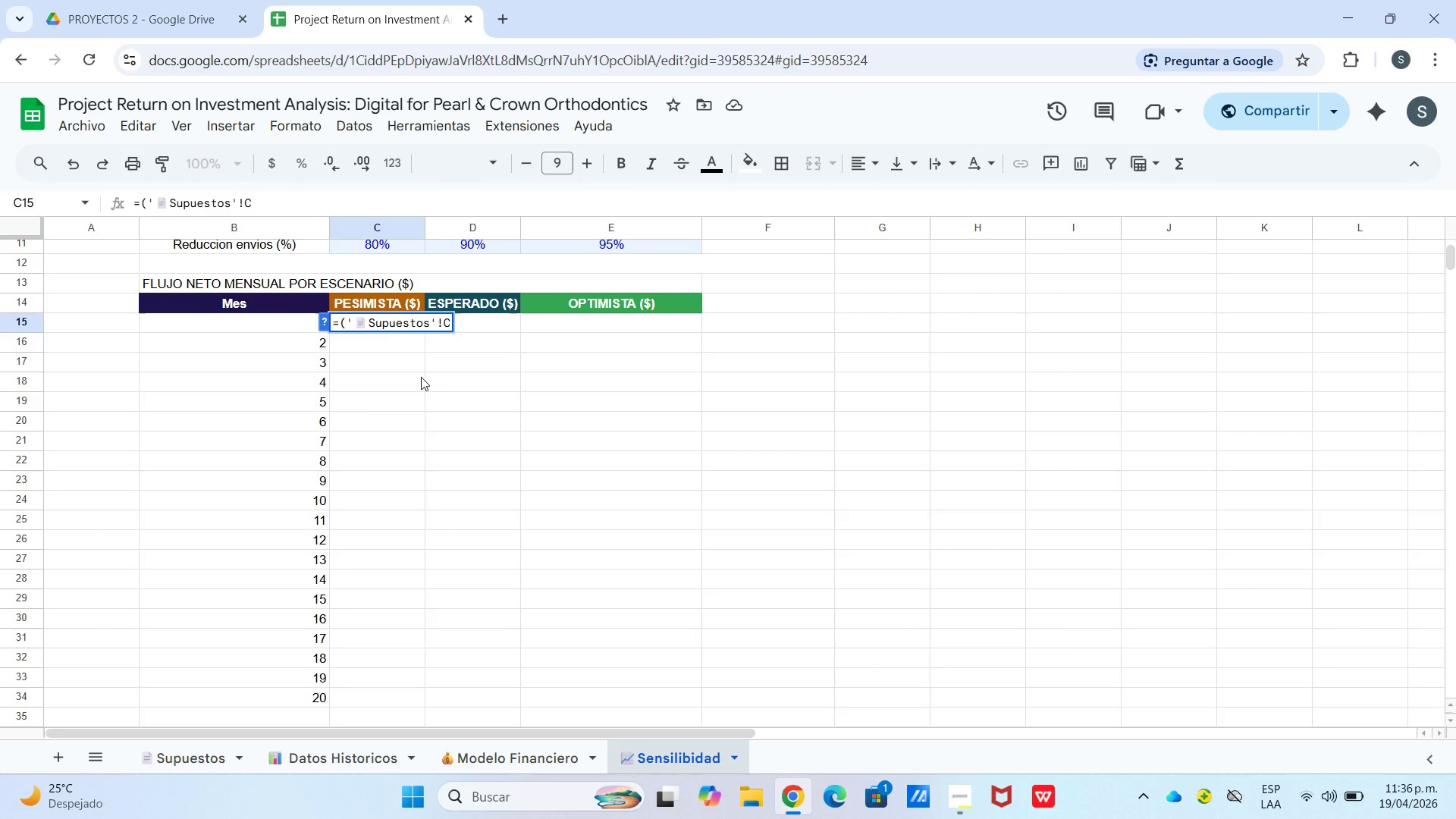 
key(Meta+2)
 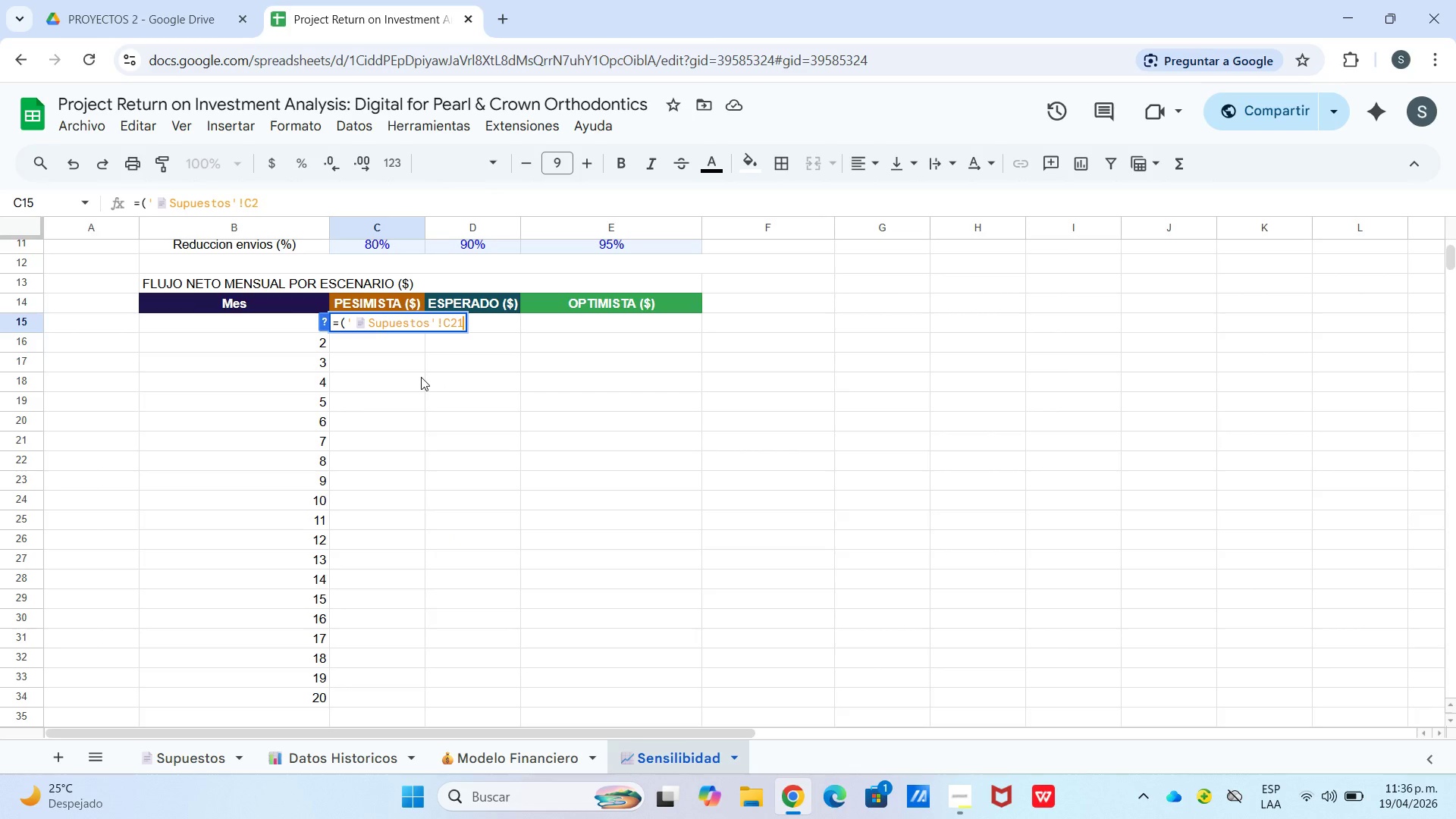 
key(Meta+1)
 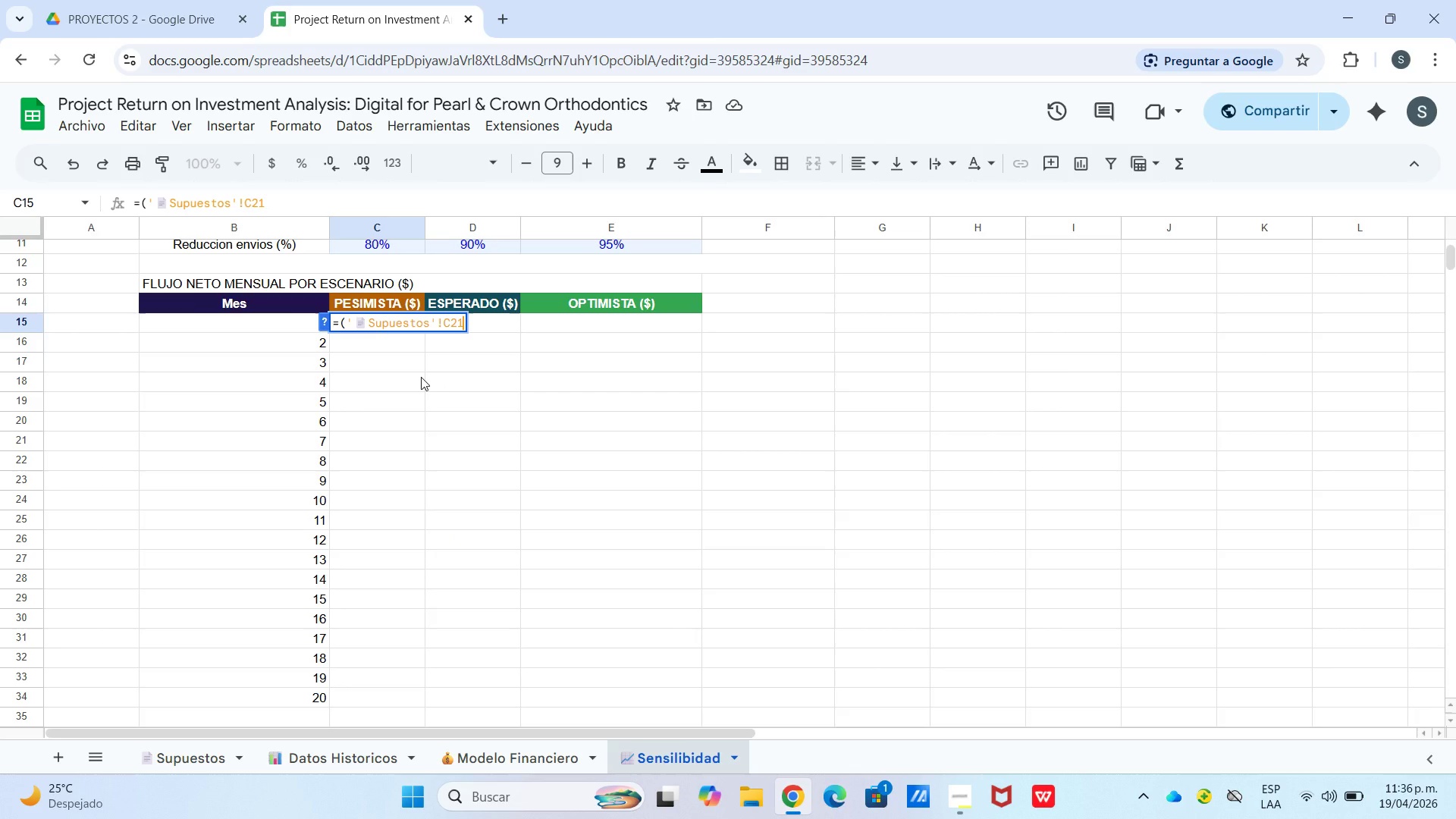 
key(Meta+NumpadMultiply)
 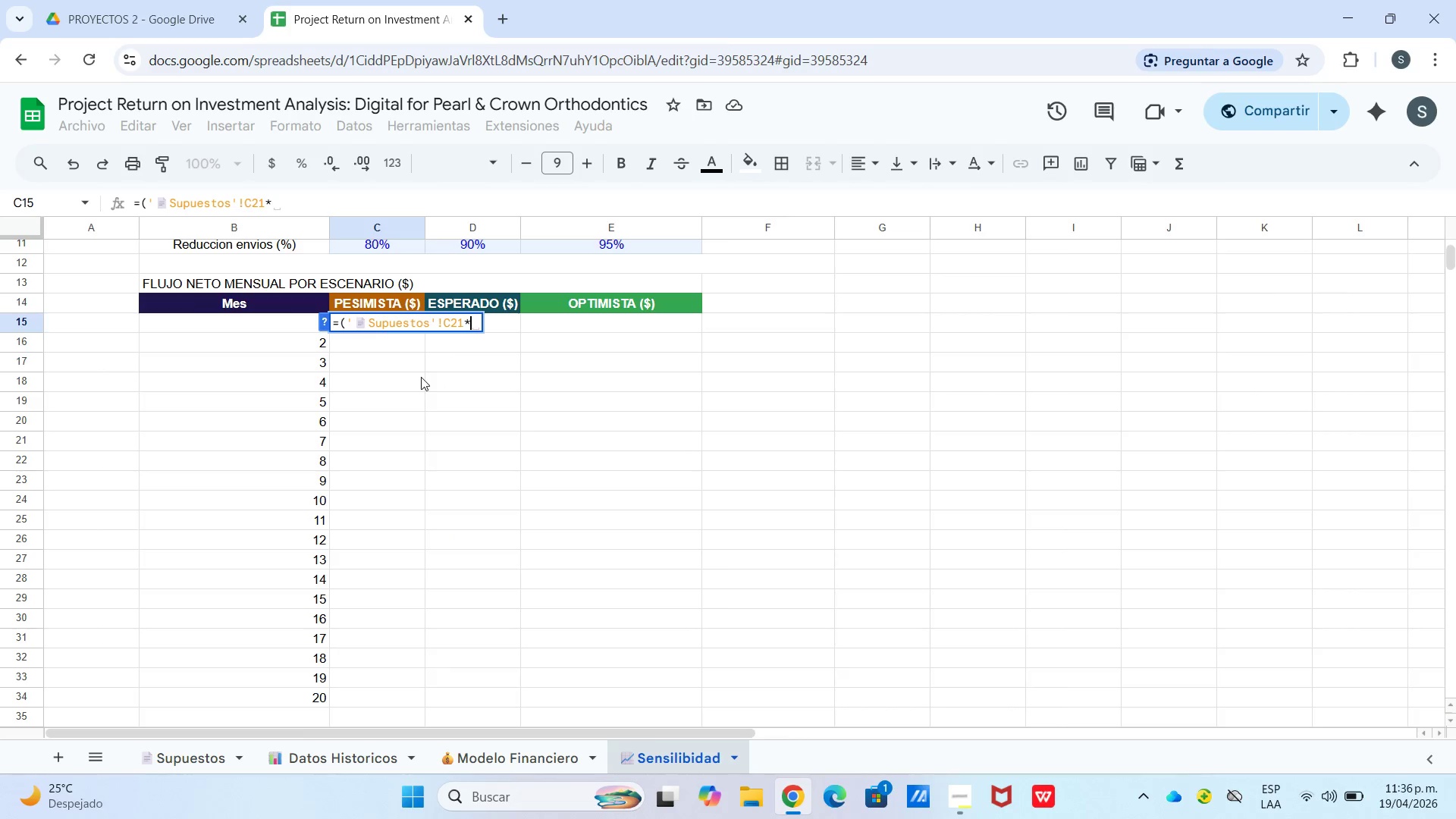 
key(Meta+C)
 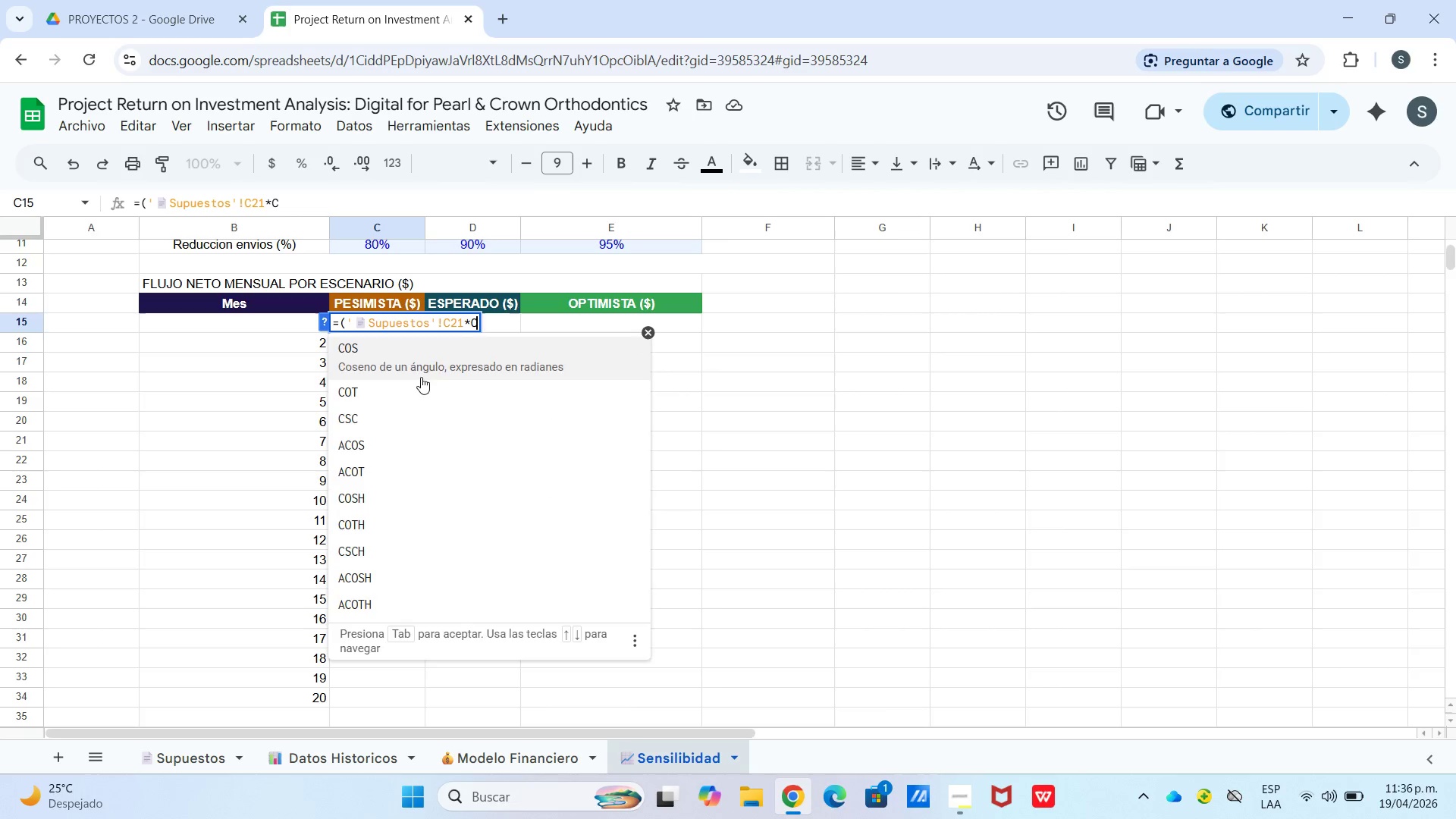 
key(Meta+8)
 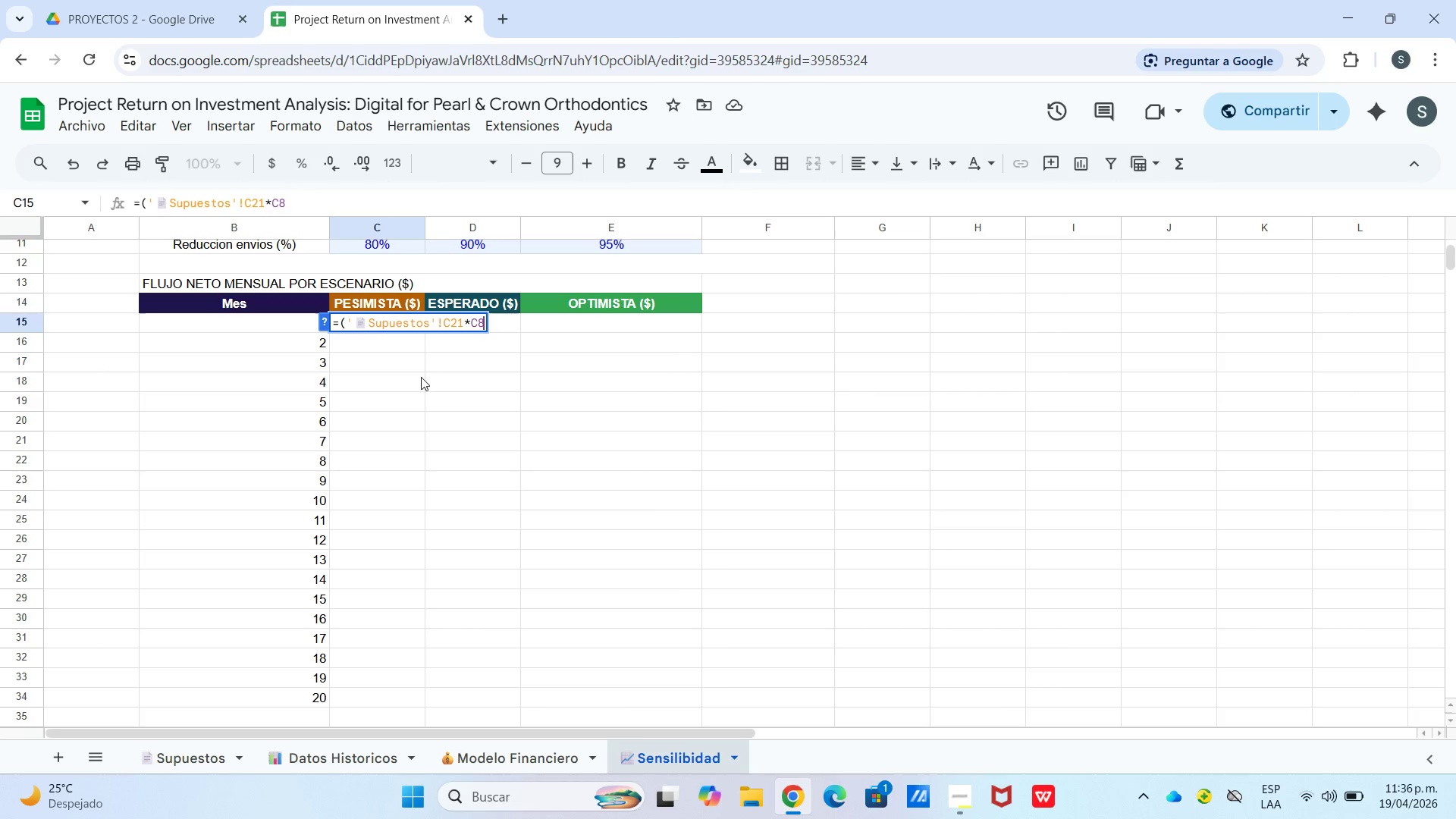 
key(Meta+Shift+9)
 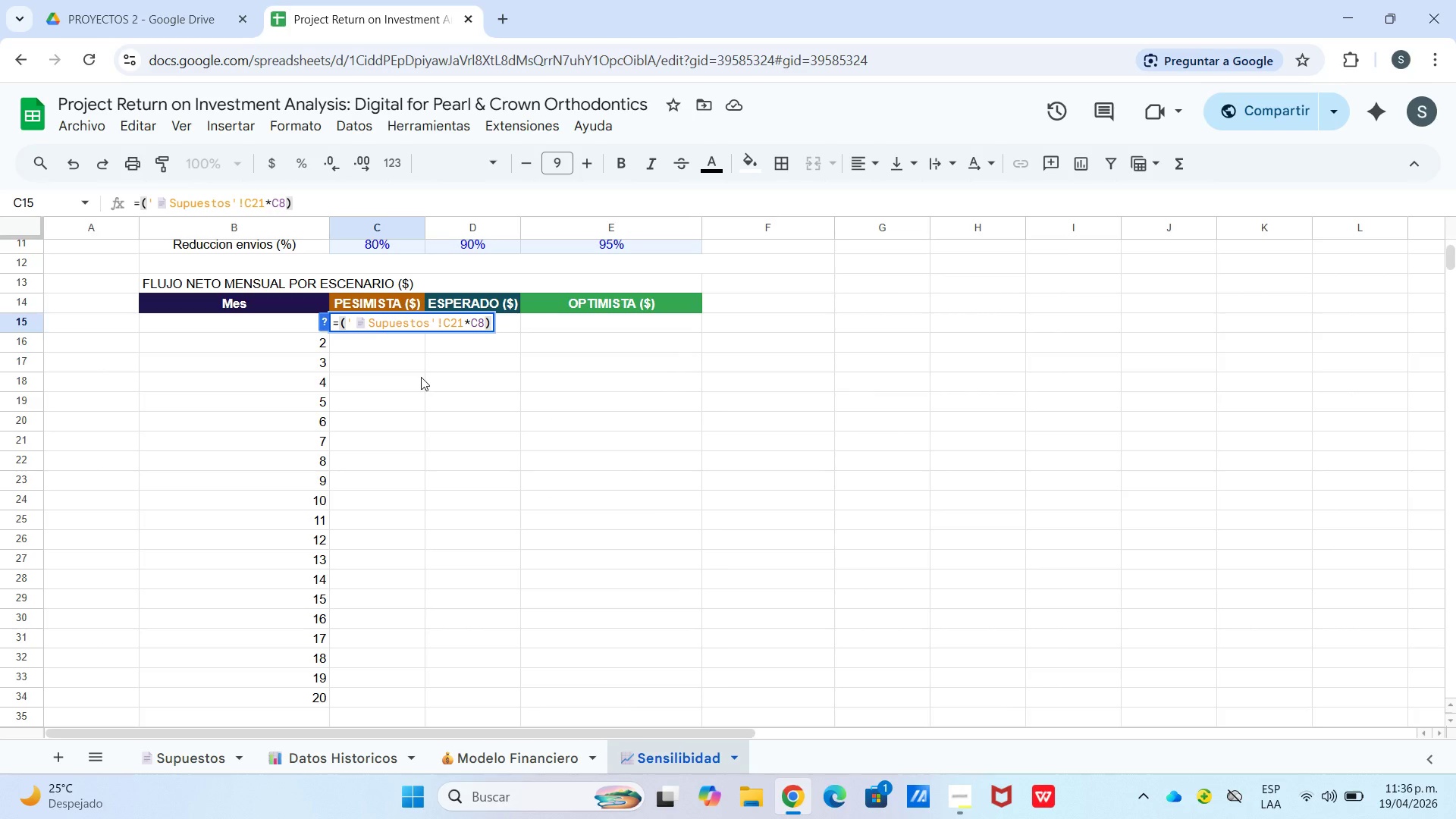 
key(Meta+NumpadMultiply)
 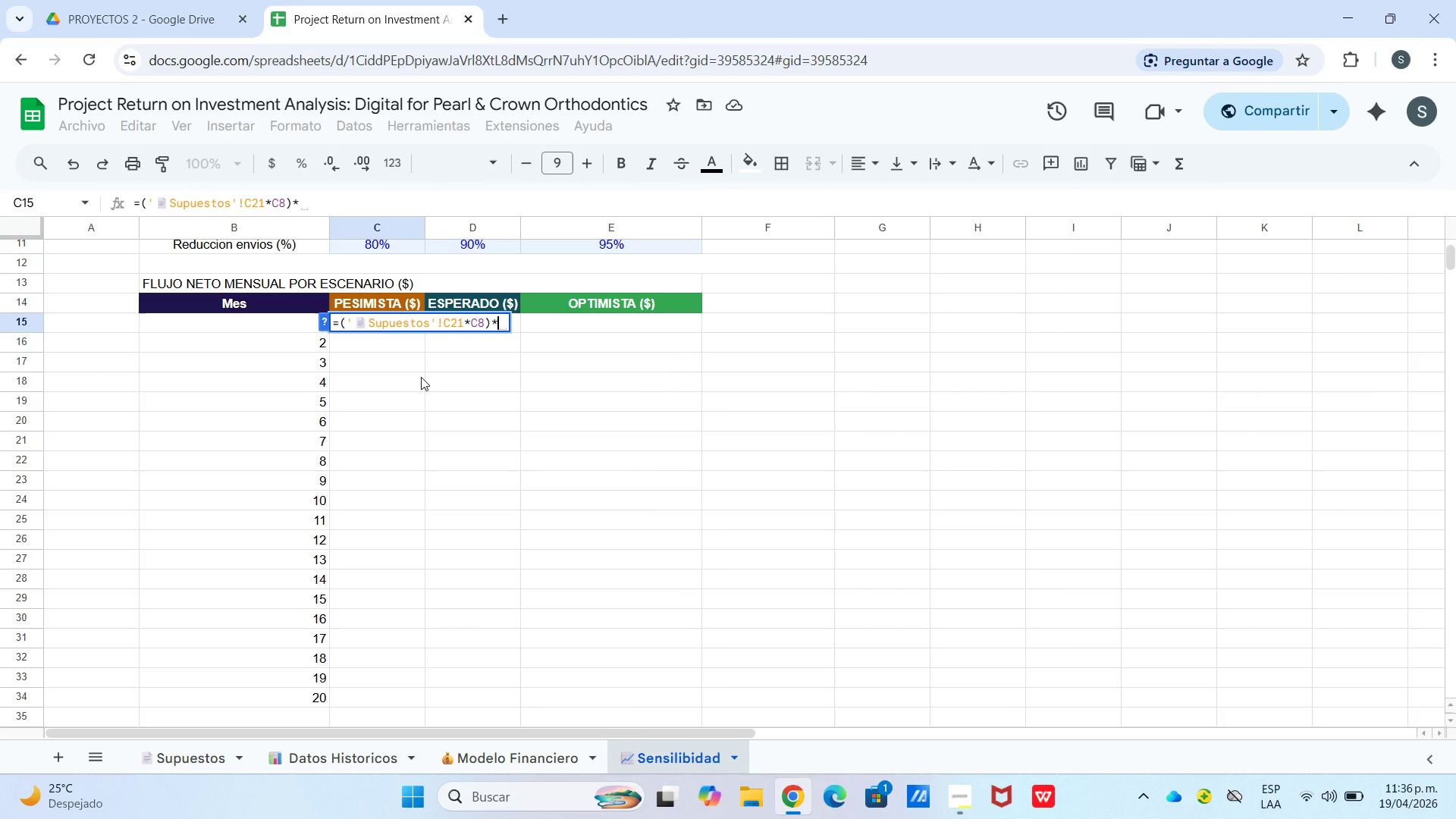 
key(Meta+Shift+8)
 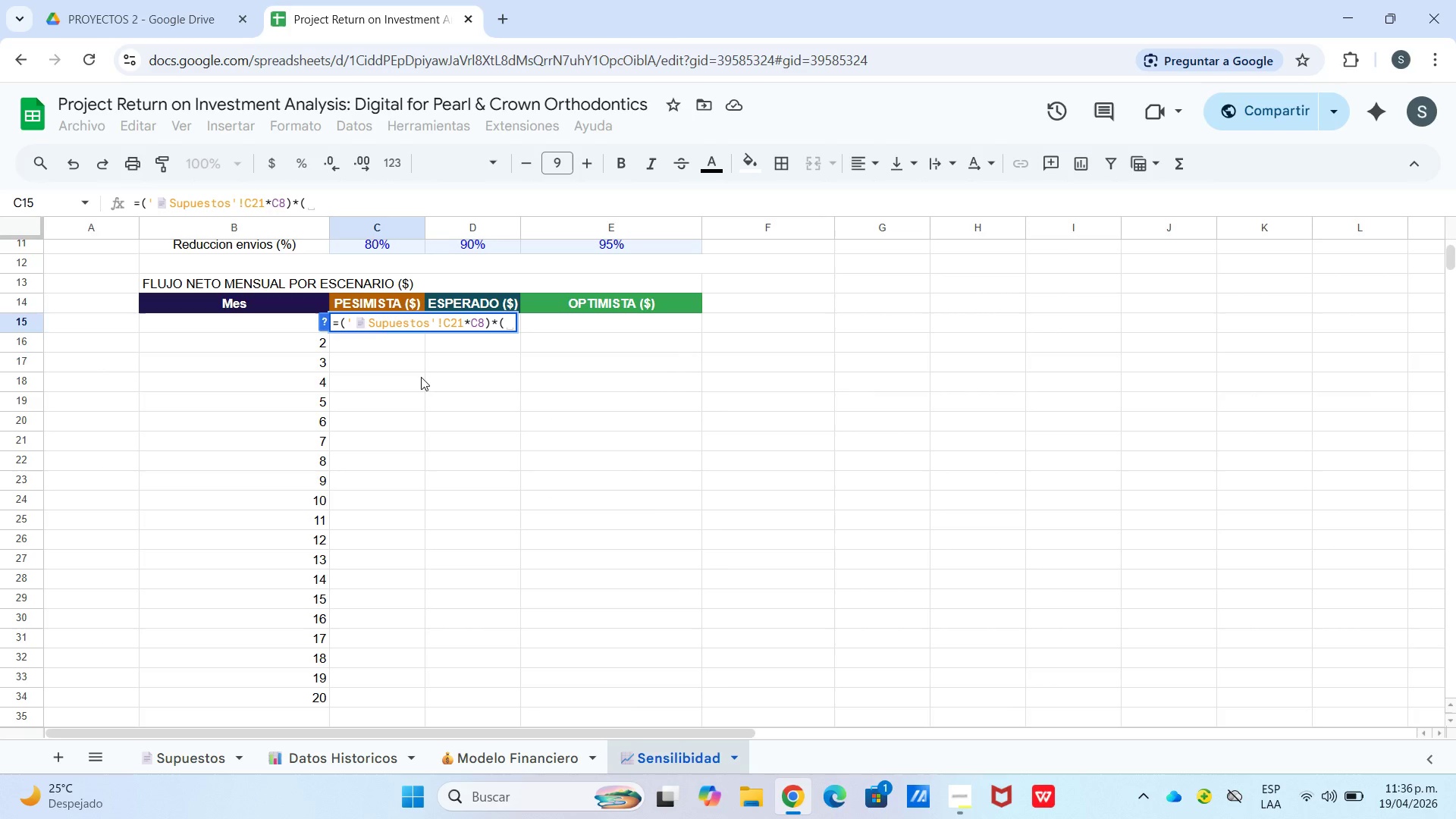 
key(Meta+BracketLeft)
 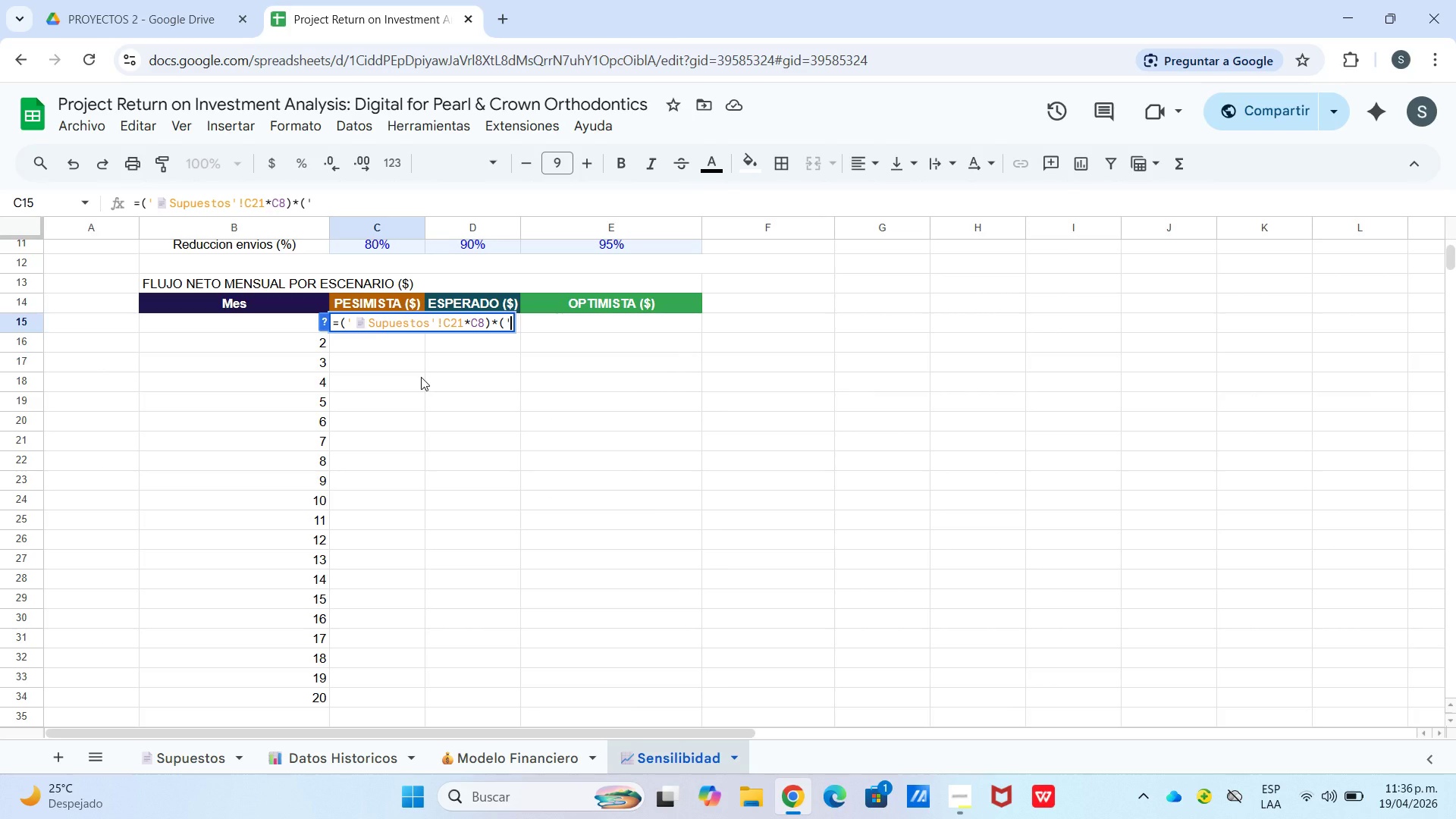 
key(Control+Meta+V)
 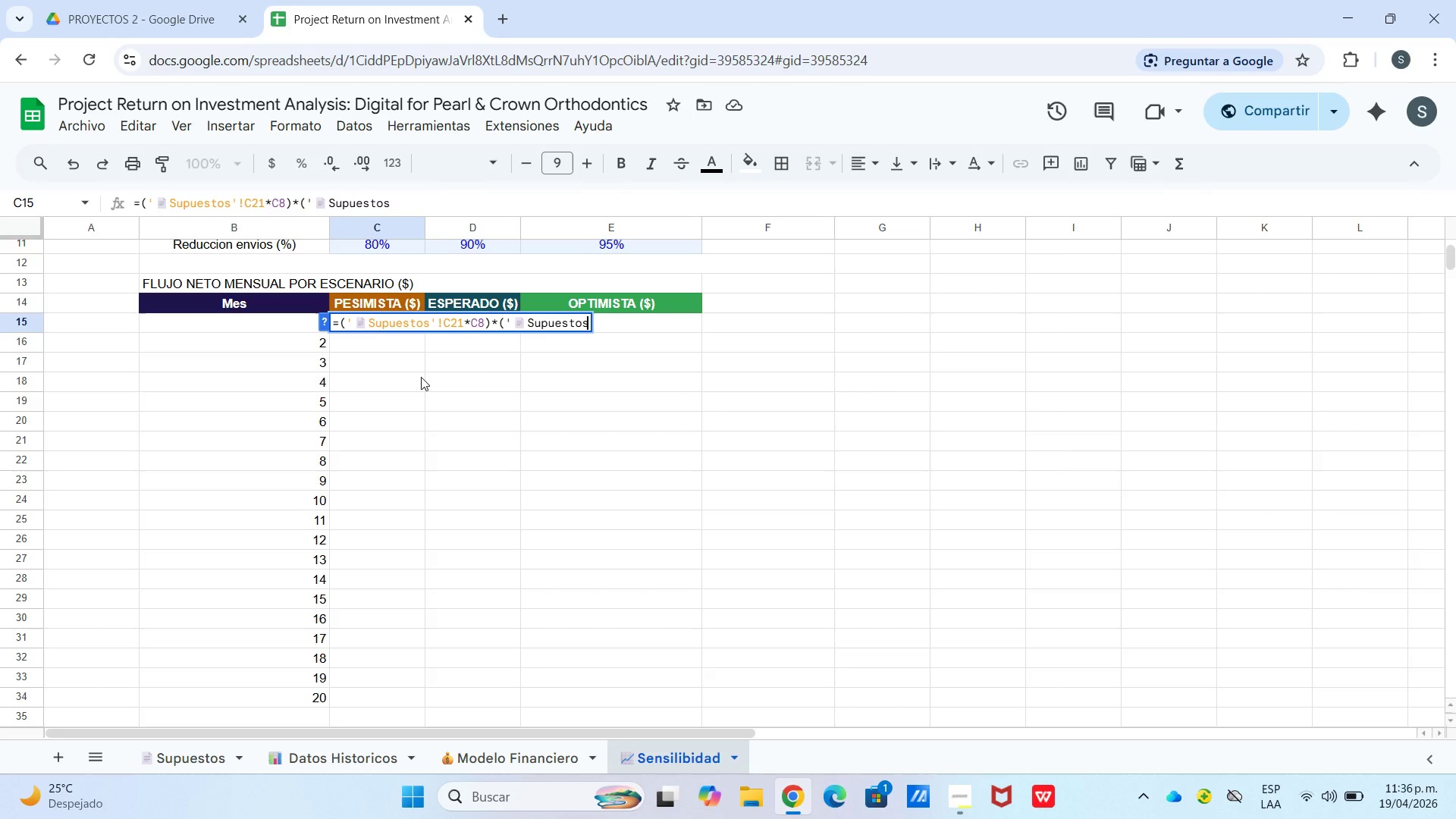 
key(Meta+BracketLeft)
 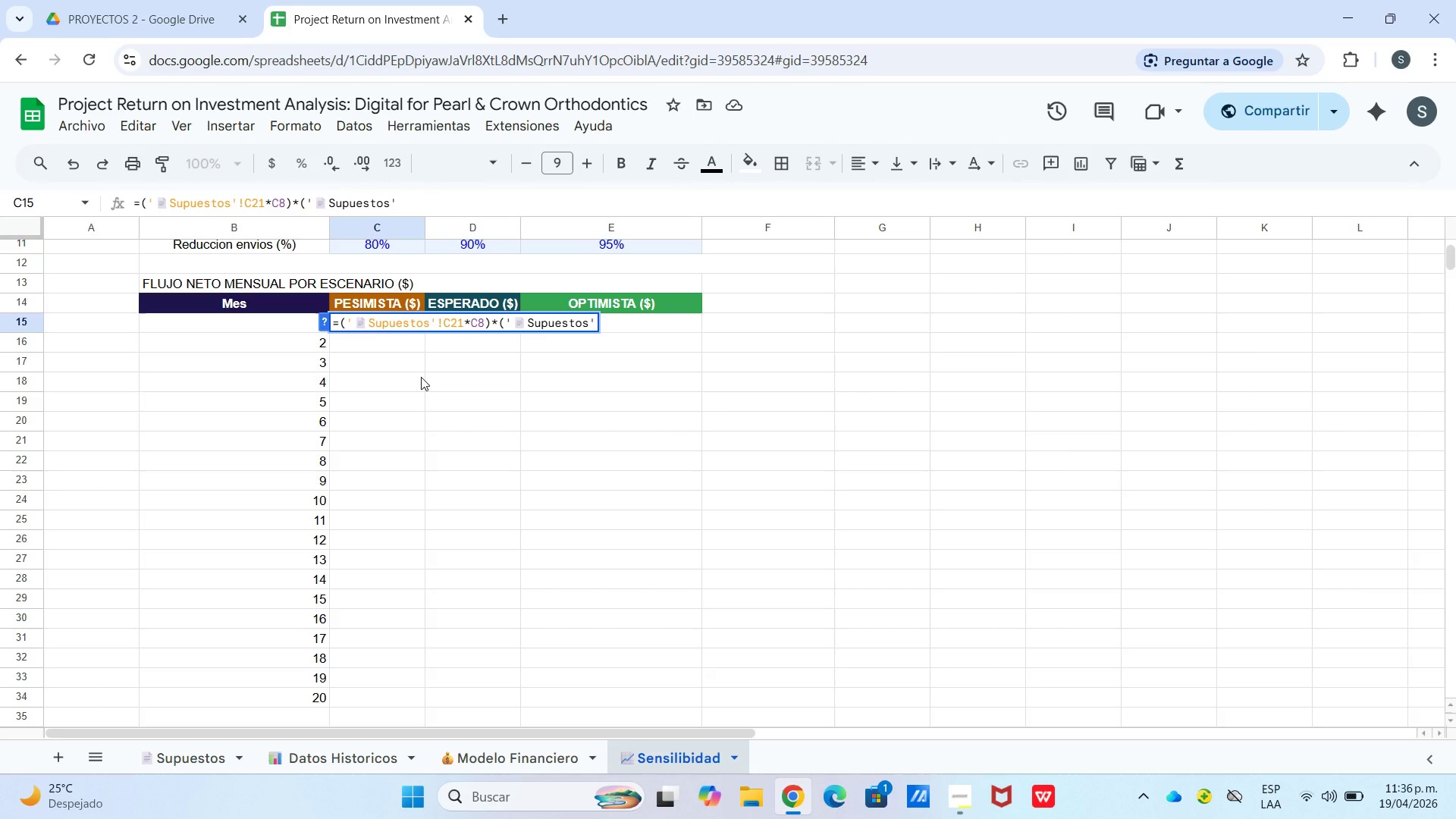 
wait(7.41)
 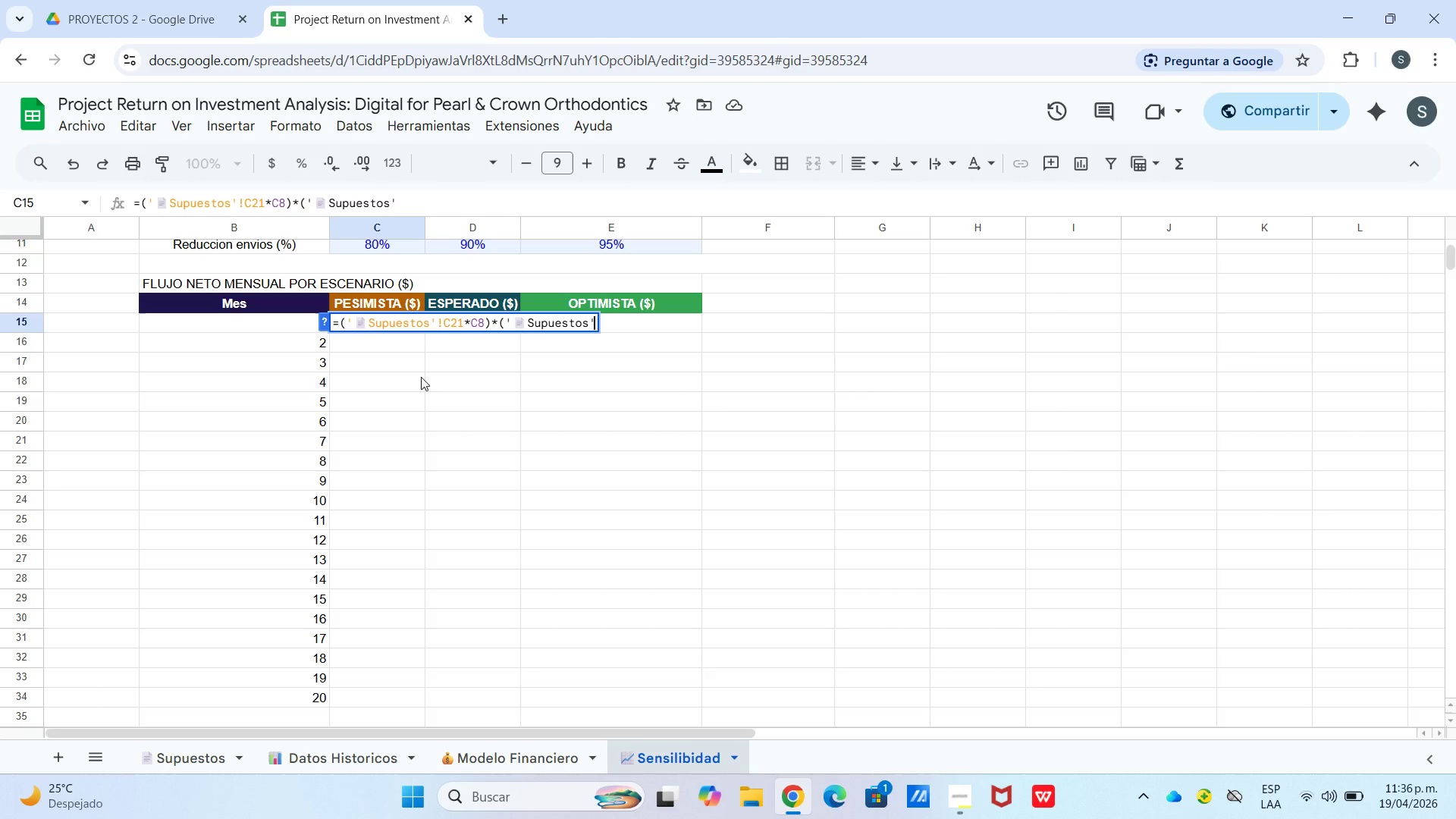 
key(Meta+Shift+1)
 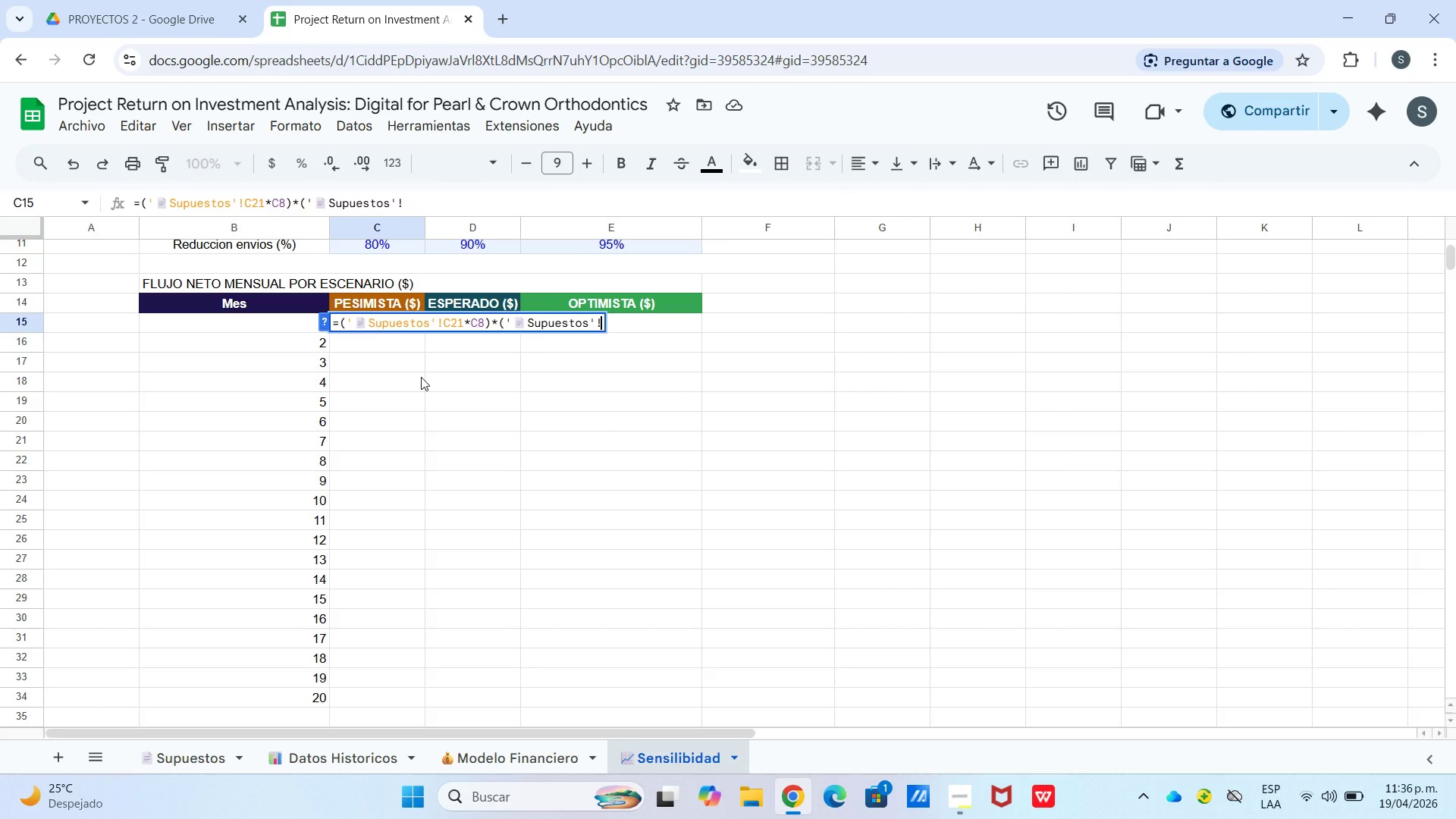 
key(Meta+C)
 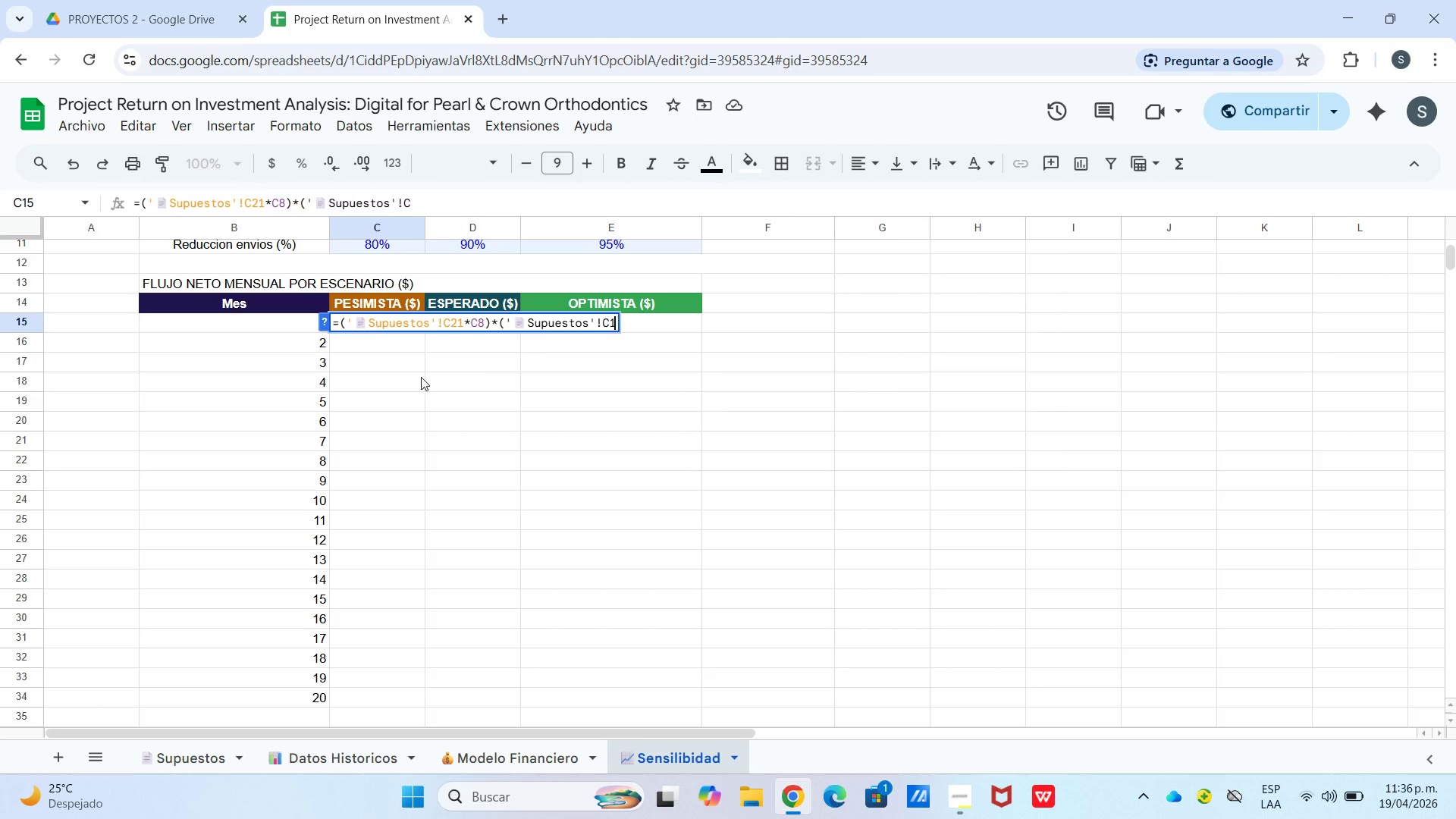 
key(Meta+1)
 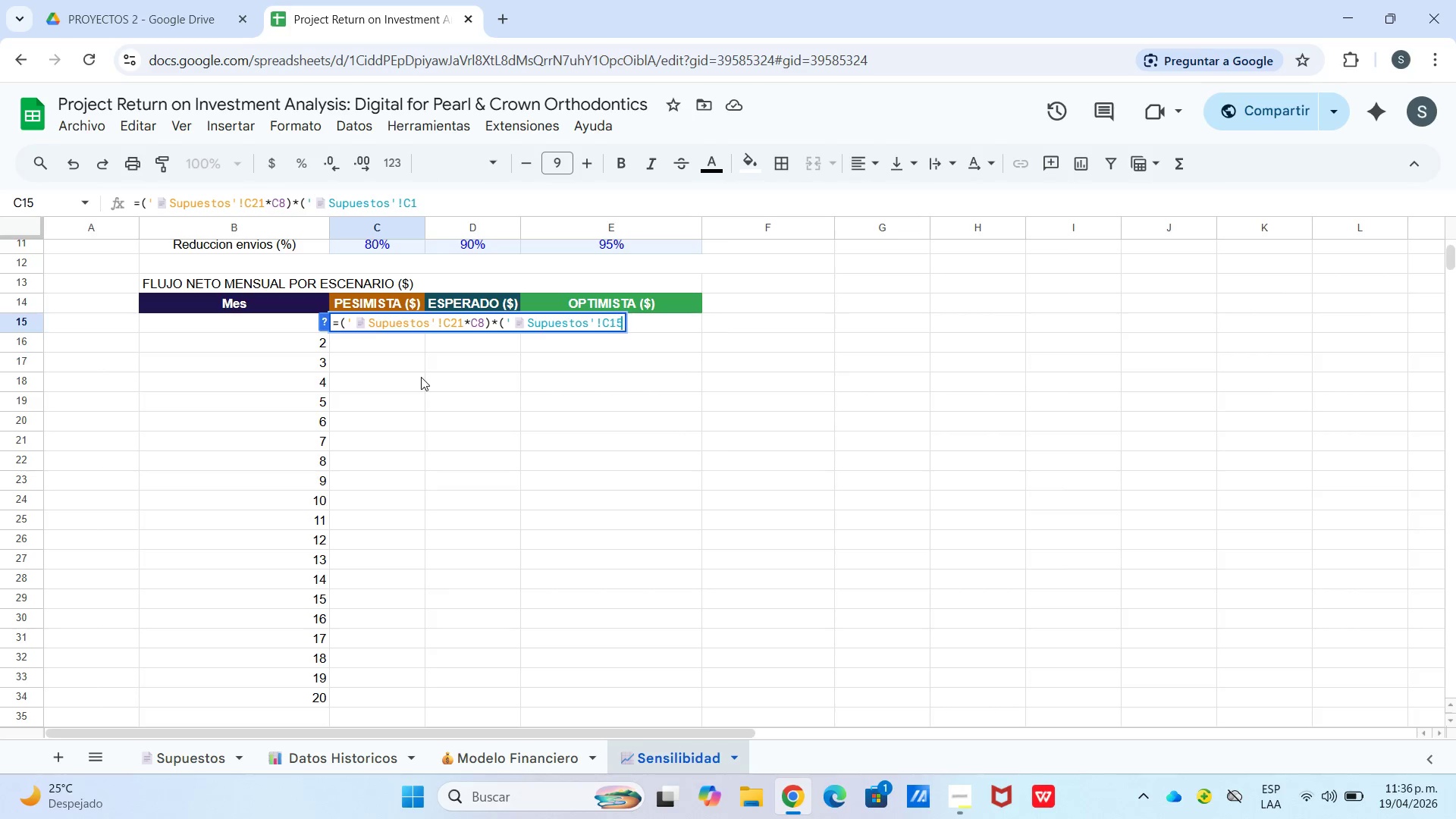 
key(Meta+5)
 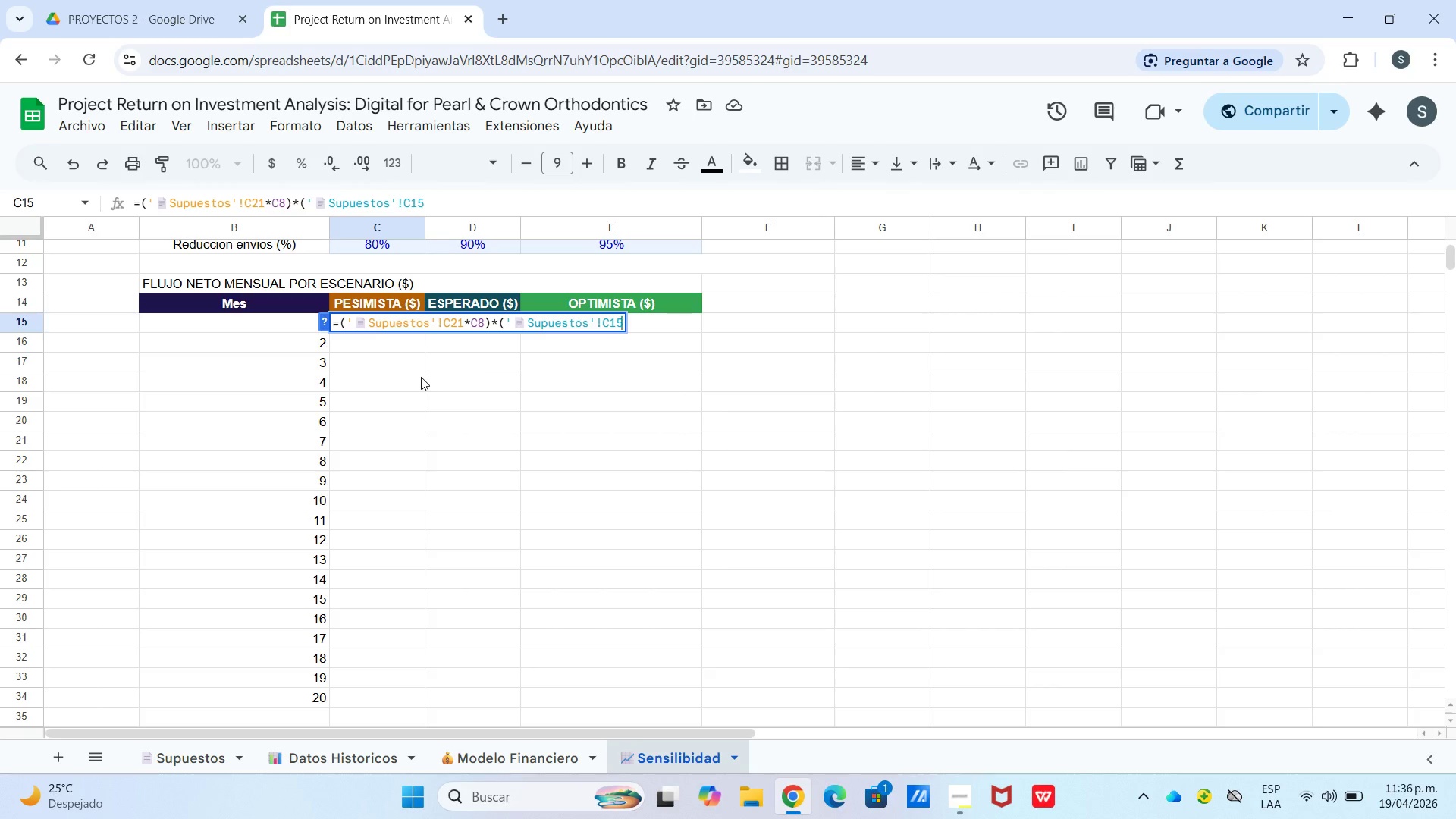 
key(Meta+NumpadMultiply)
 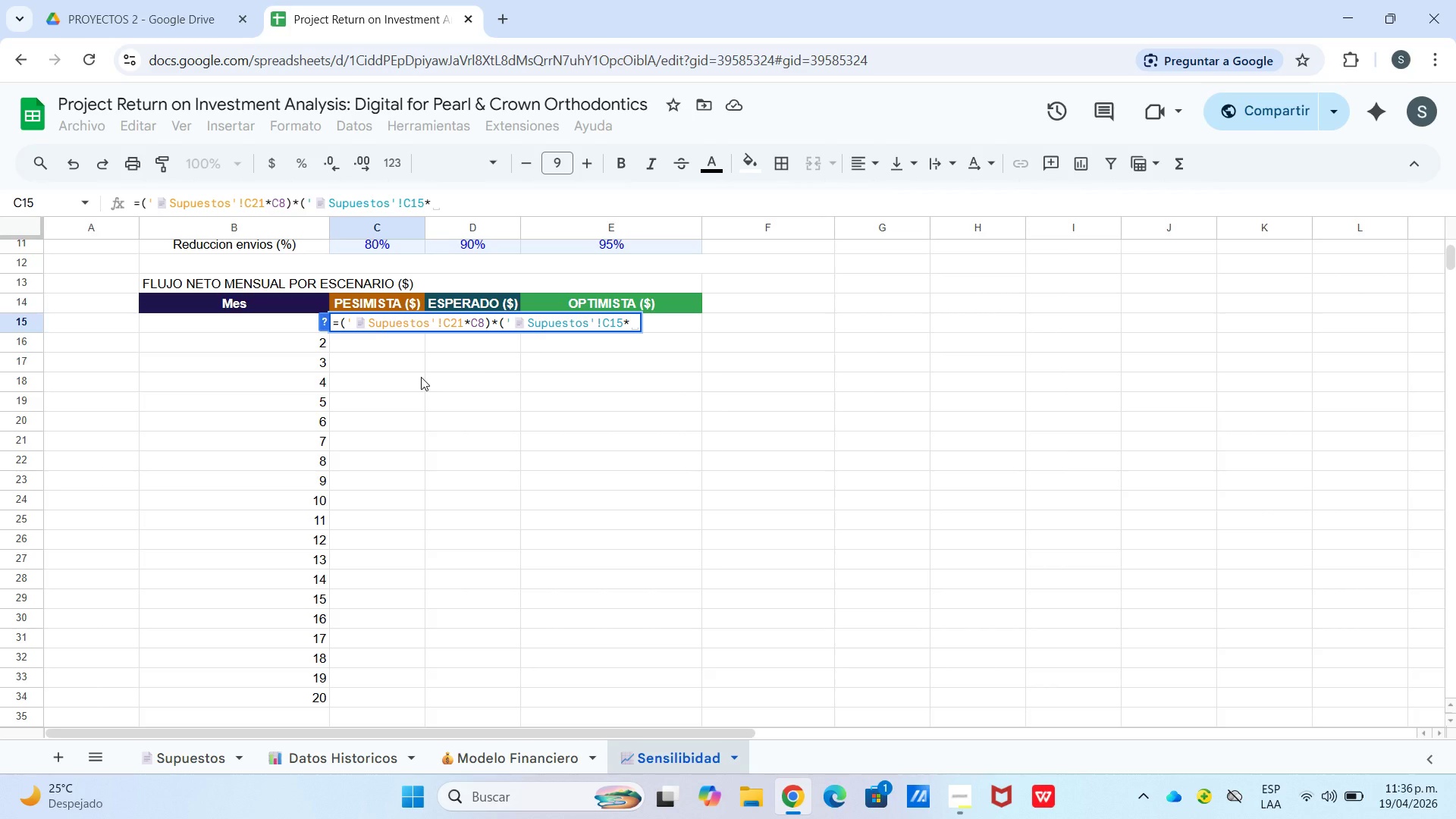 
key(Meta+BracketLeft)
 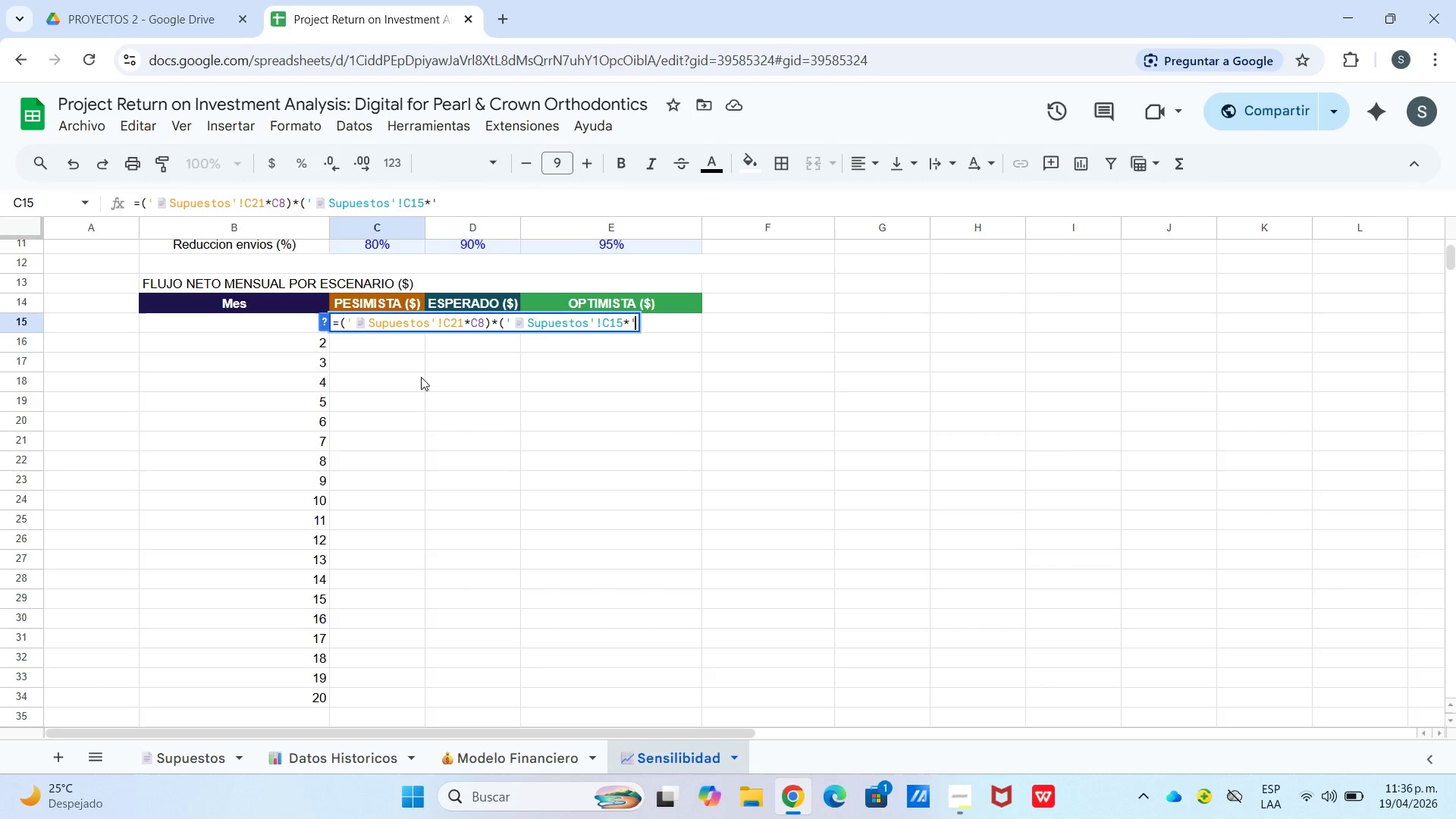 
key(Control+Meta+V)
 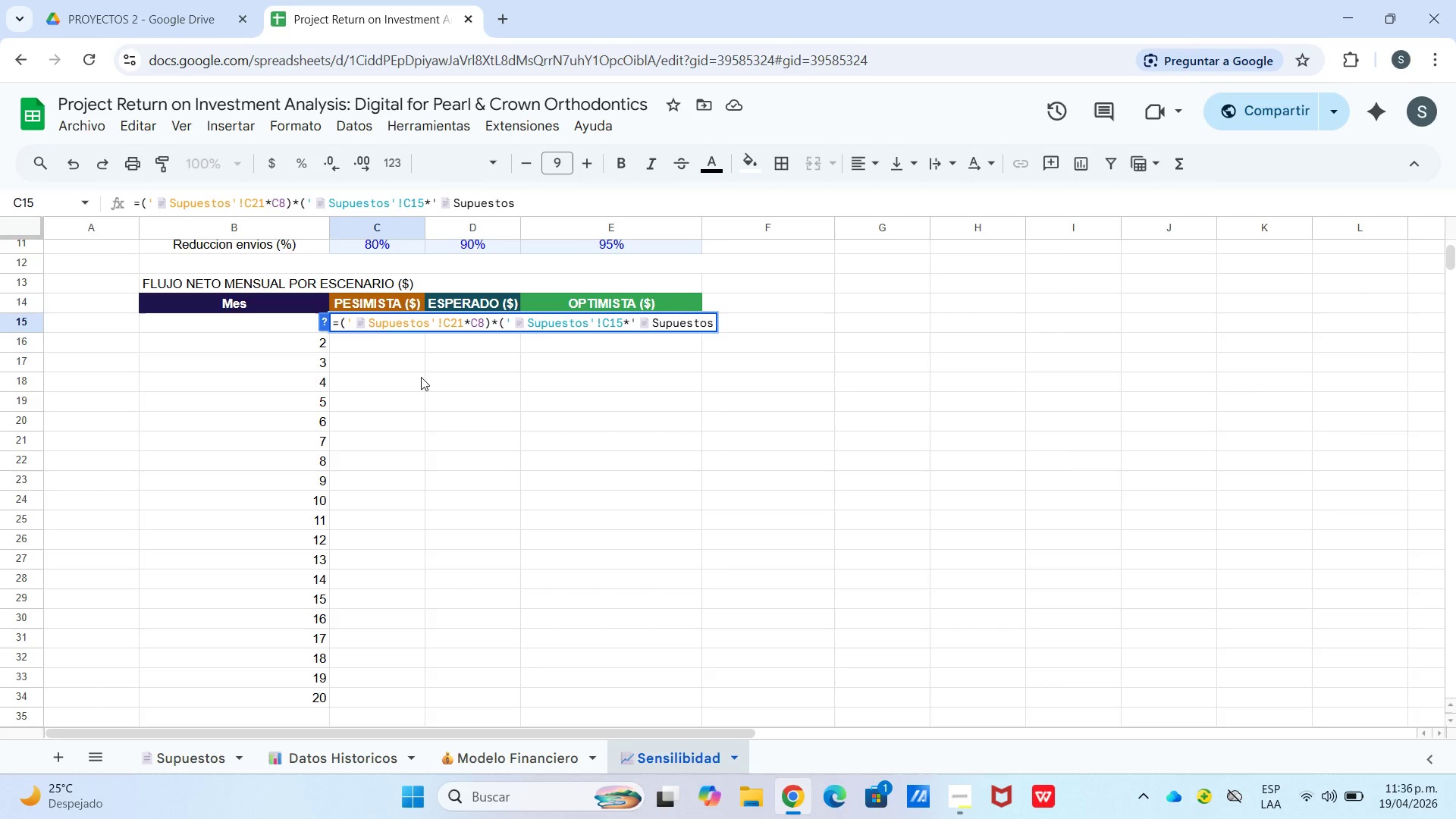 
key(Meta+BracketLeft)
 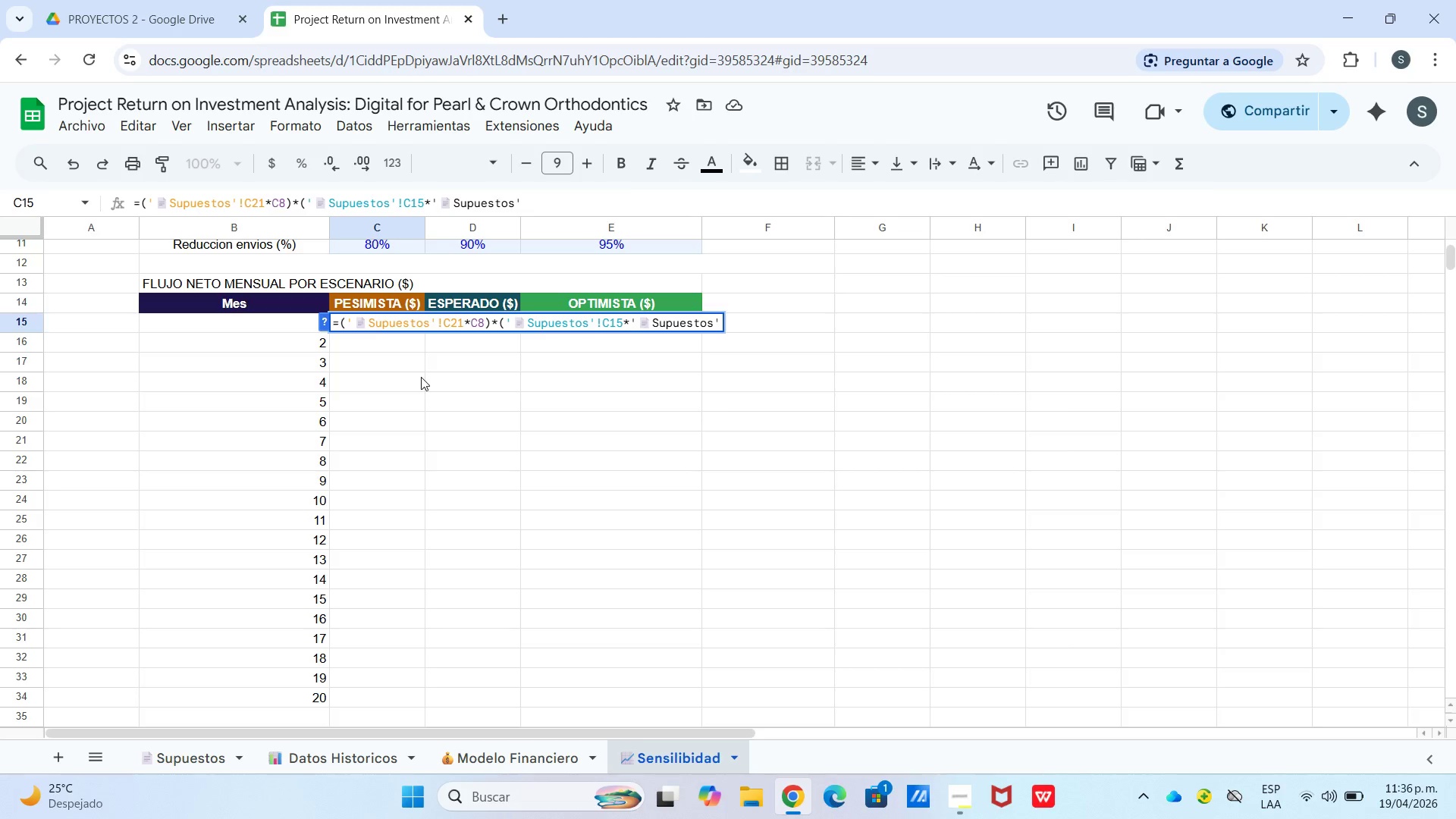 
key(Meta+Shift+1)
 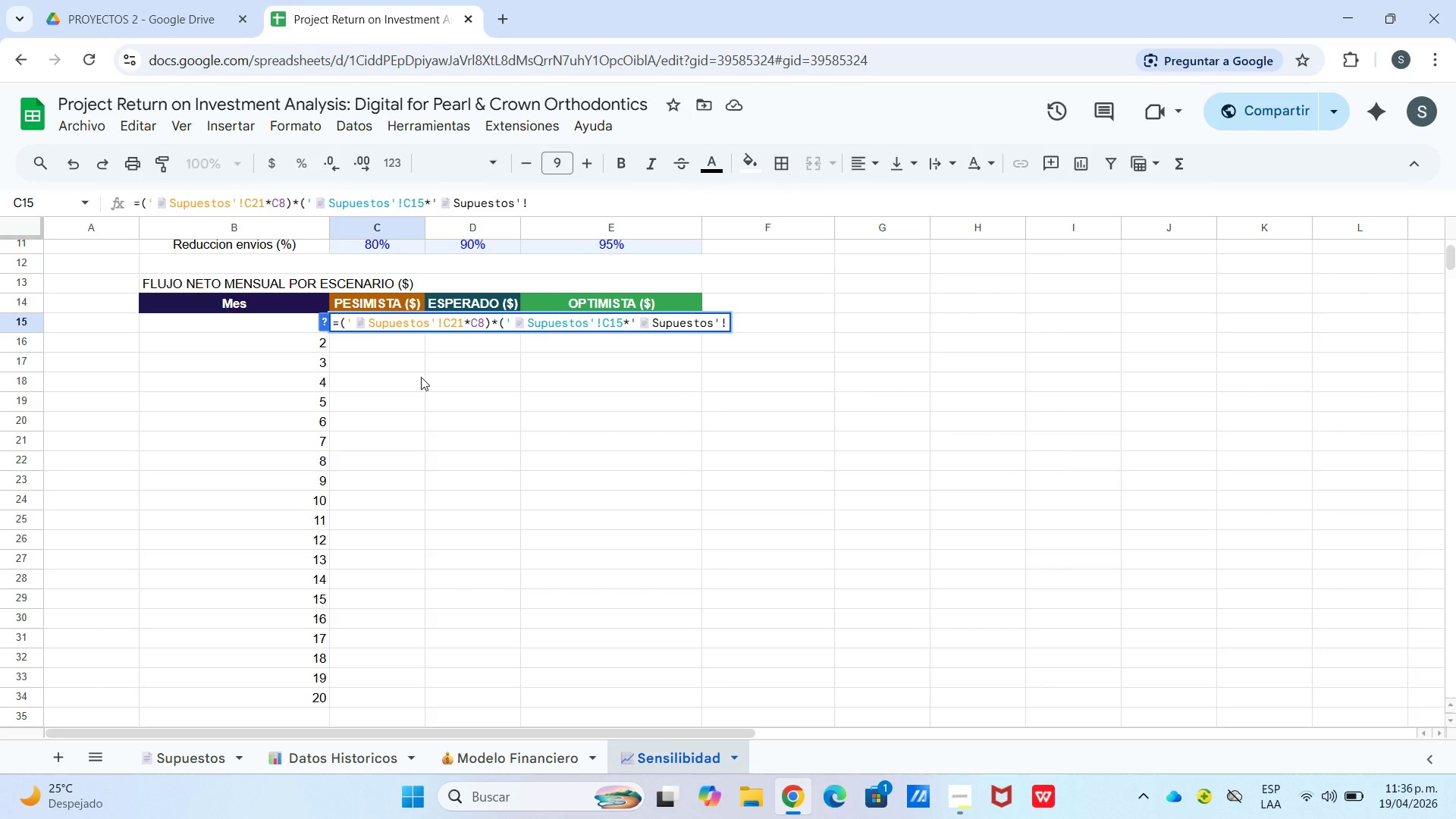 
key(Meta+C)
 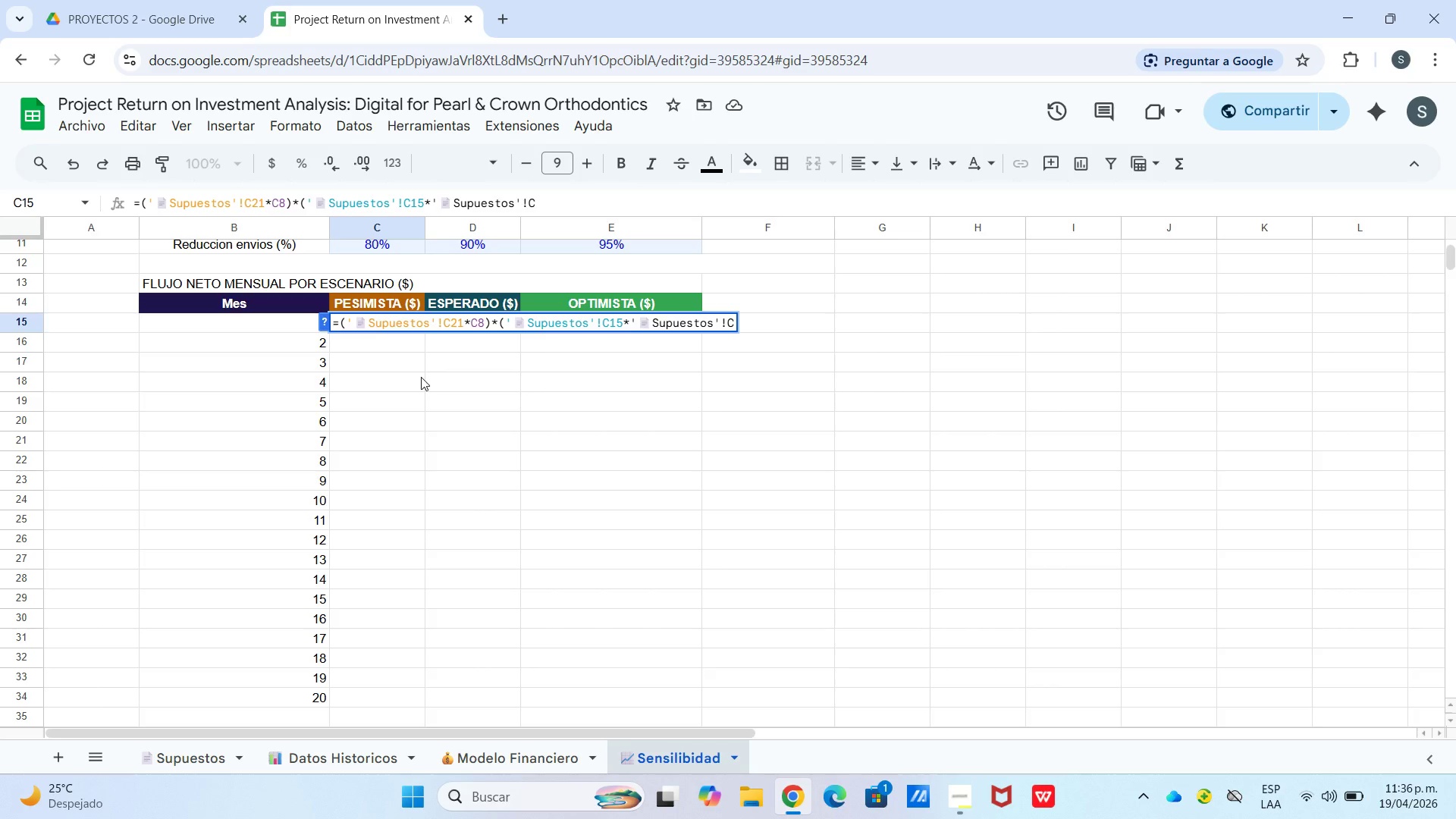 
wait(6.77)
 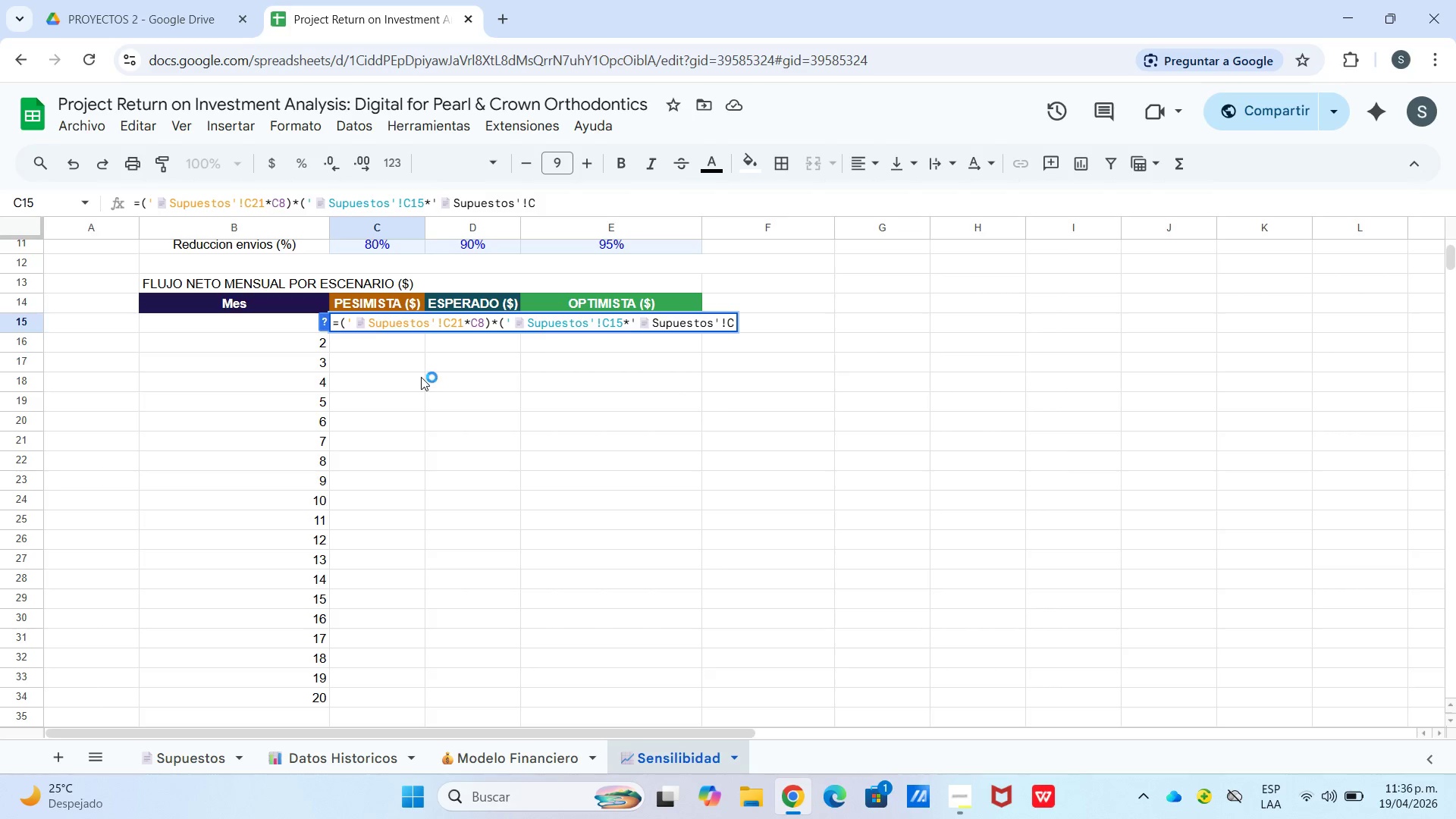 
type(16)
 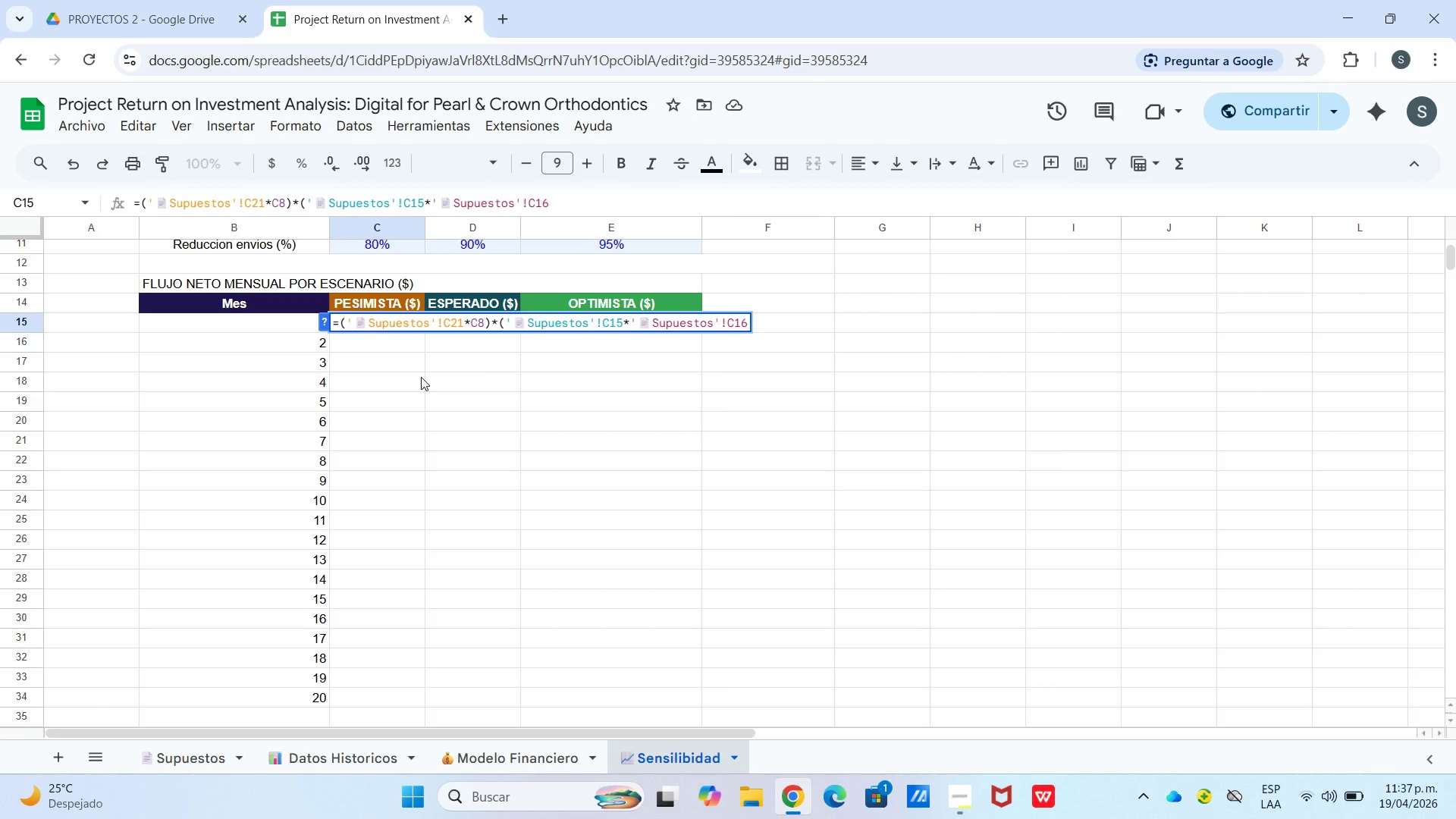 
key(NumpadAdd)
 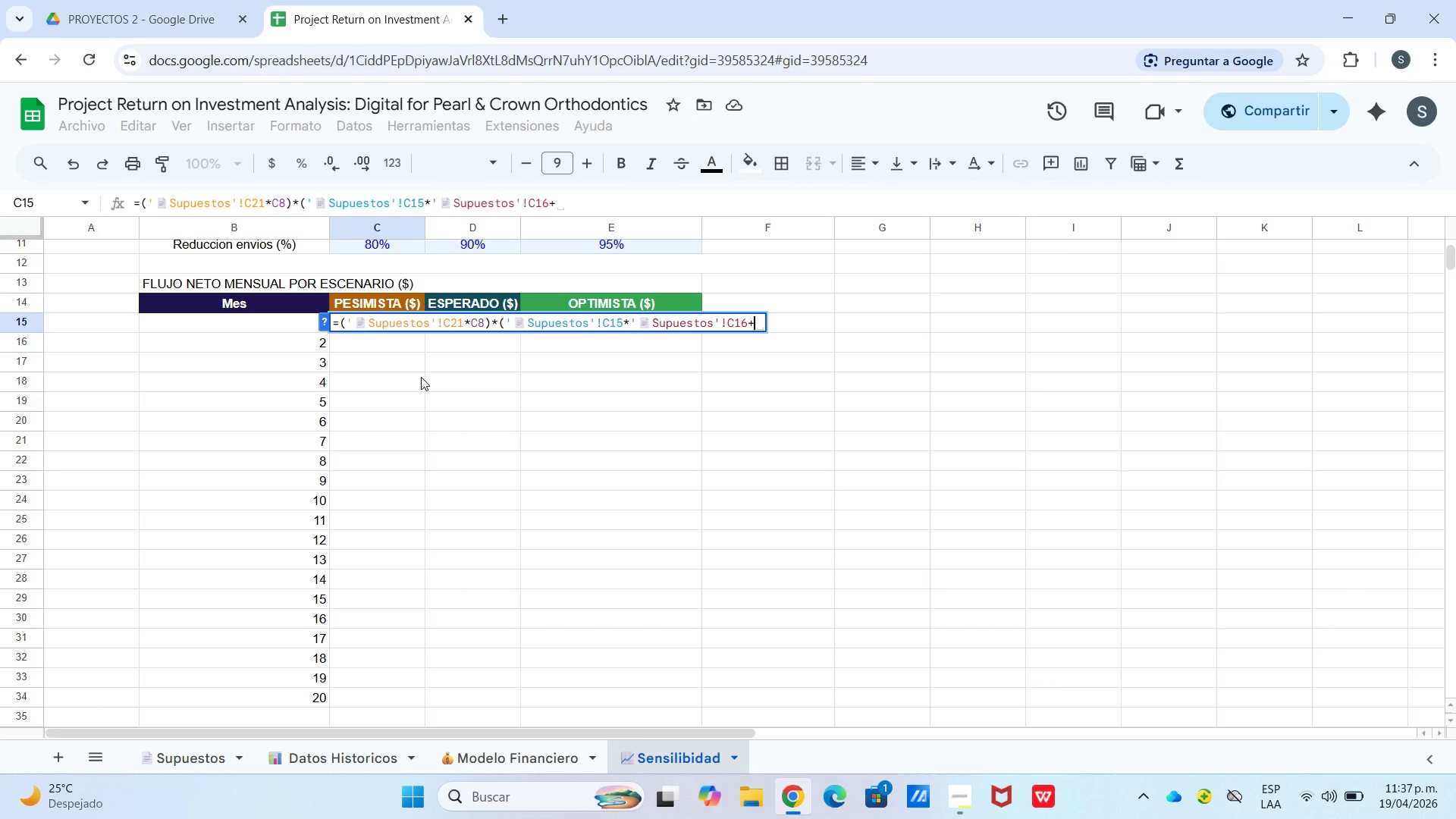 
key(BracketLeft)
 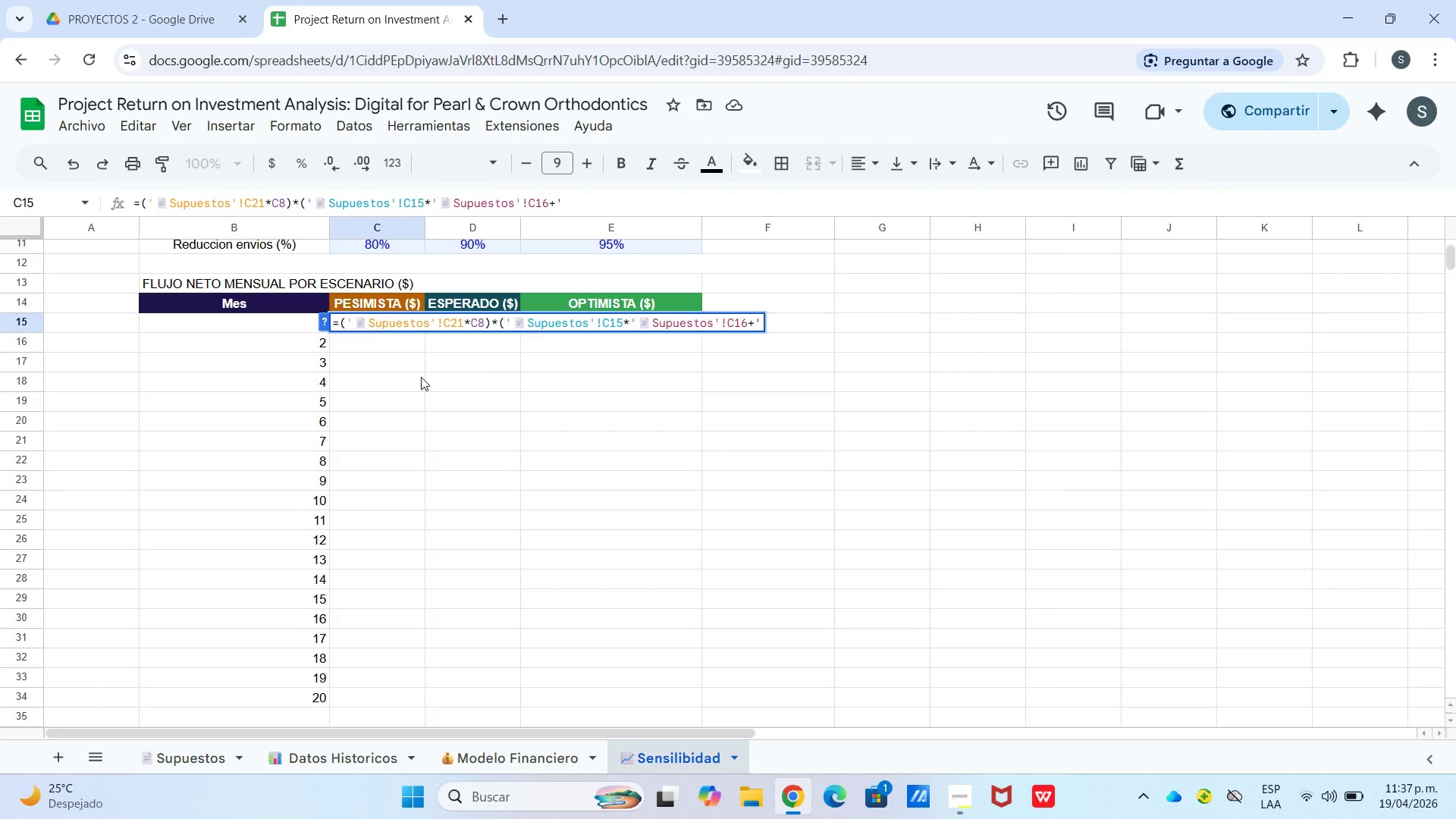 
key(Control+V)
 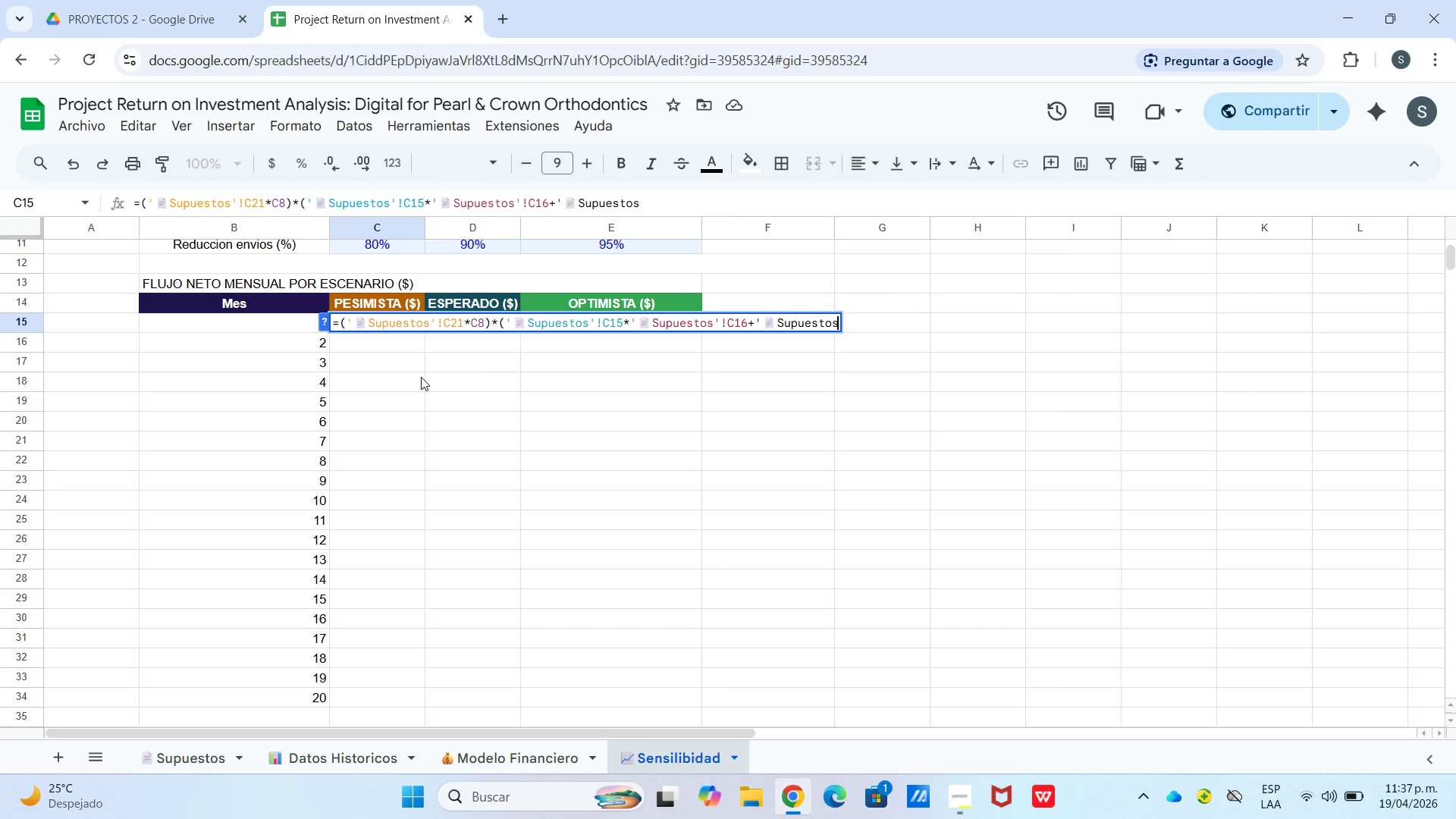 
key(BracketLeft)
 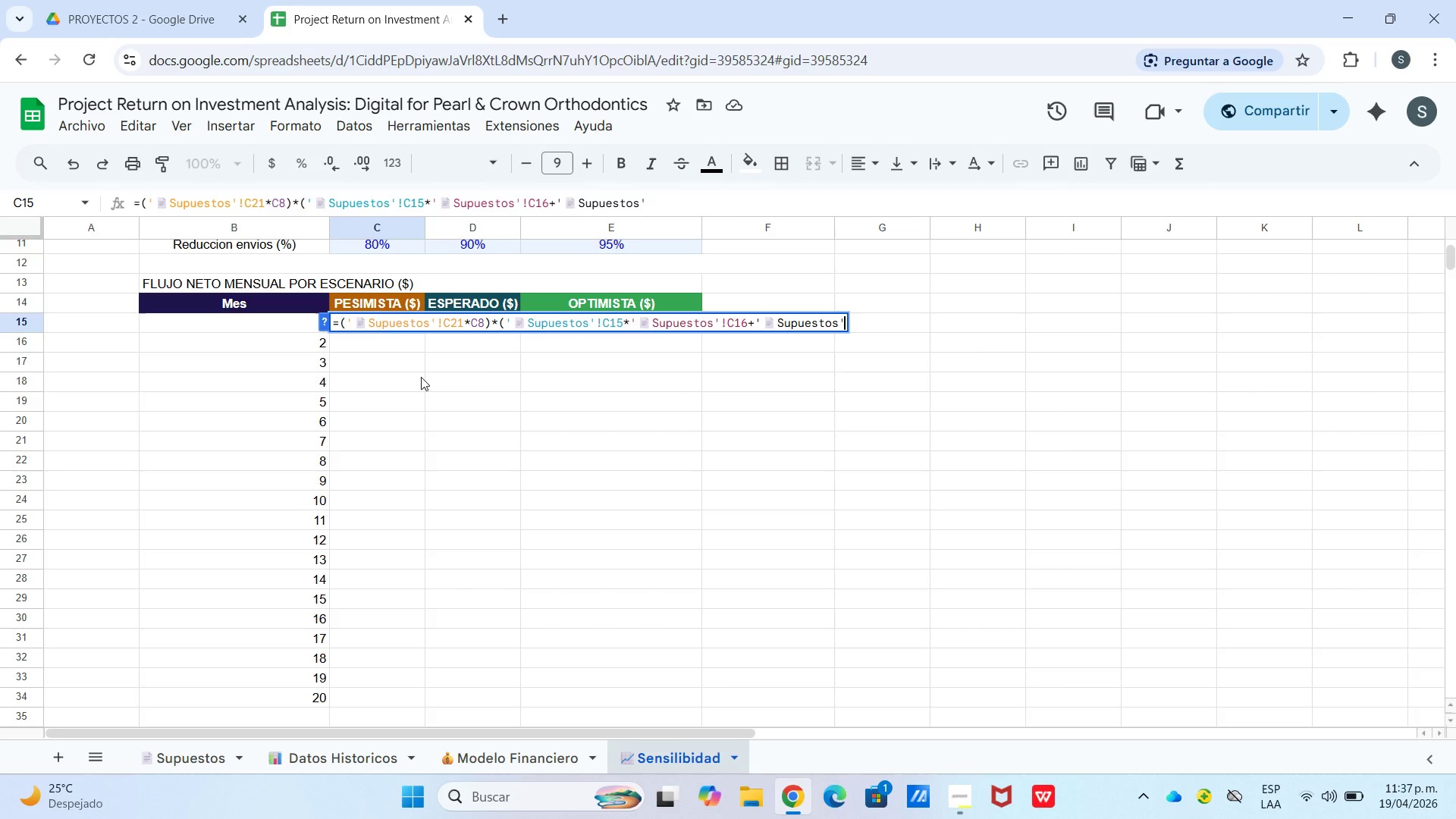 
type(!C17*)
 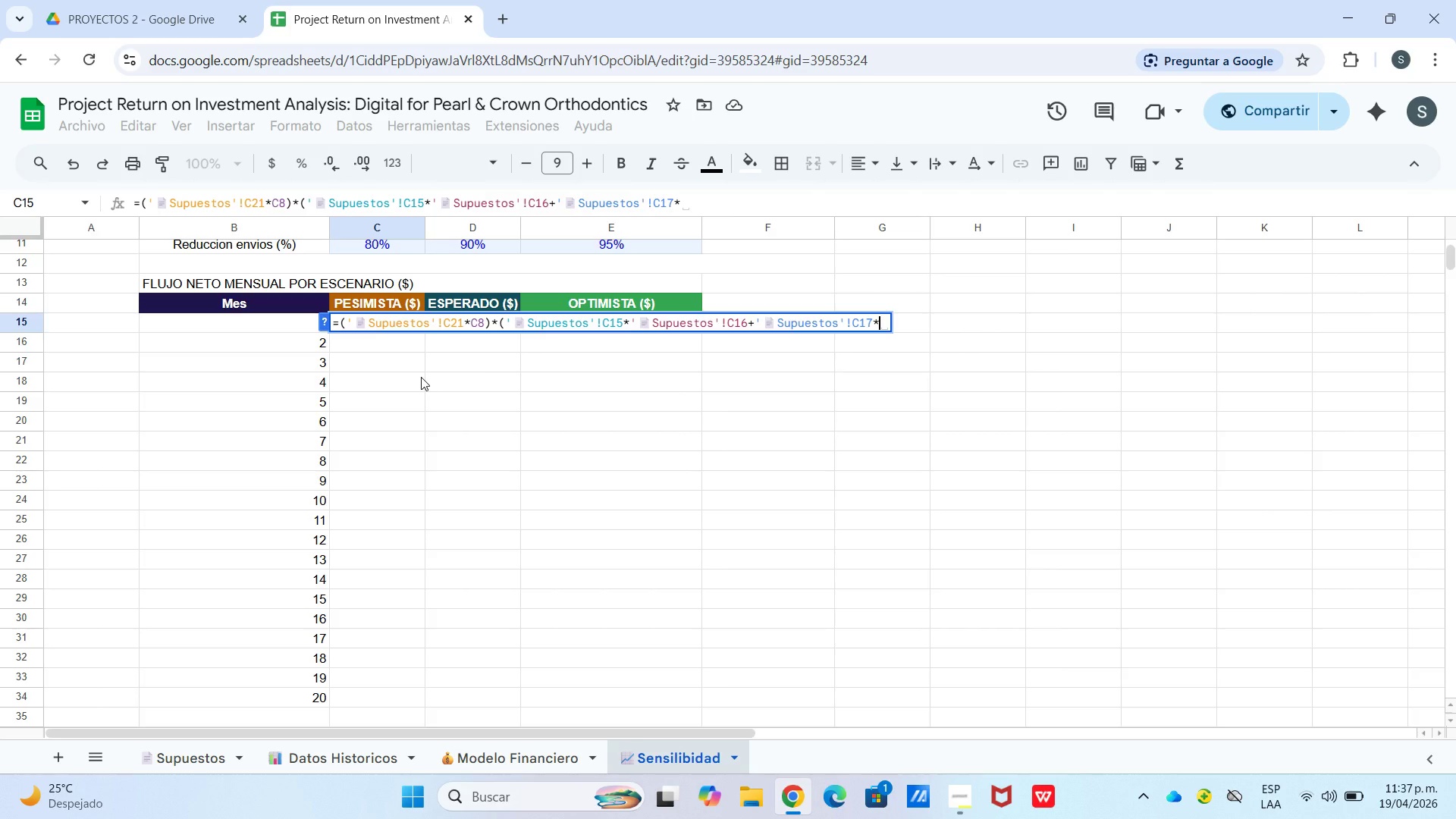 
wait(6.08)
 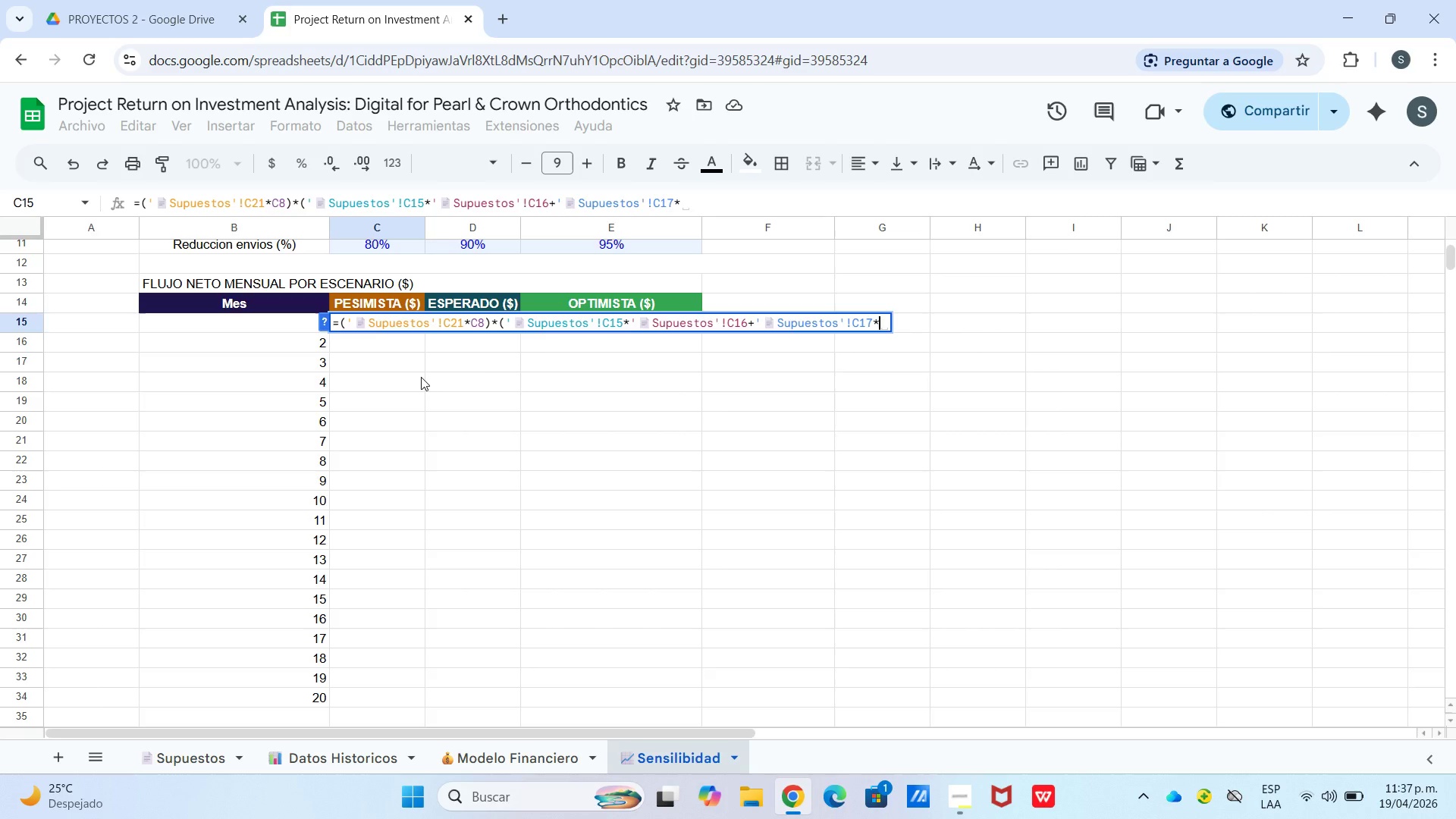 
type(C11+)
 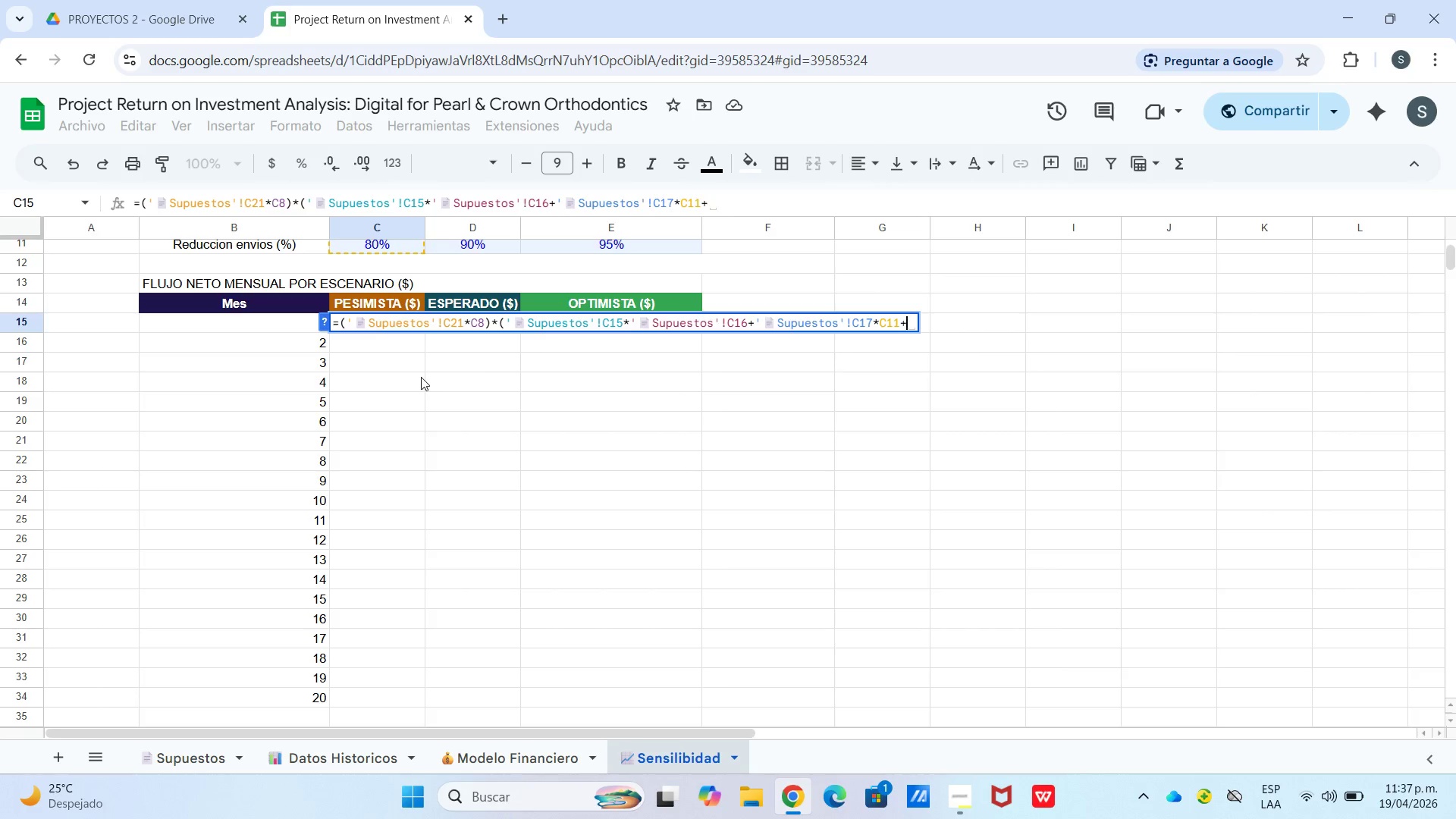 
wait(7.42)
 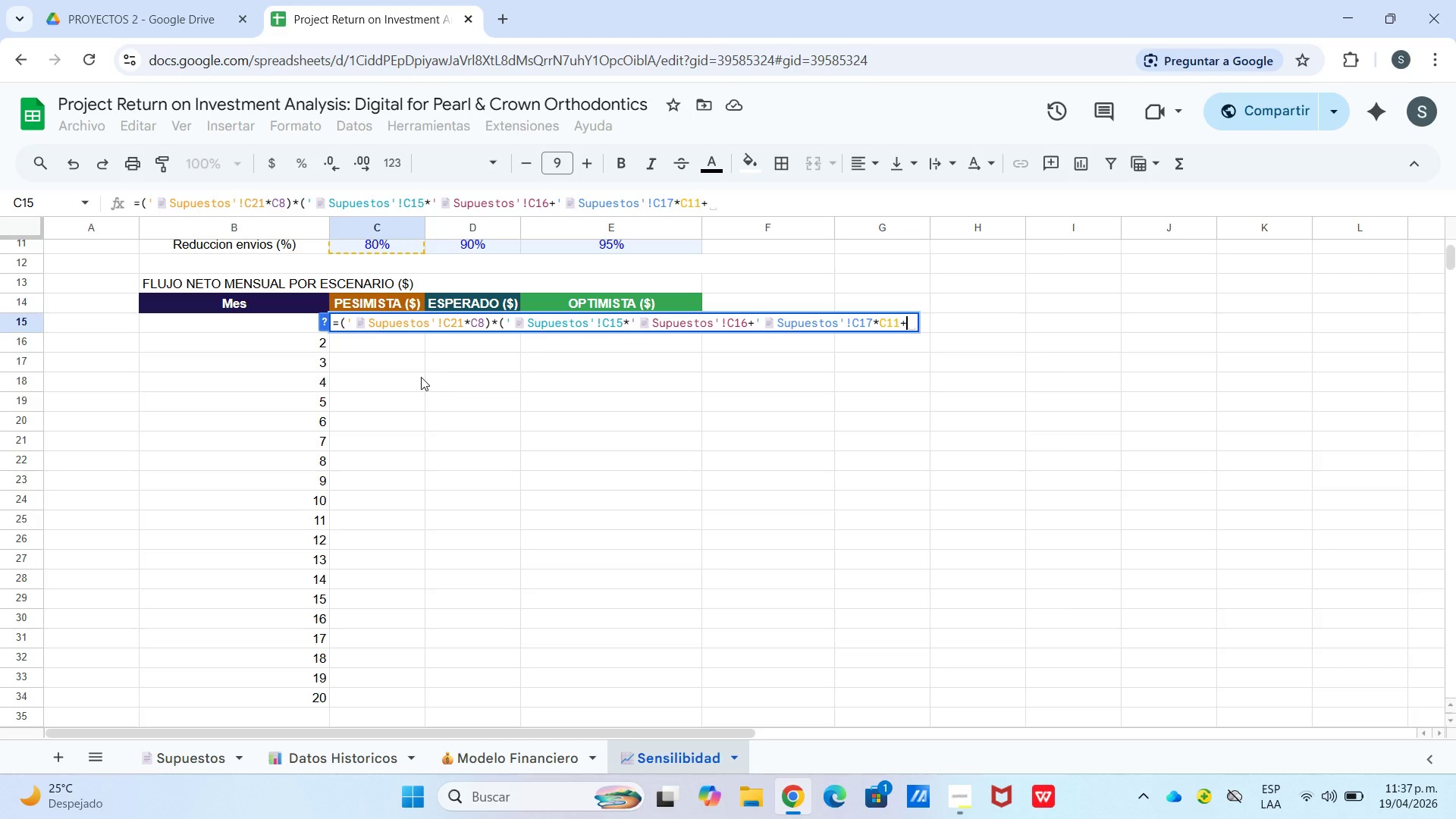 
key(Shift+8)
 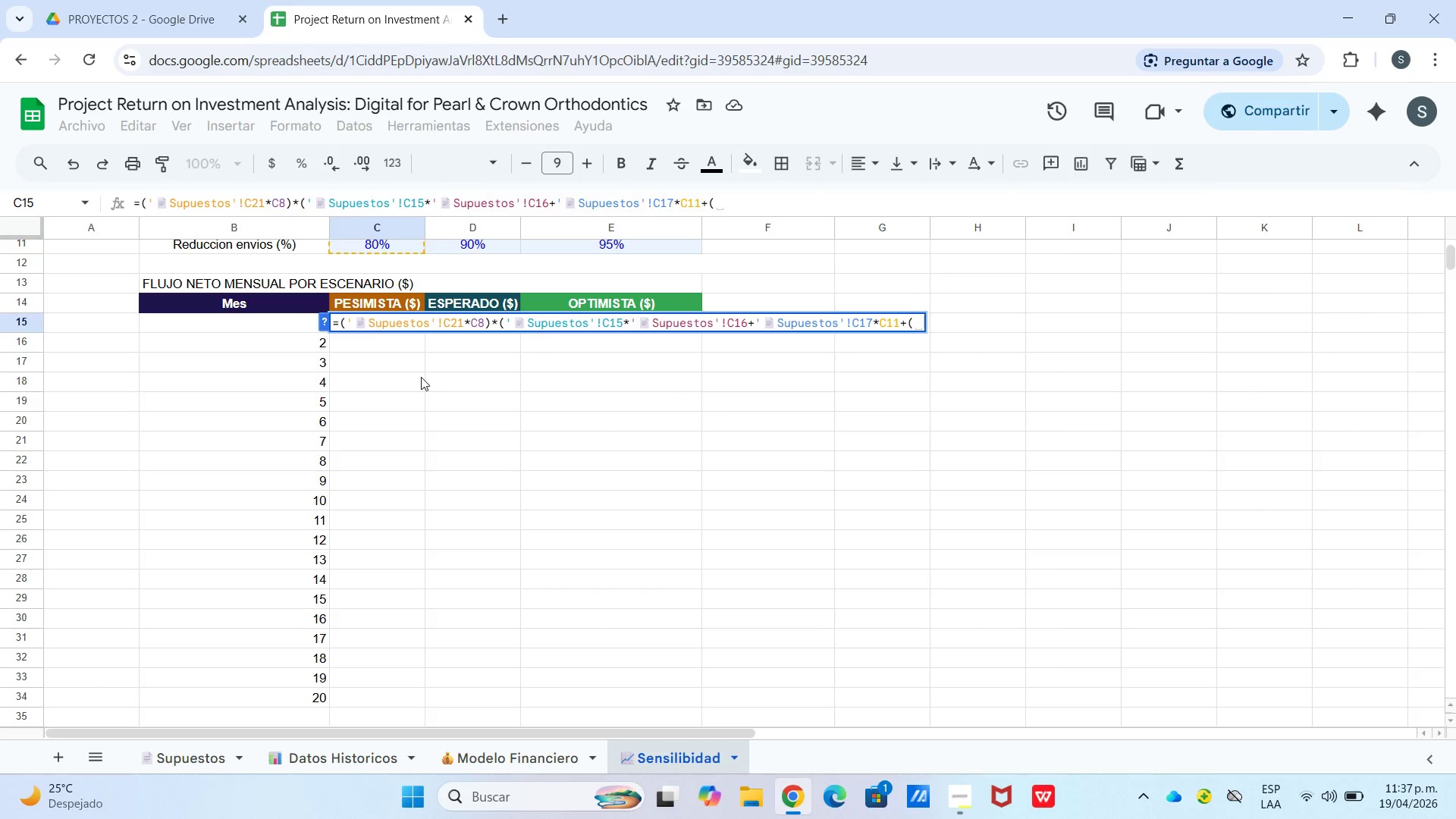 
key(BracketLeft)
 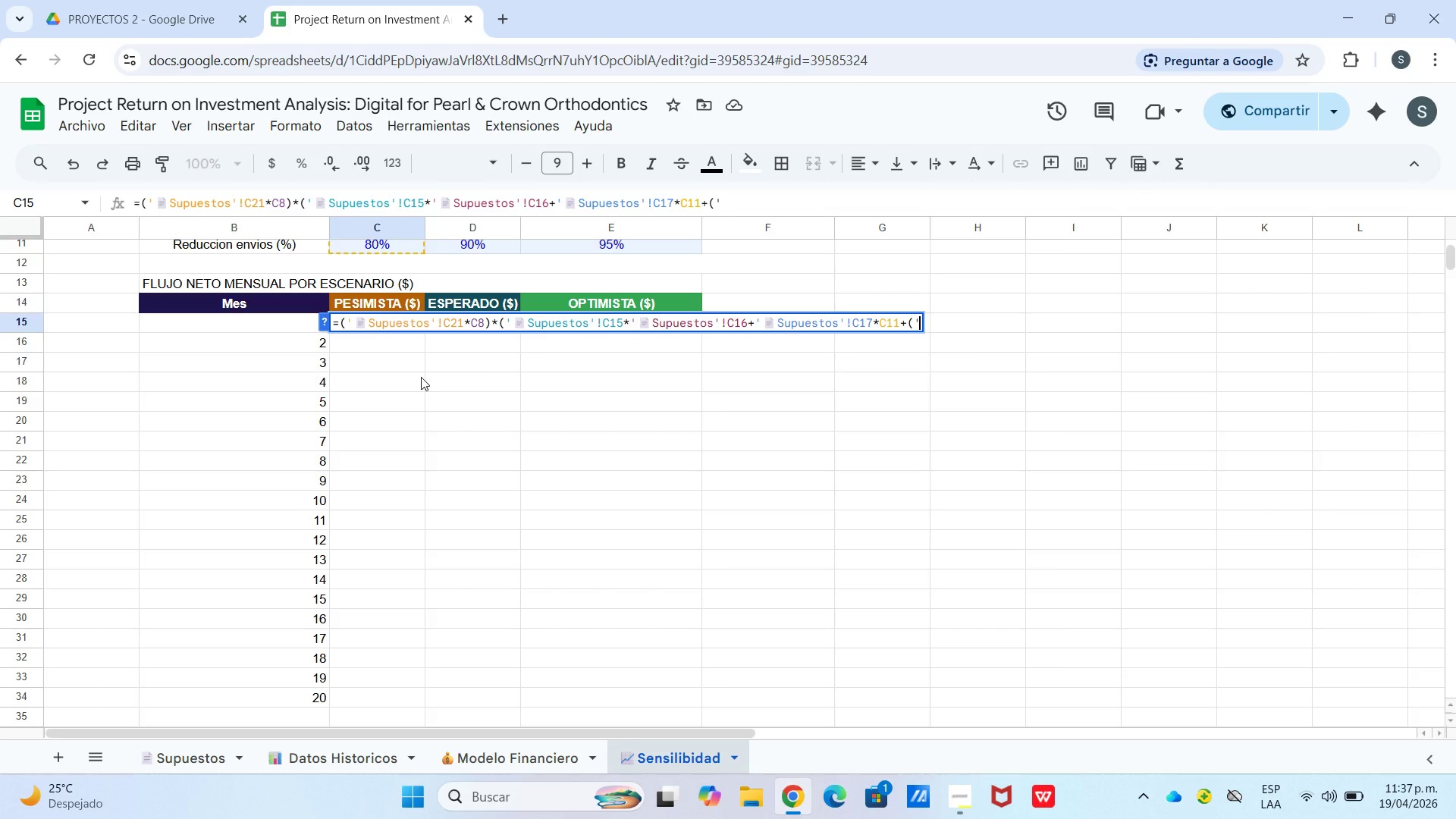 
key(Control+V)
 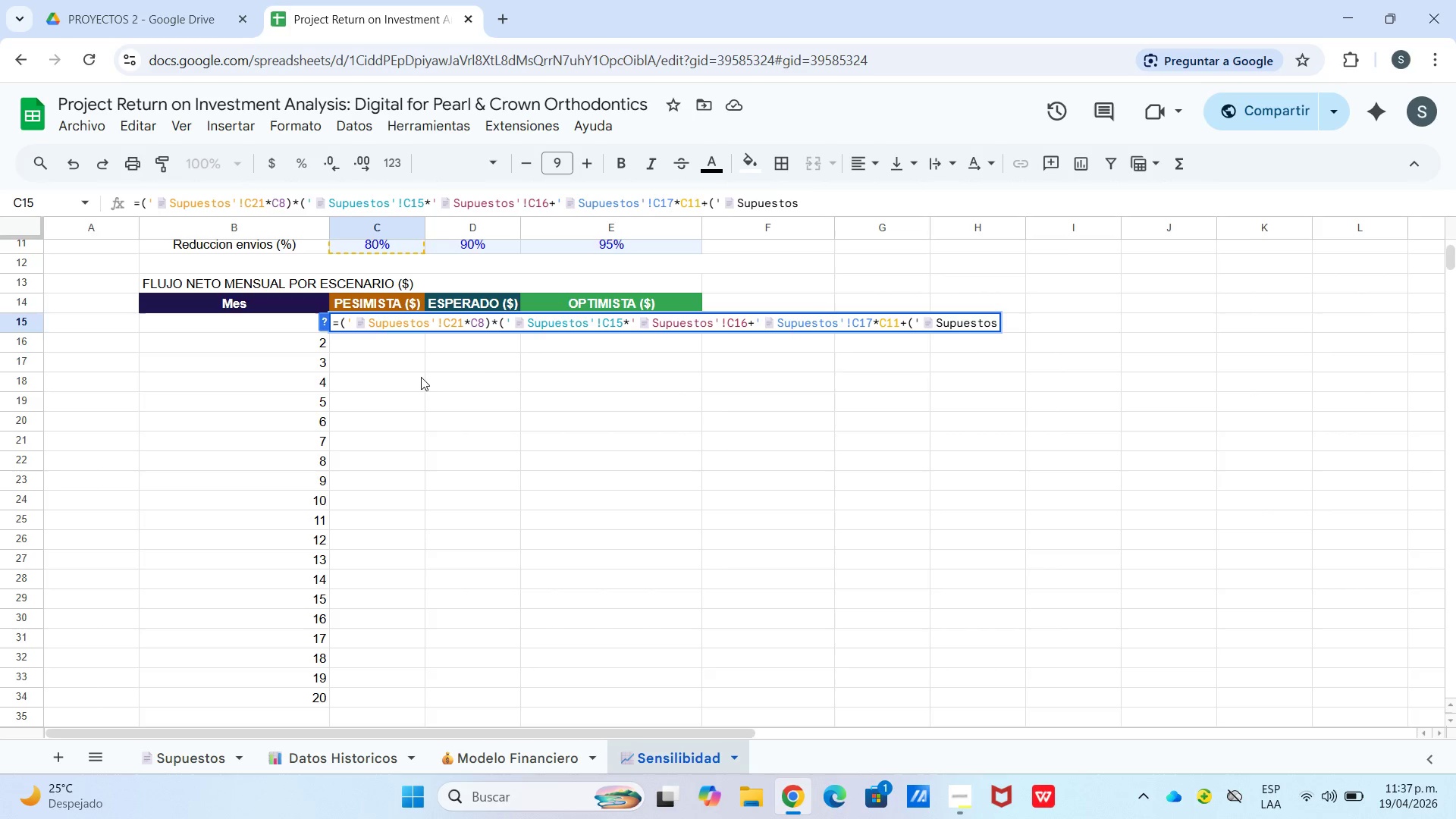 
type([!C19)
 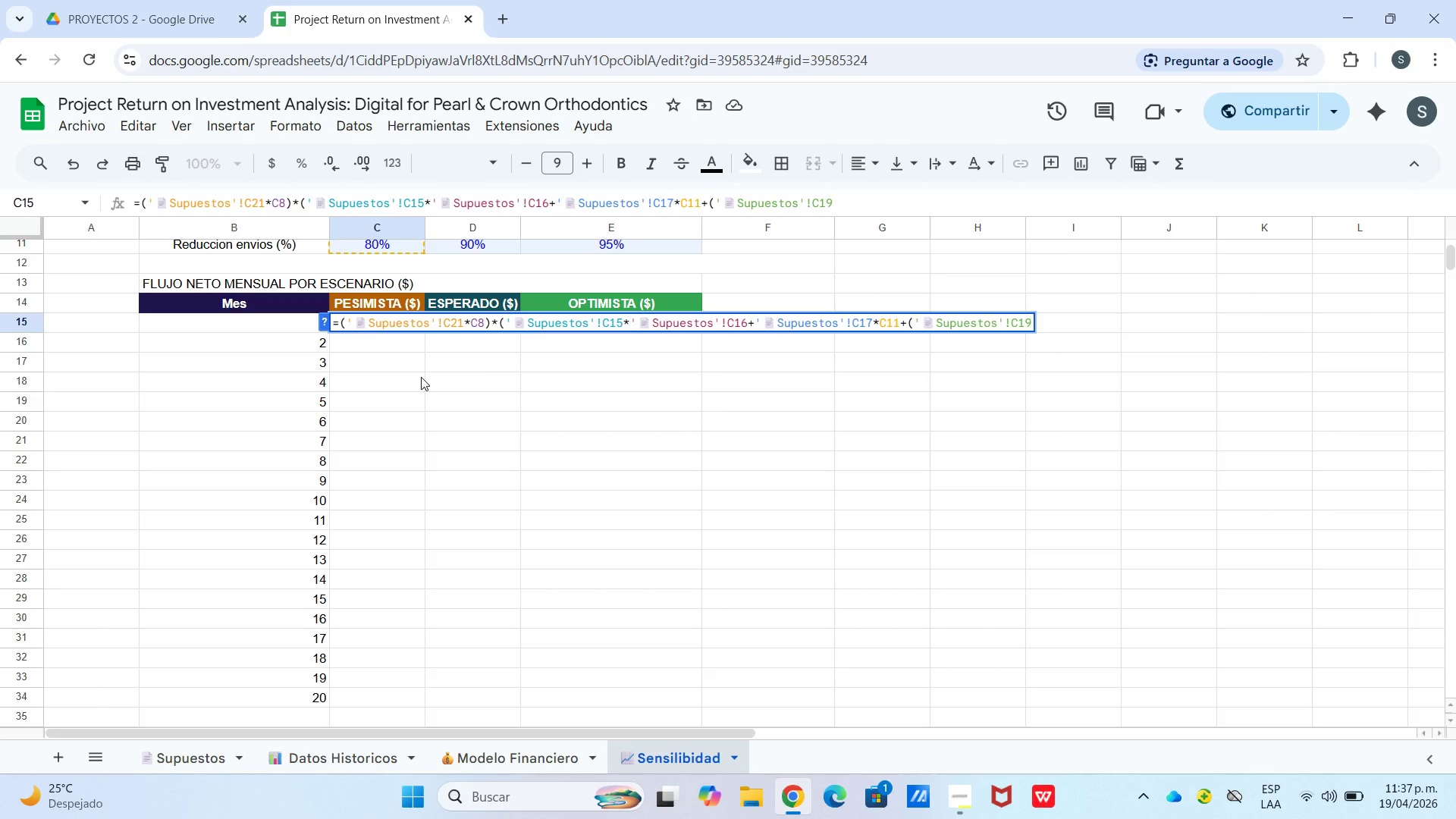 
wait(5.31)
 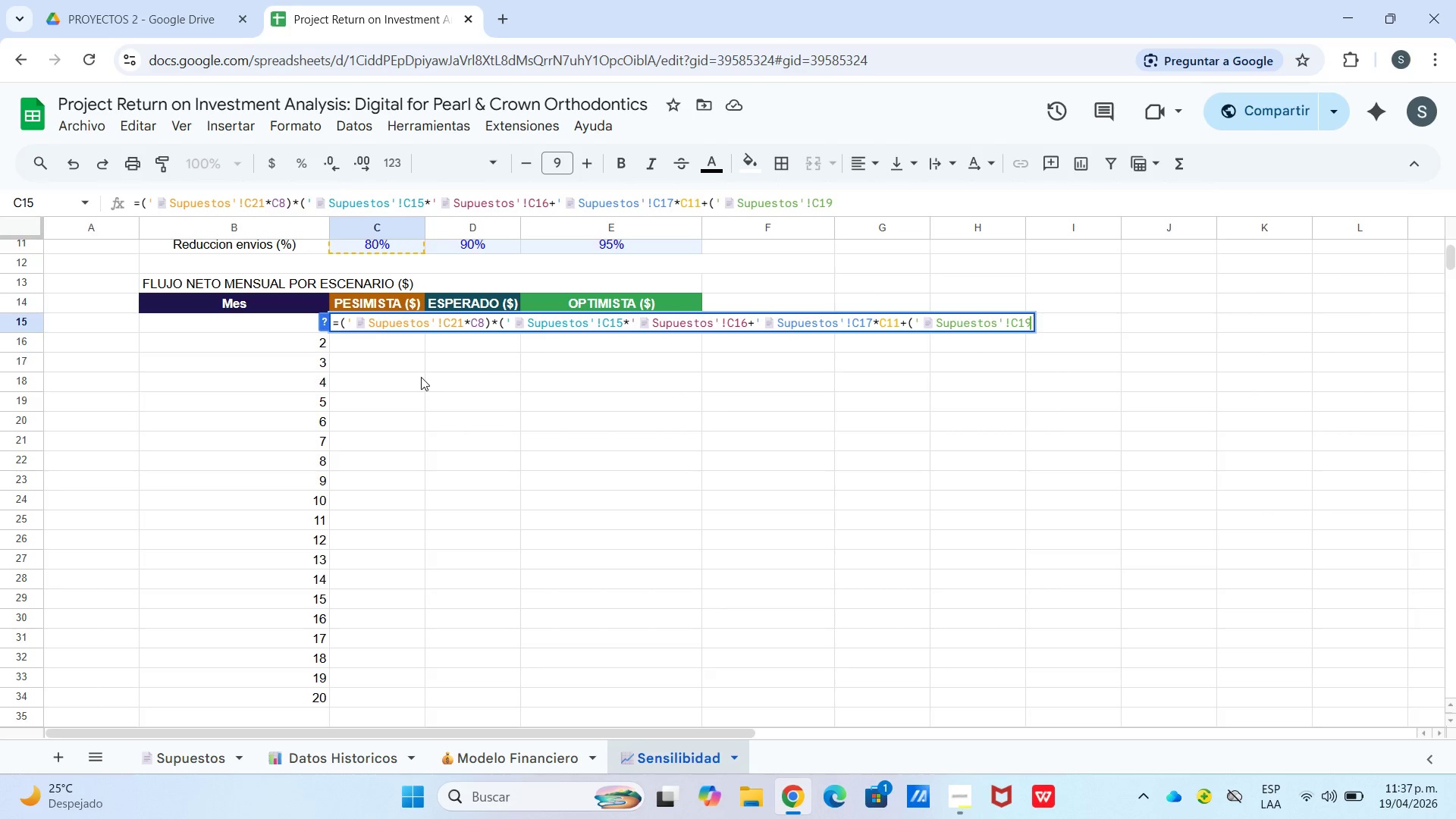 
key(NumpadSubtract)
 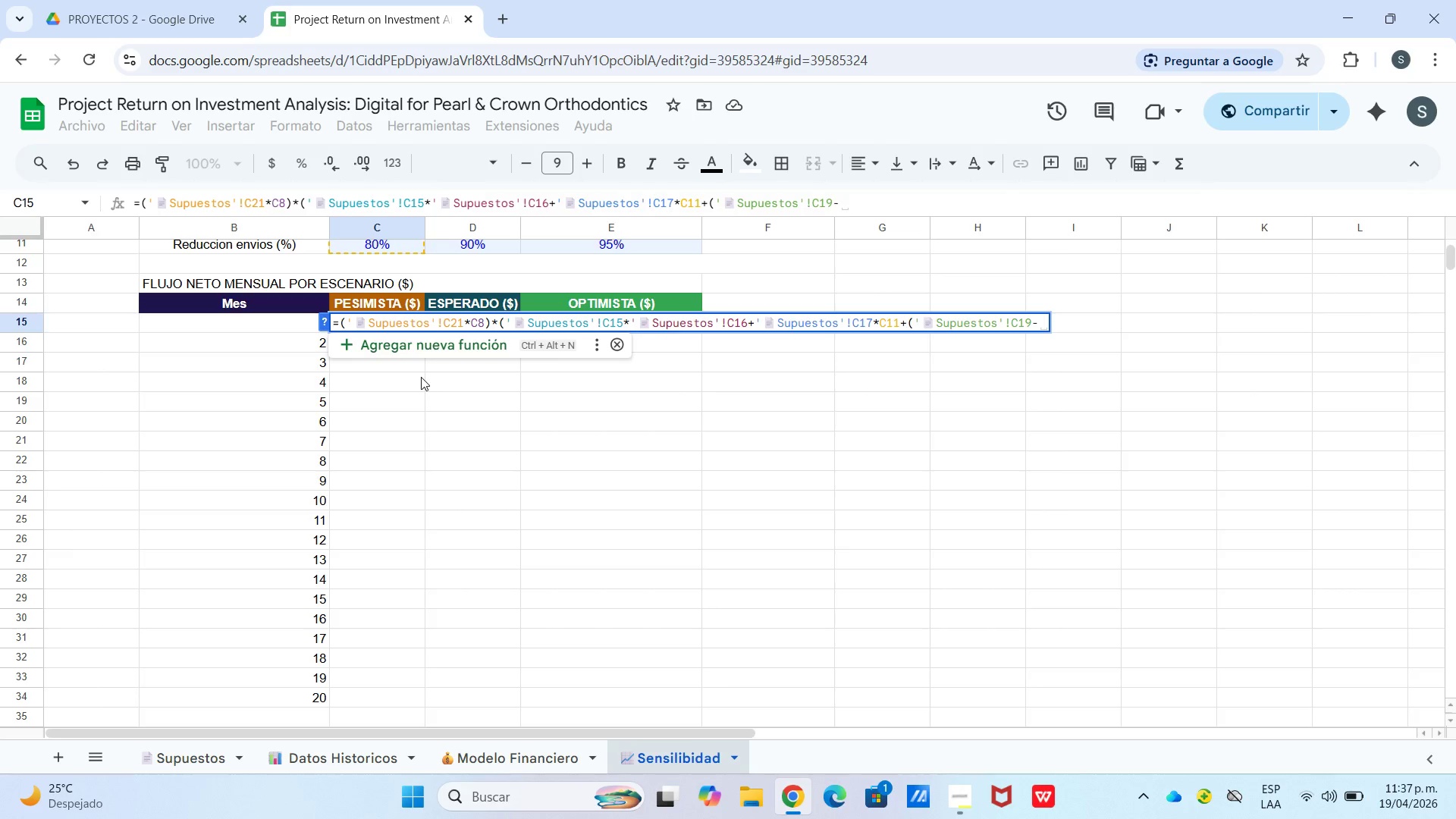 
wait(5.56)
 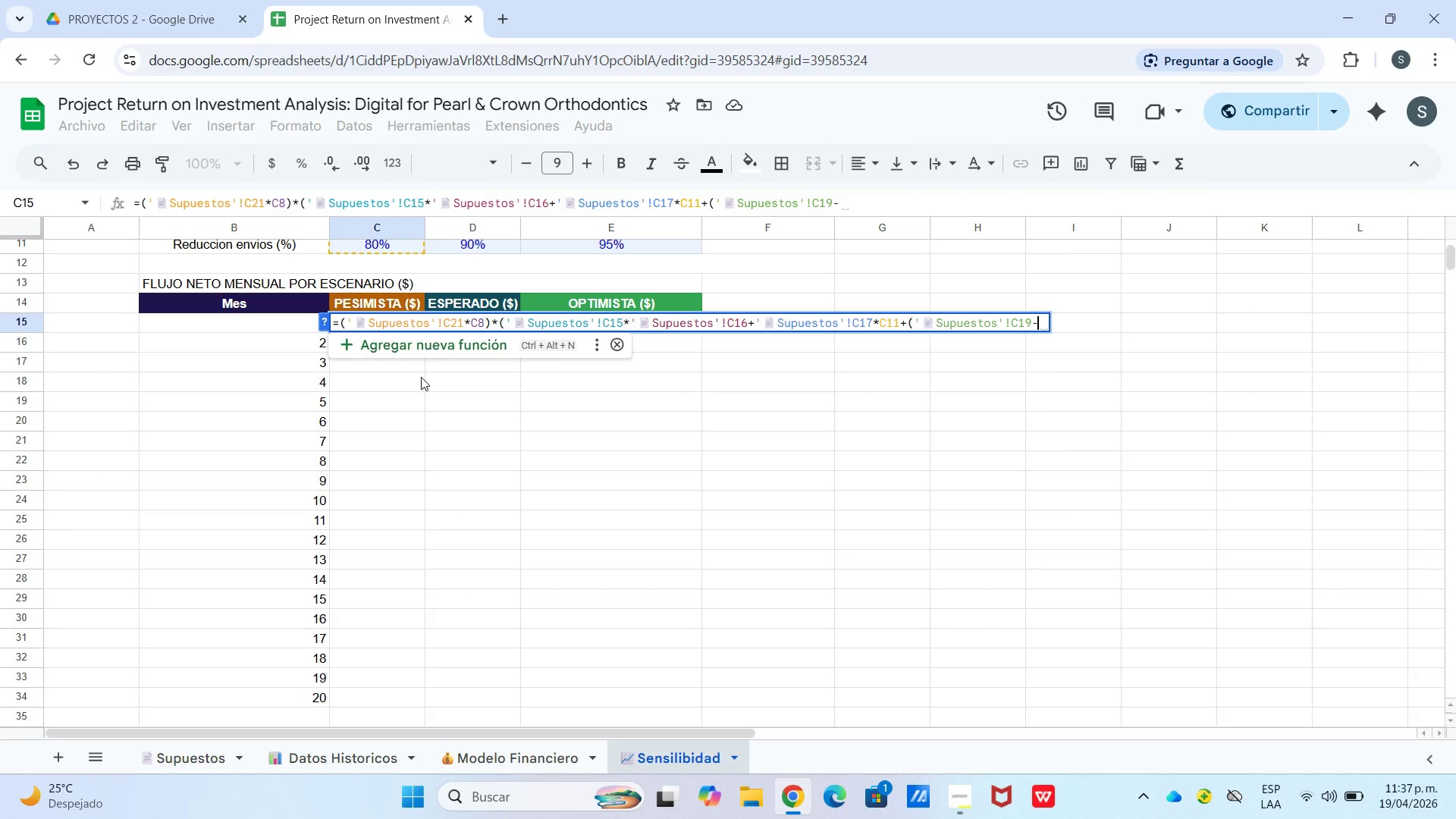 
key(BracketLeft)
 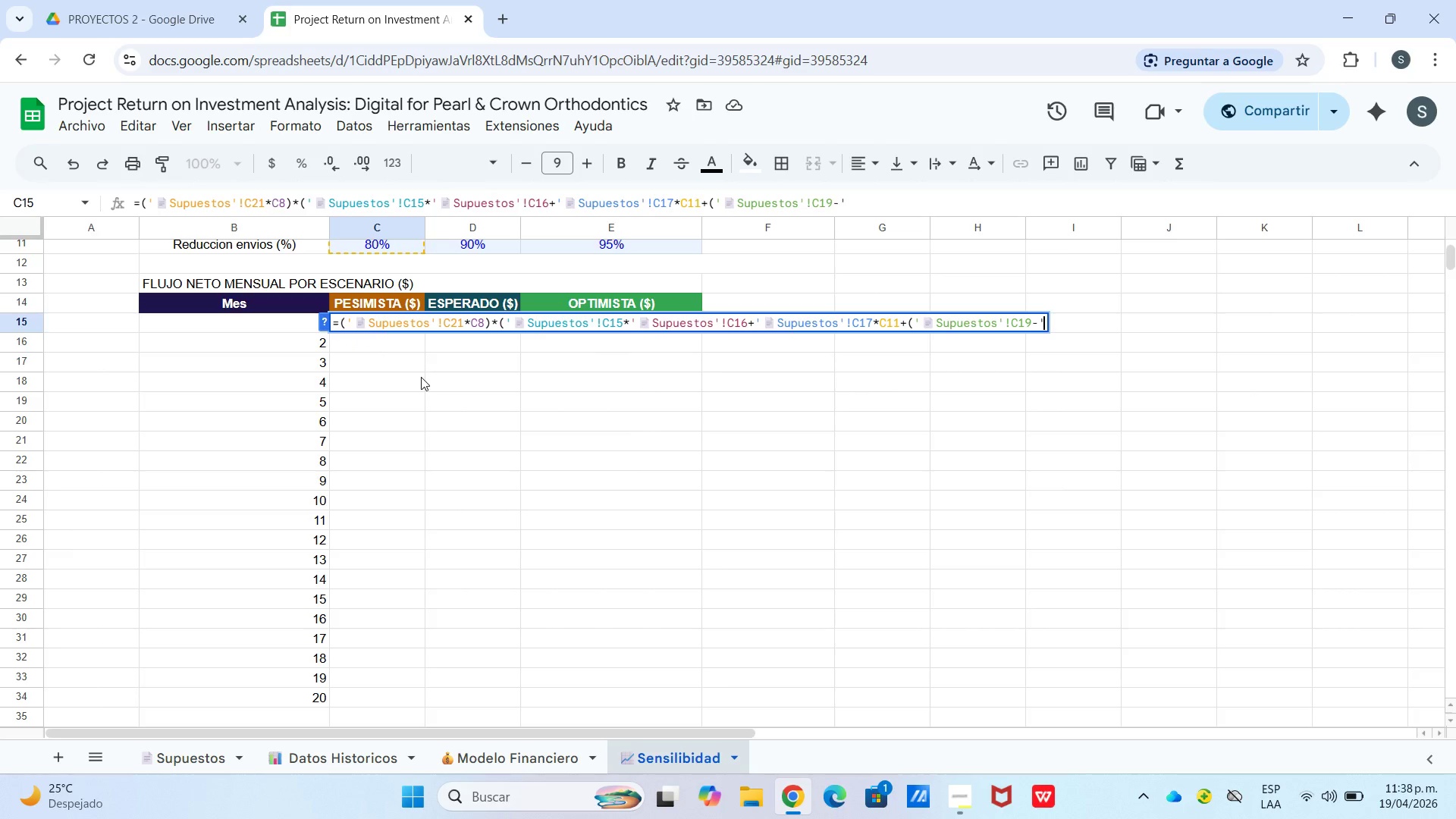 
key(Control+V)
 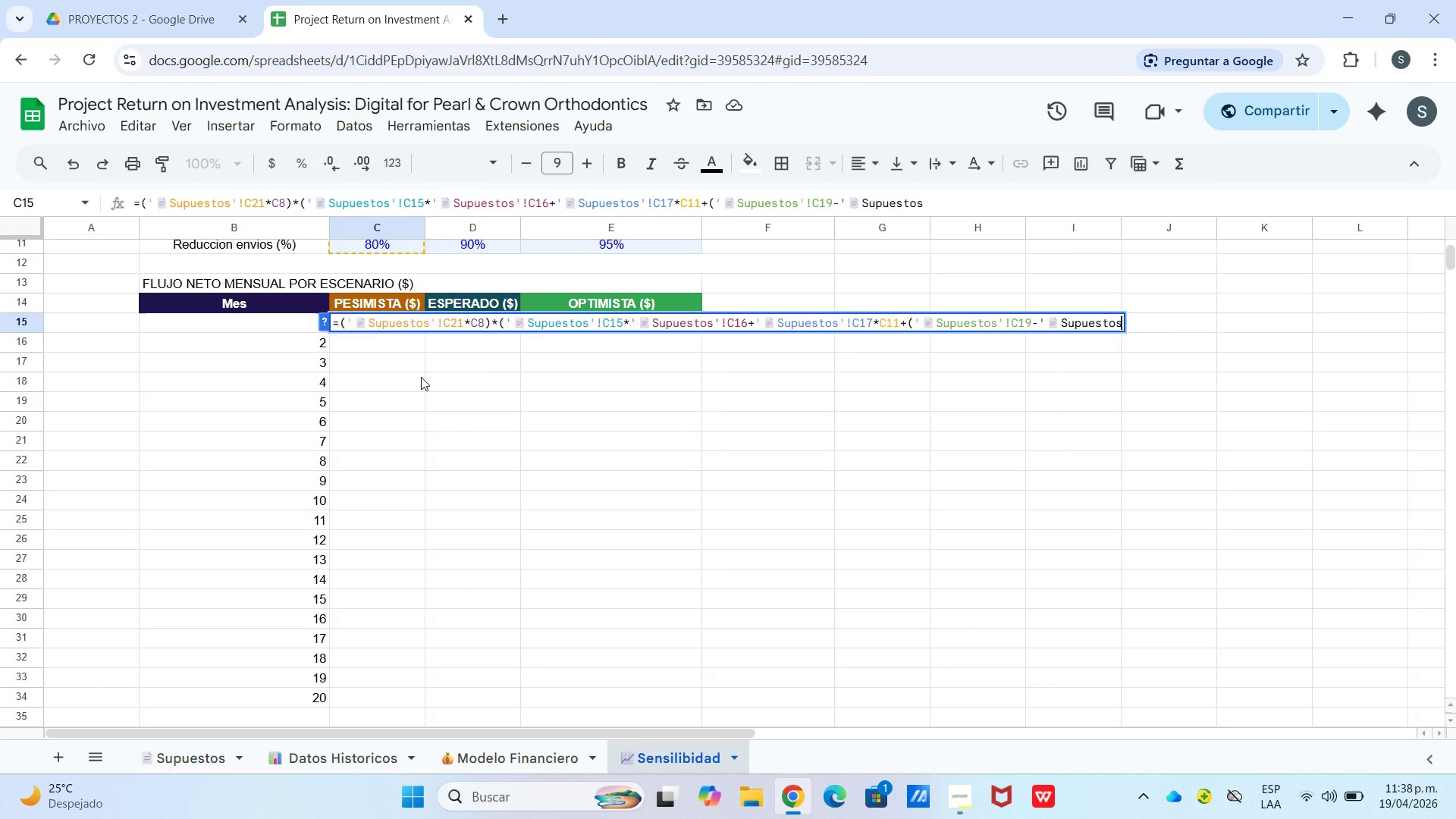 
wait(13.55)
 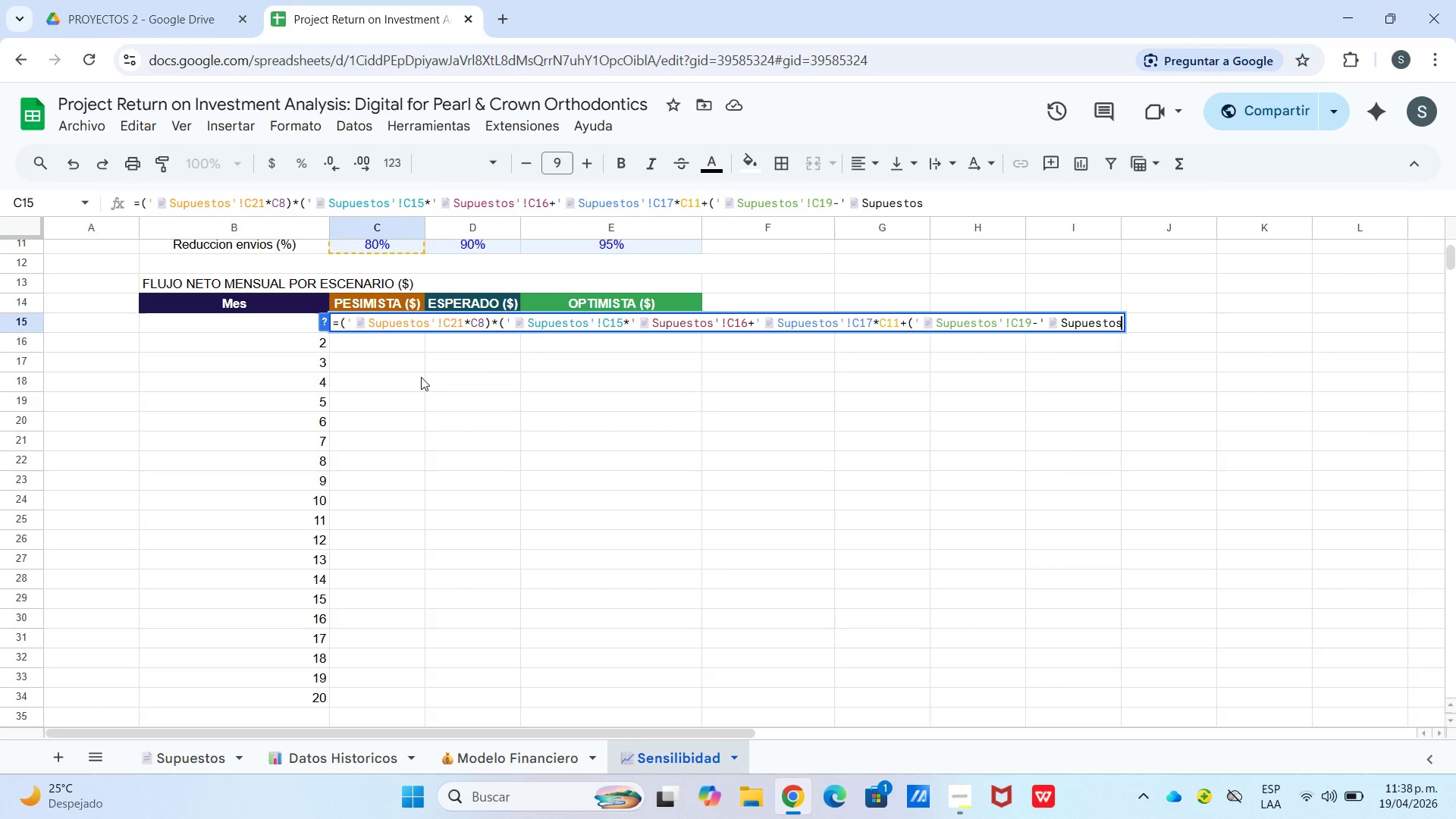 
key(BracketLeft)
 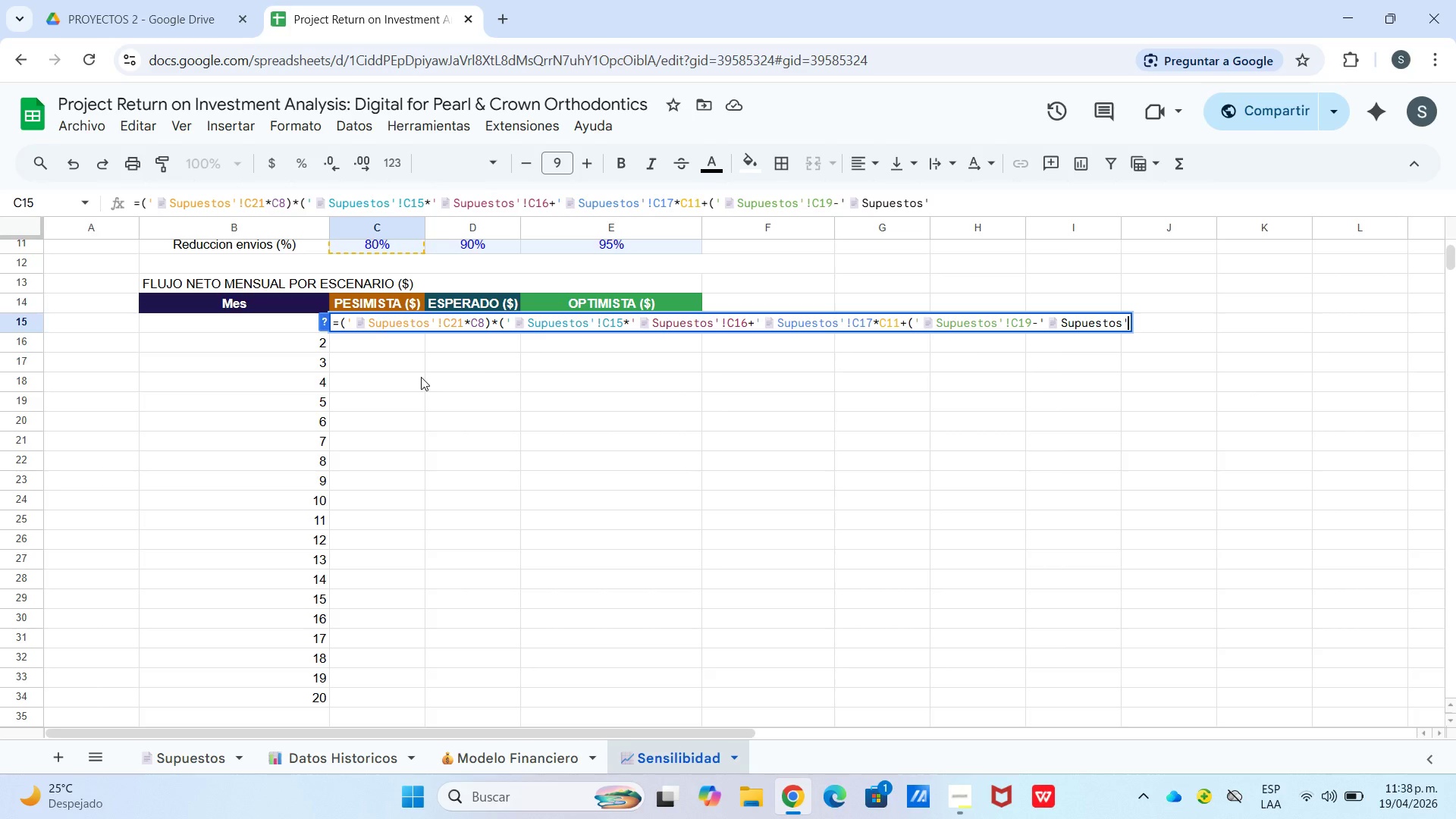 
wait(10.5)
 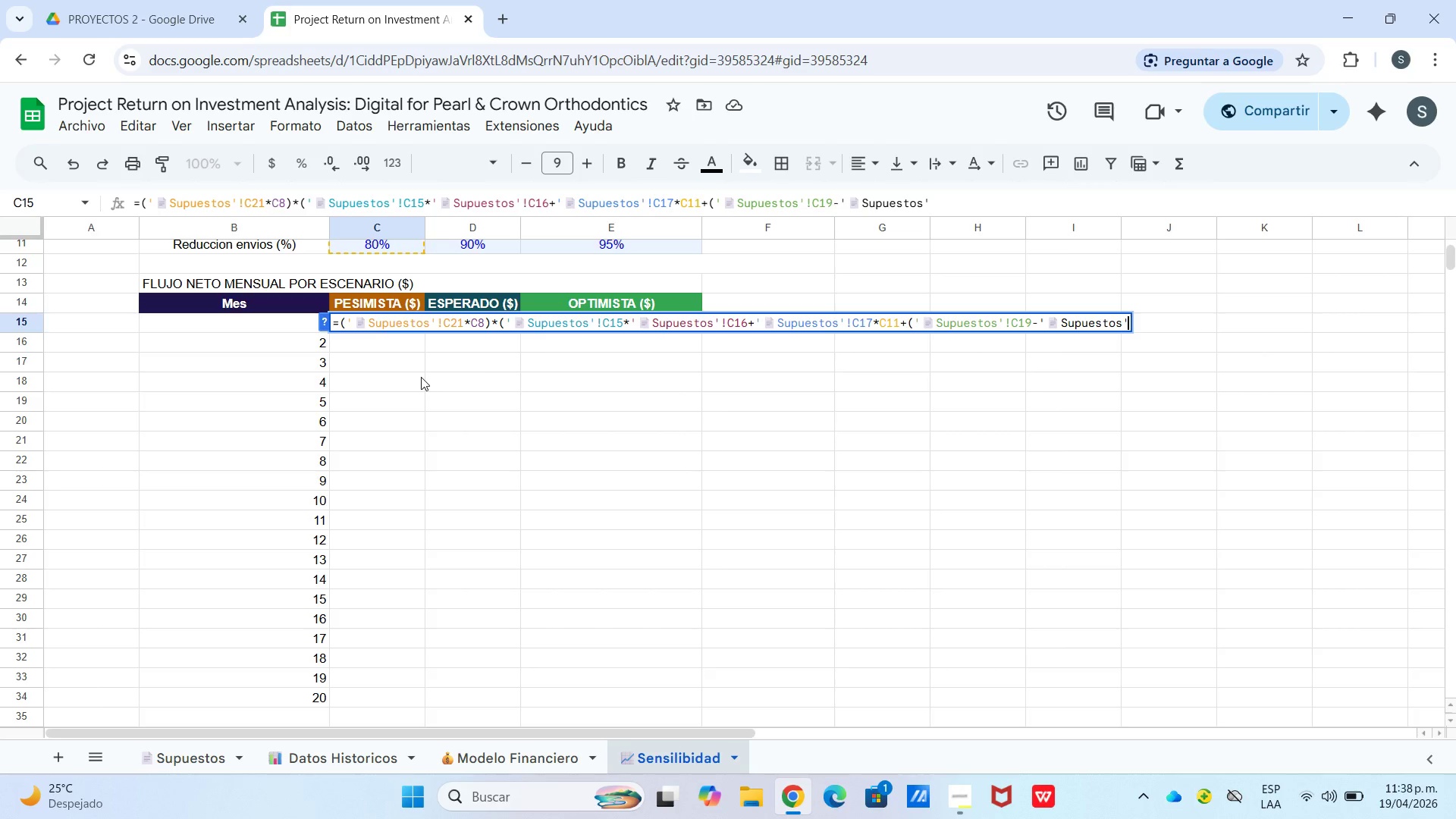 
type(!C20(&60*)
 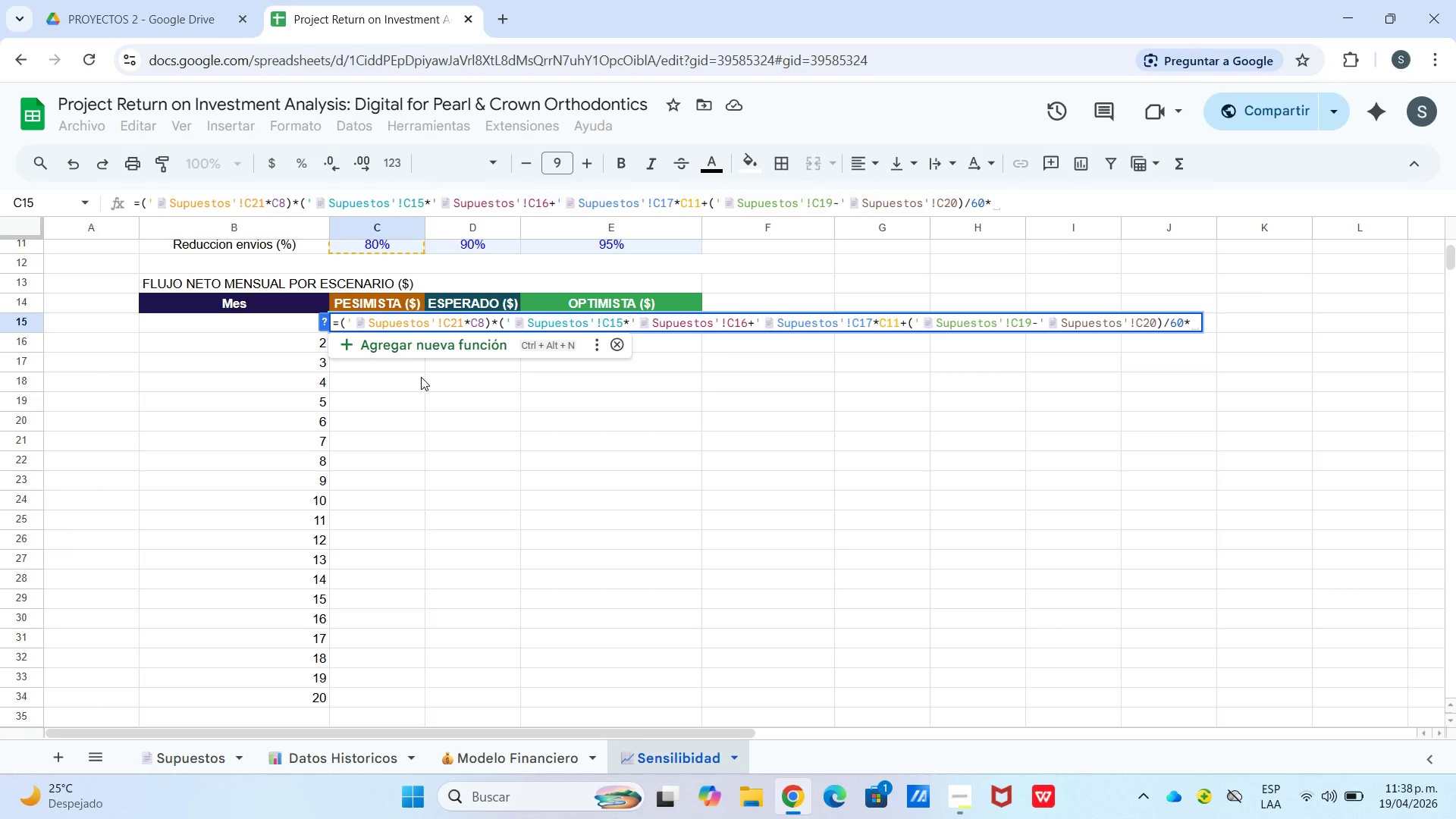 
key(BracketLeft)
 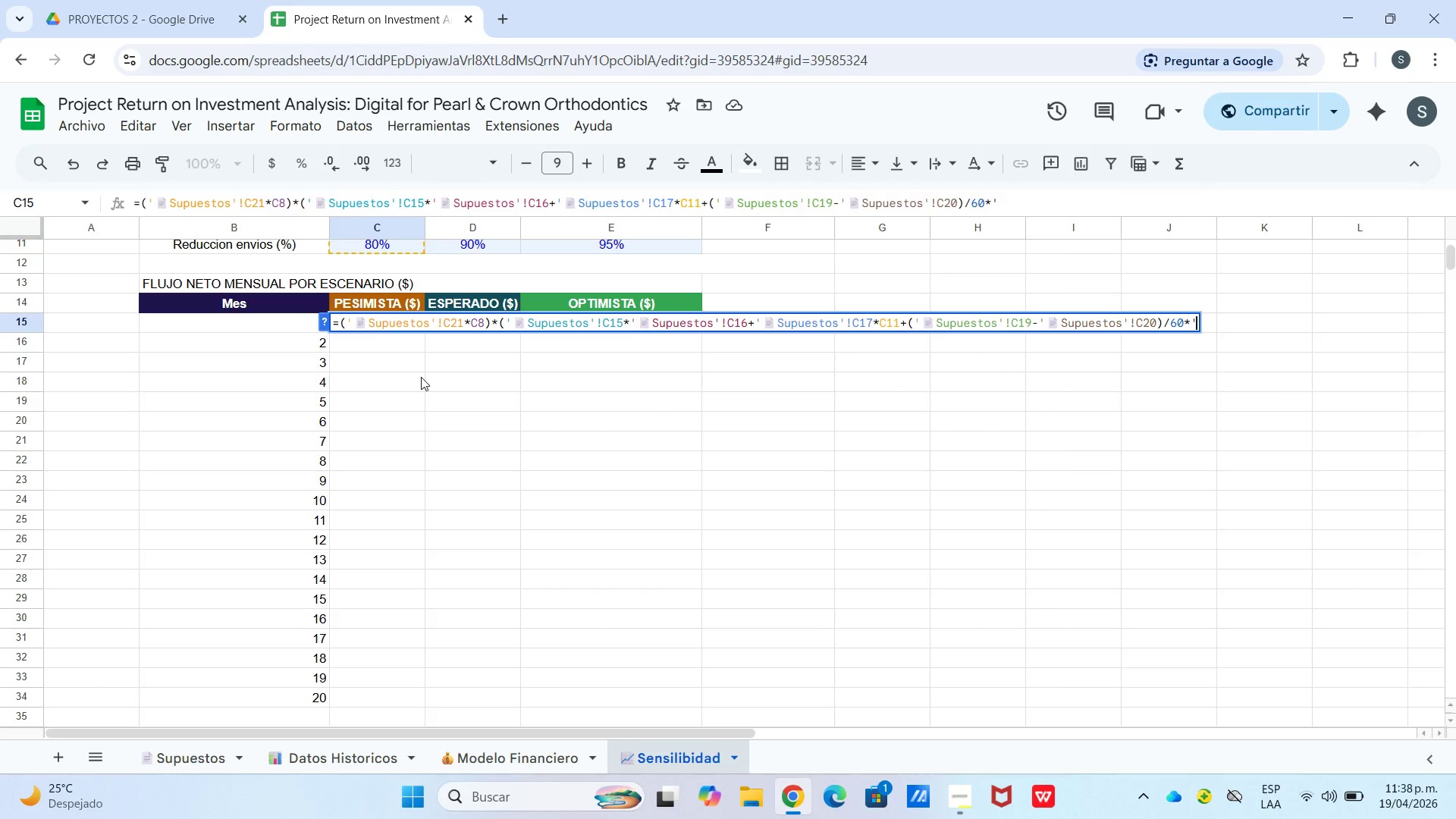 
key(Control+V)
 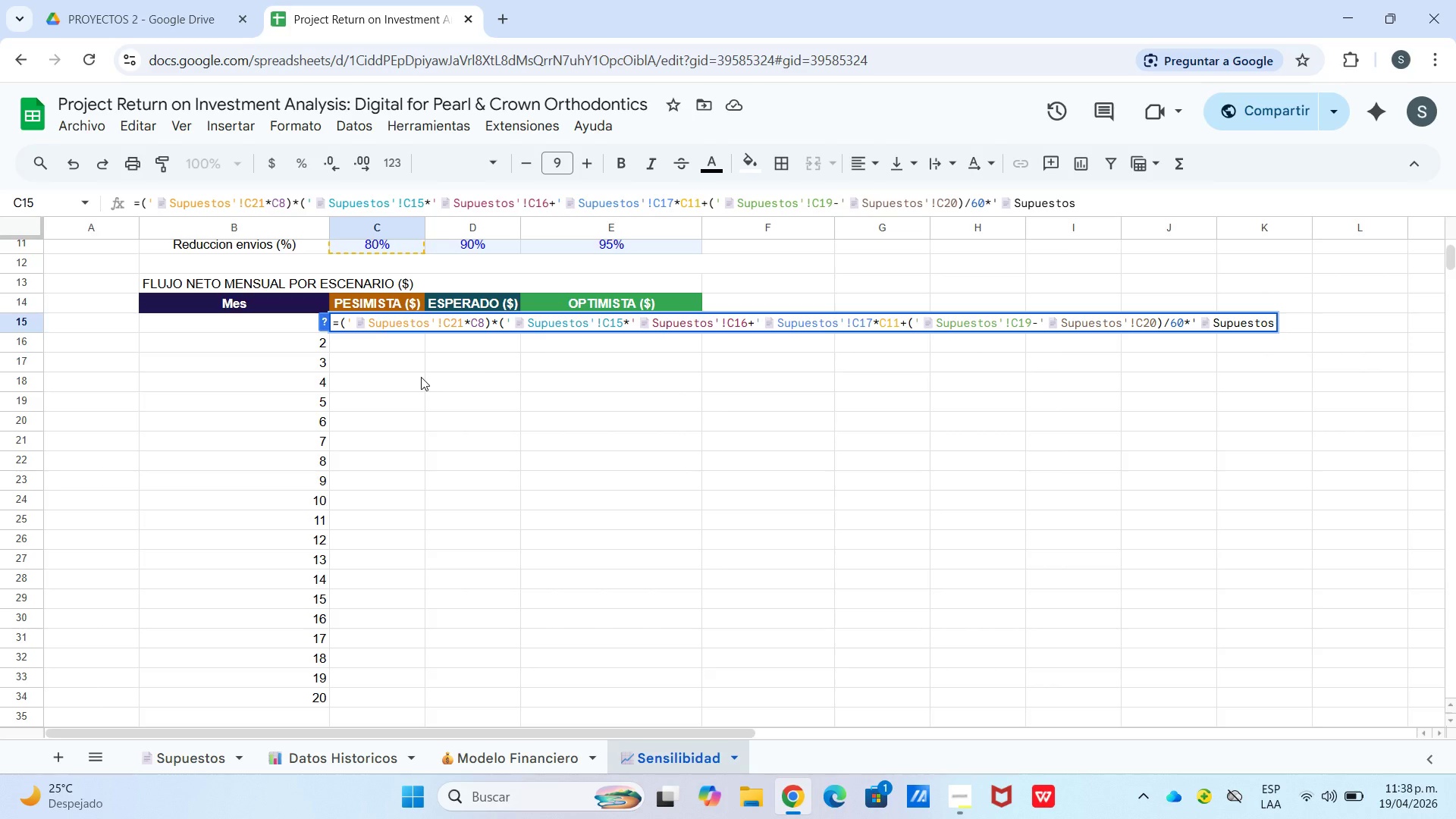 
wait(5.25)
 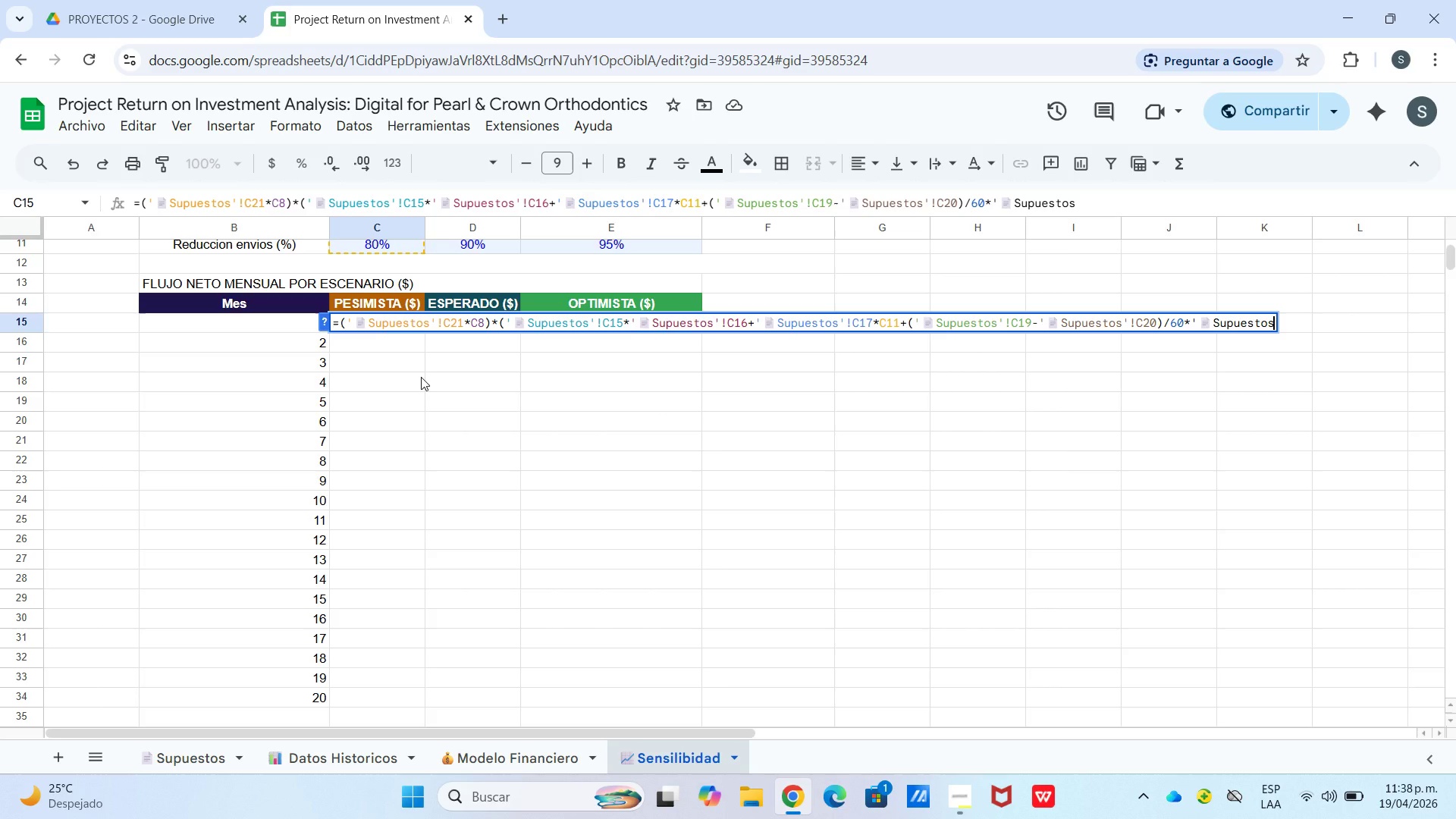 
type([!C18+[)
 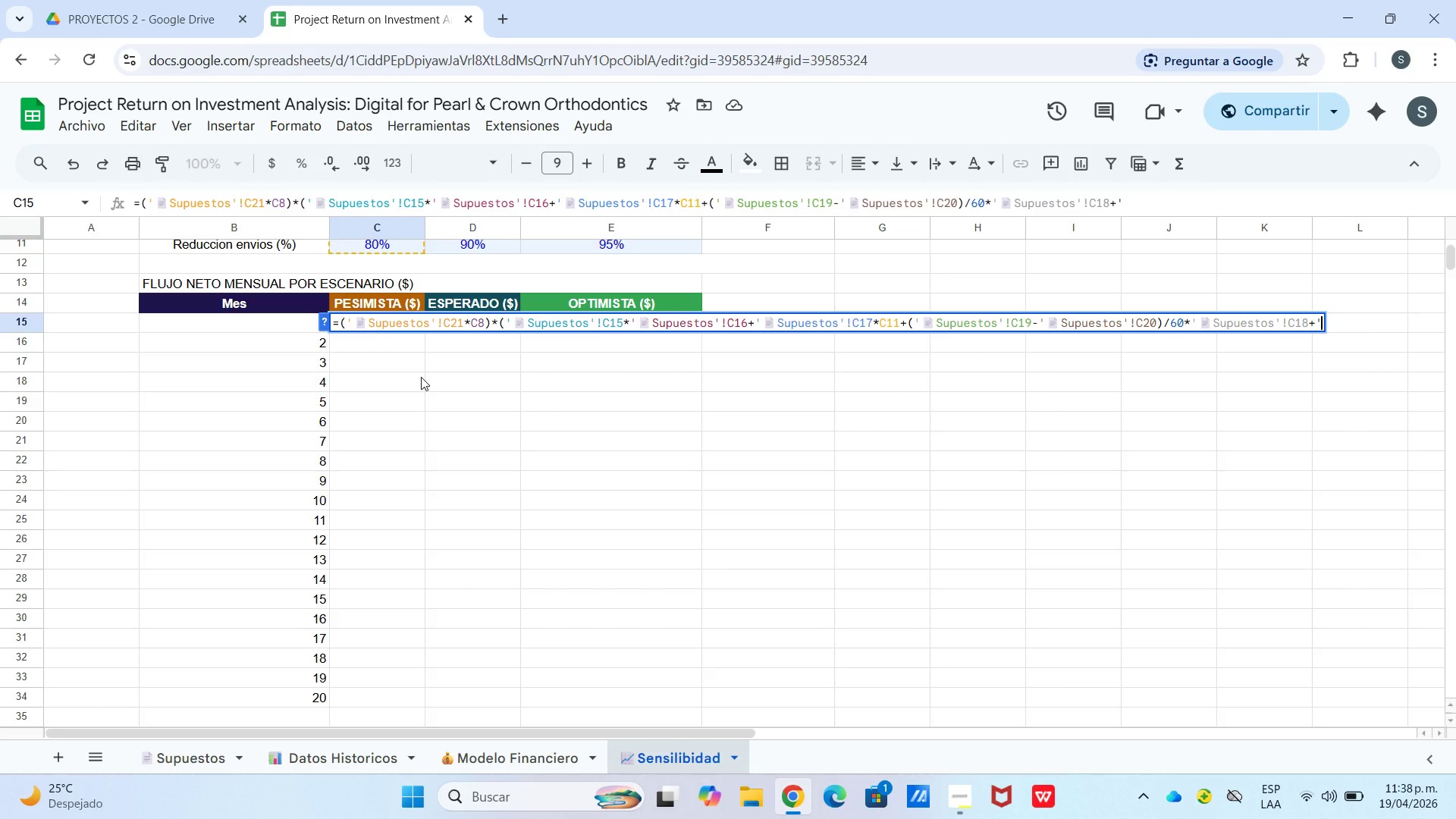 
key(Control+V)
 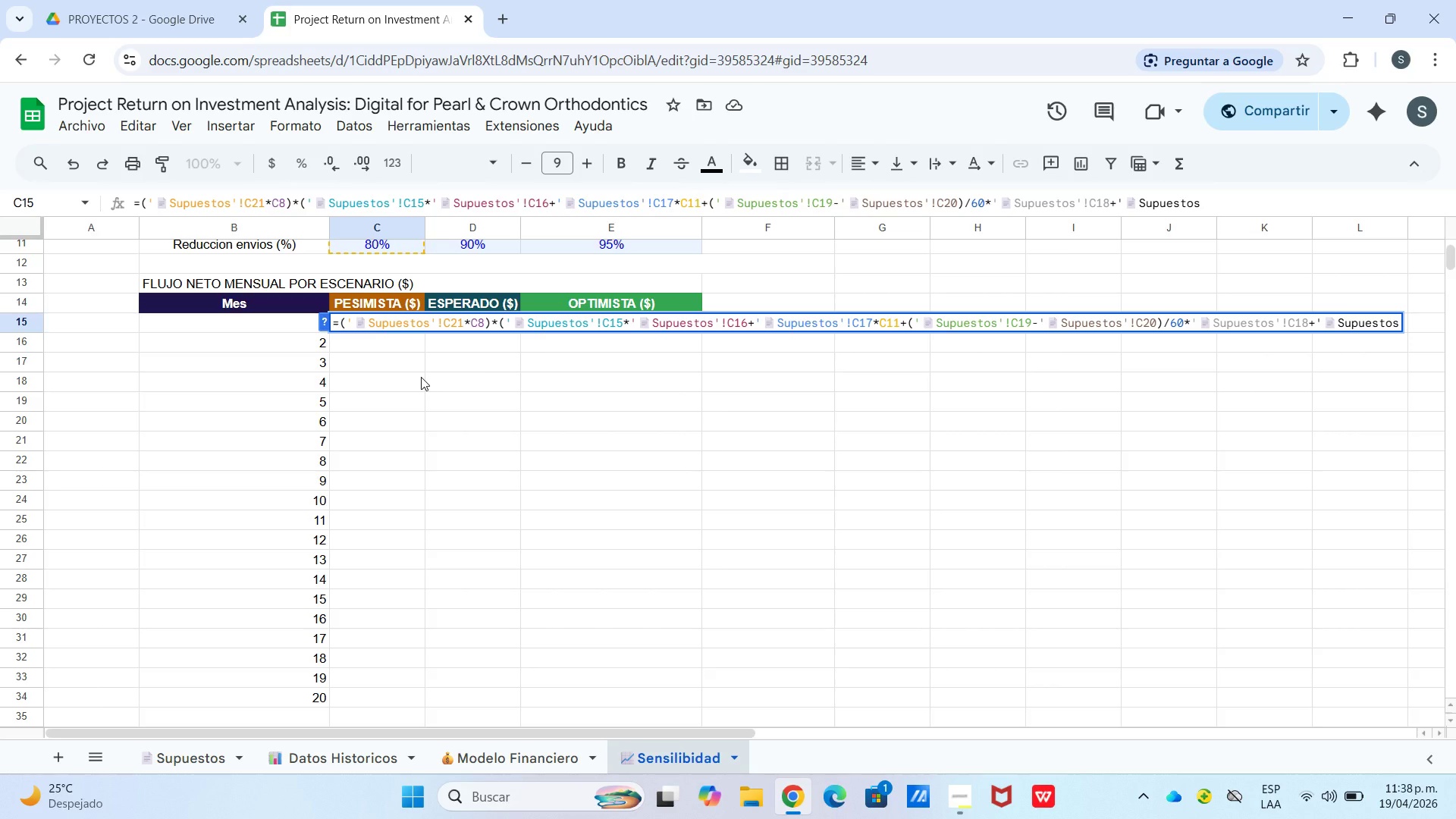 
key(BracketLeft)
 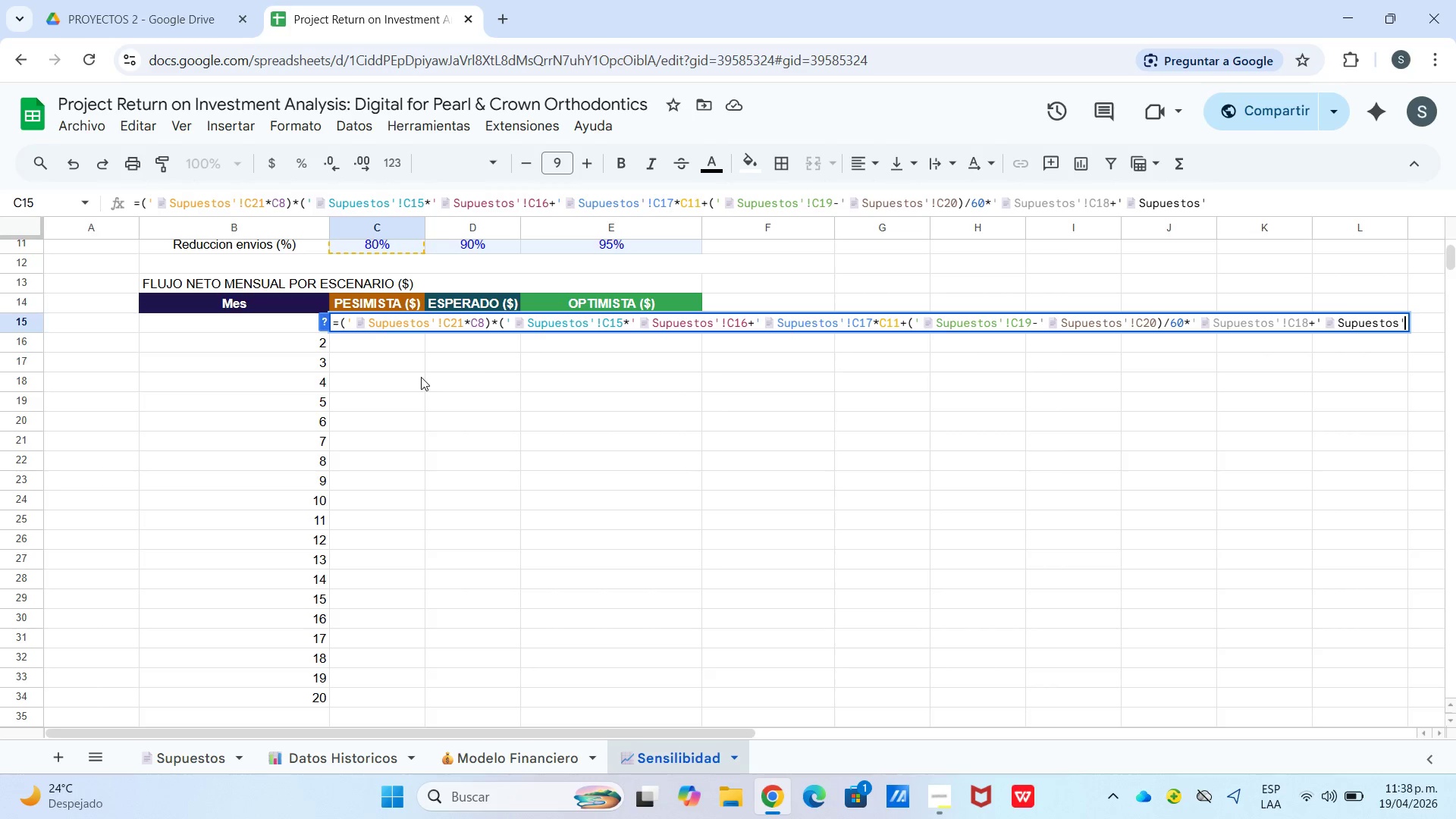 
key(Shift+1)
 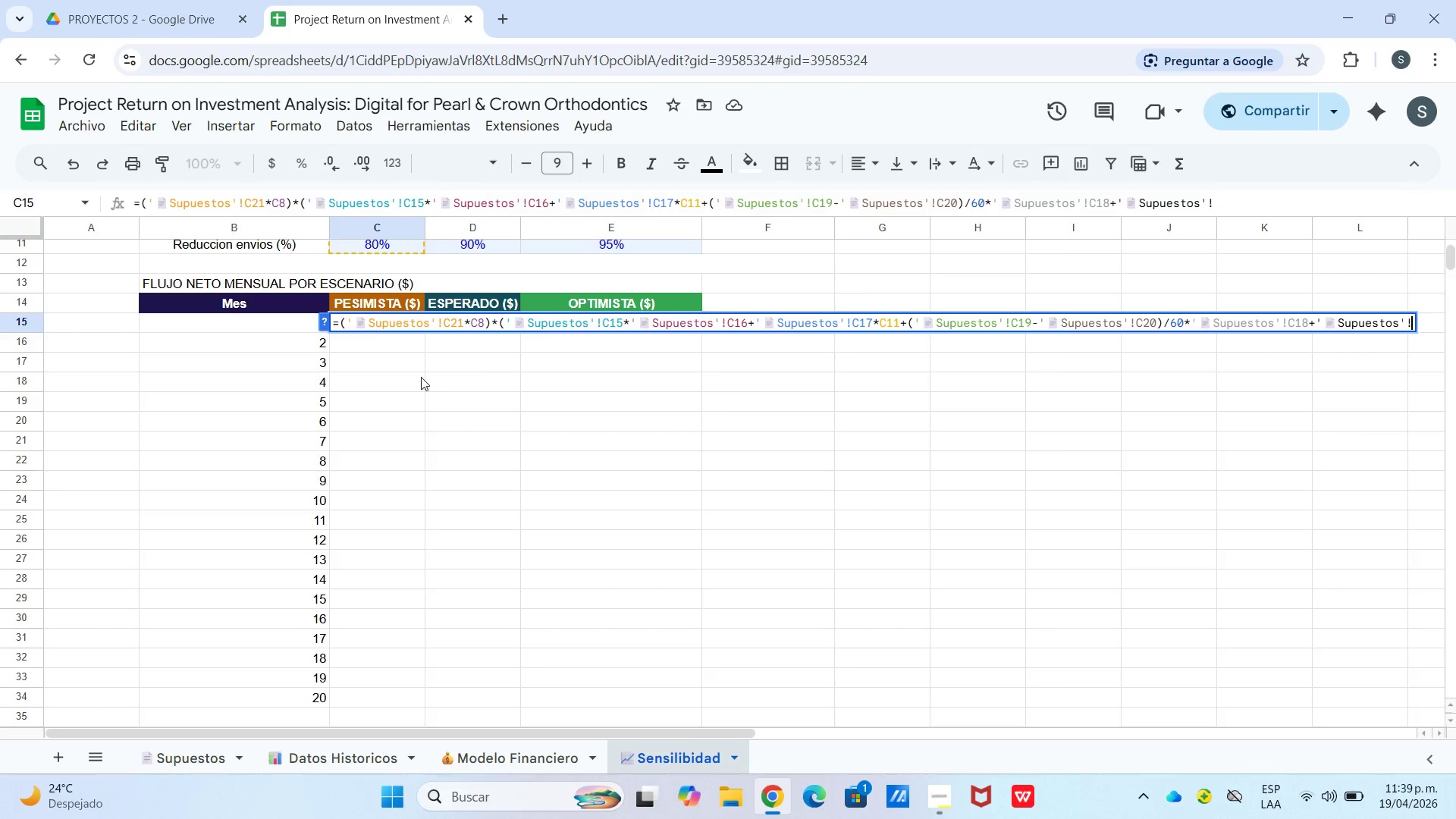 
wait(14.69)
 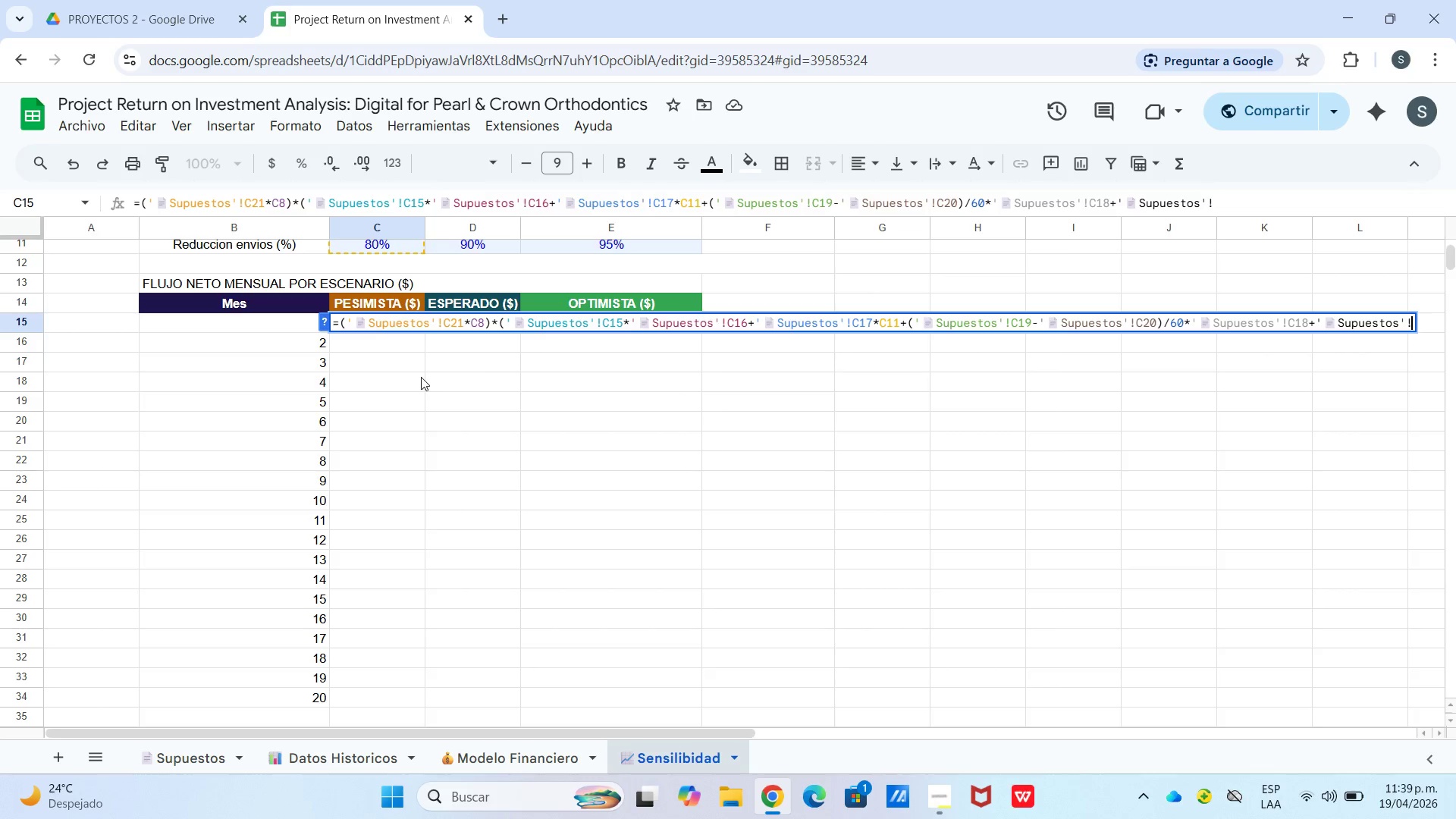 
type(C26)
 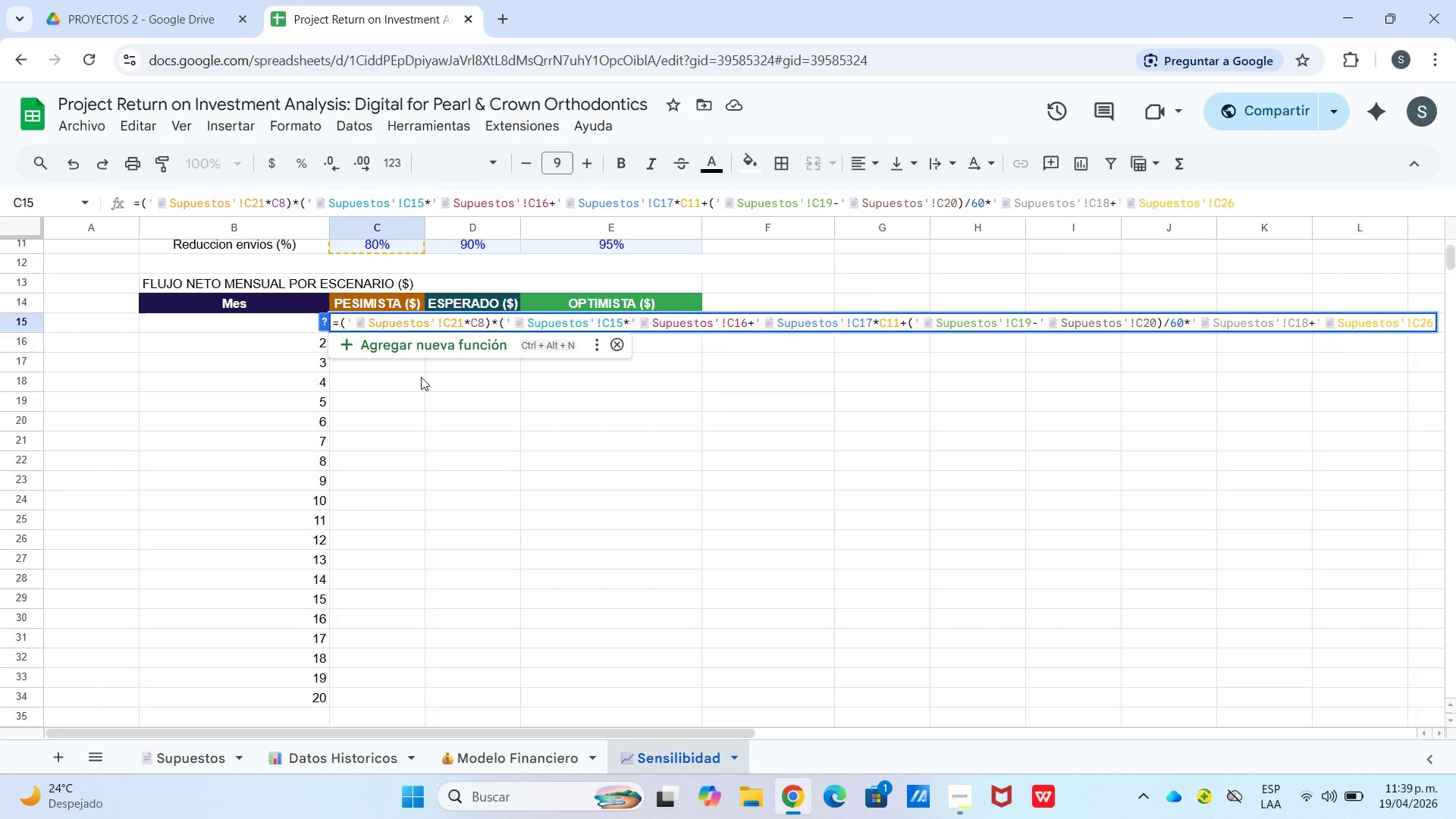 
wait(5.14)
 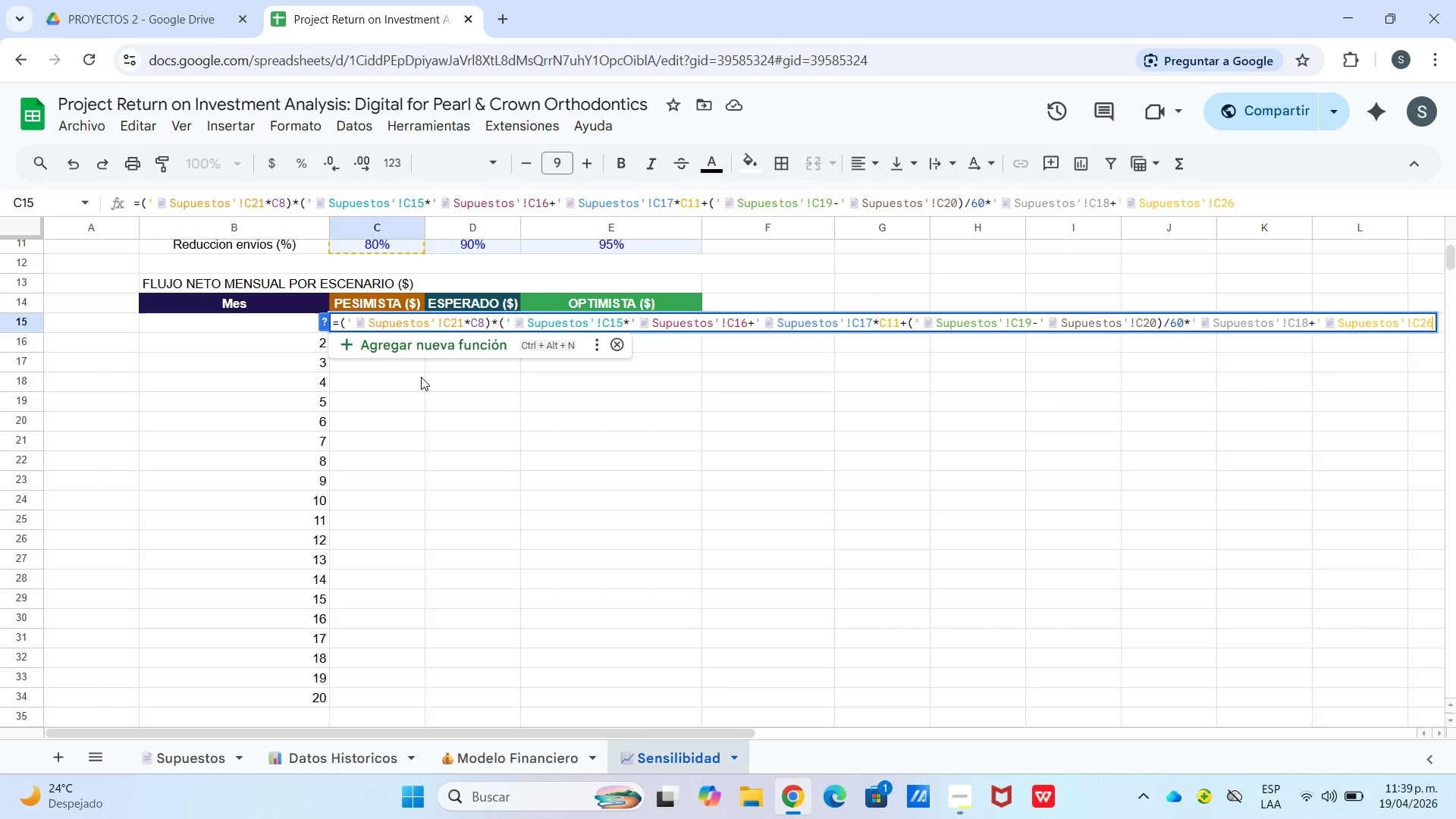 
key(NumpadMultiply)
 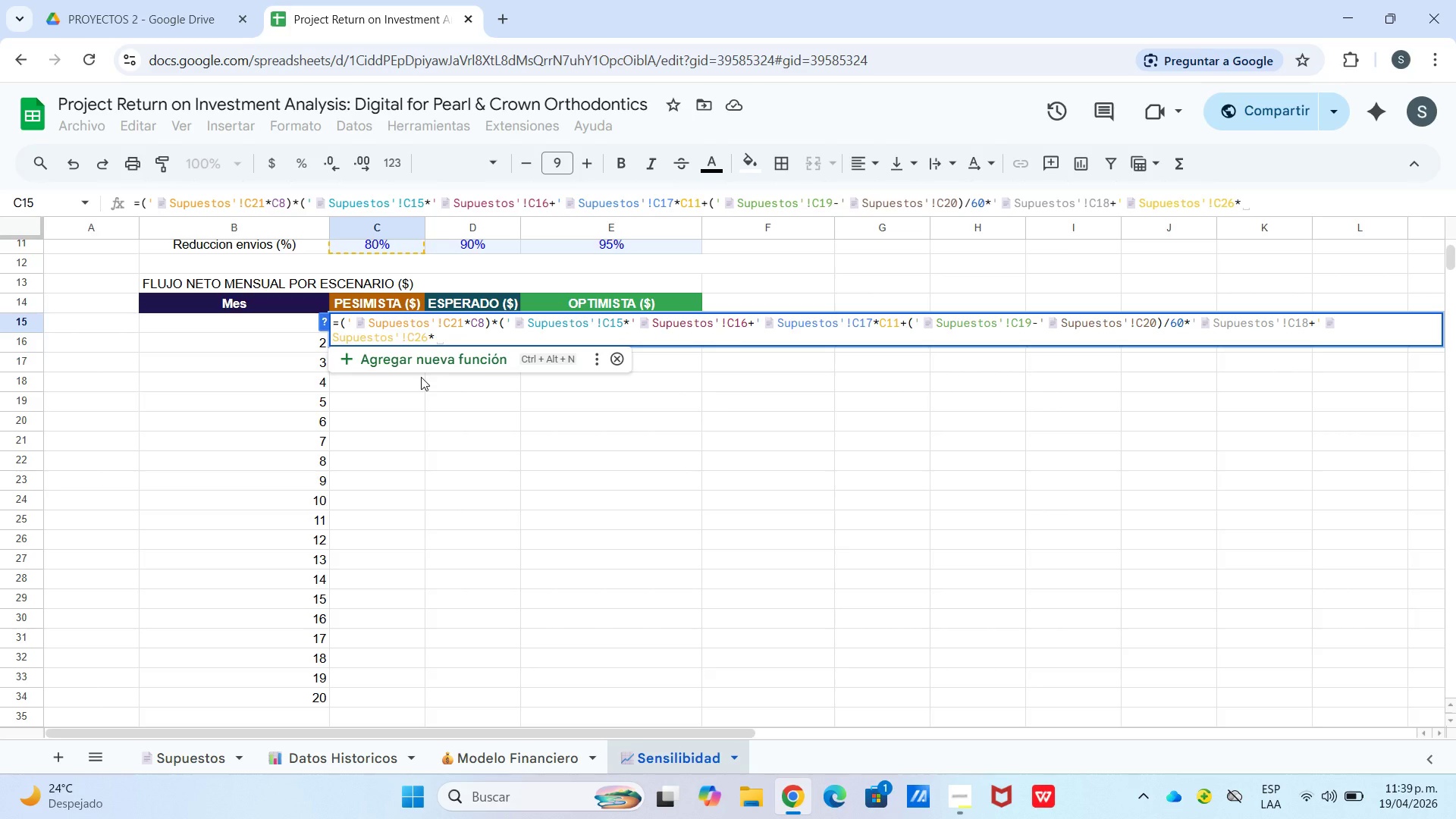 
key(C)
 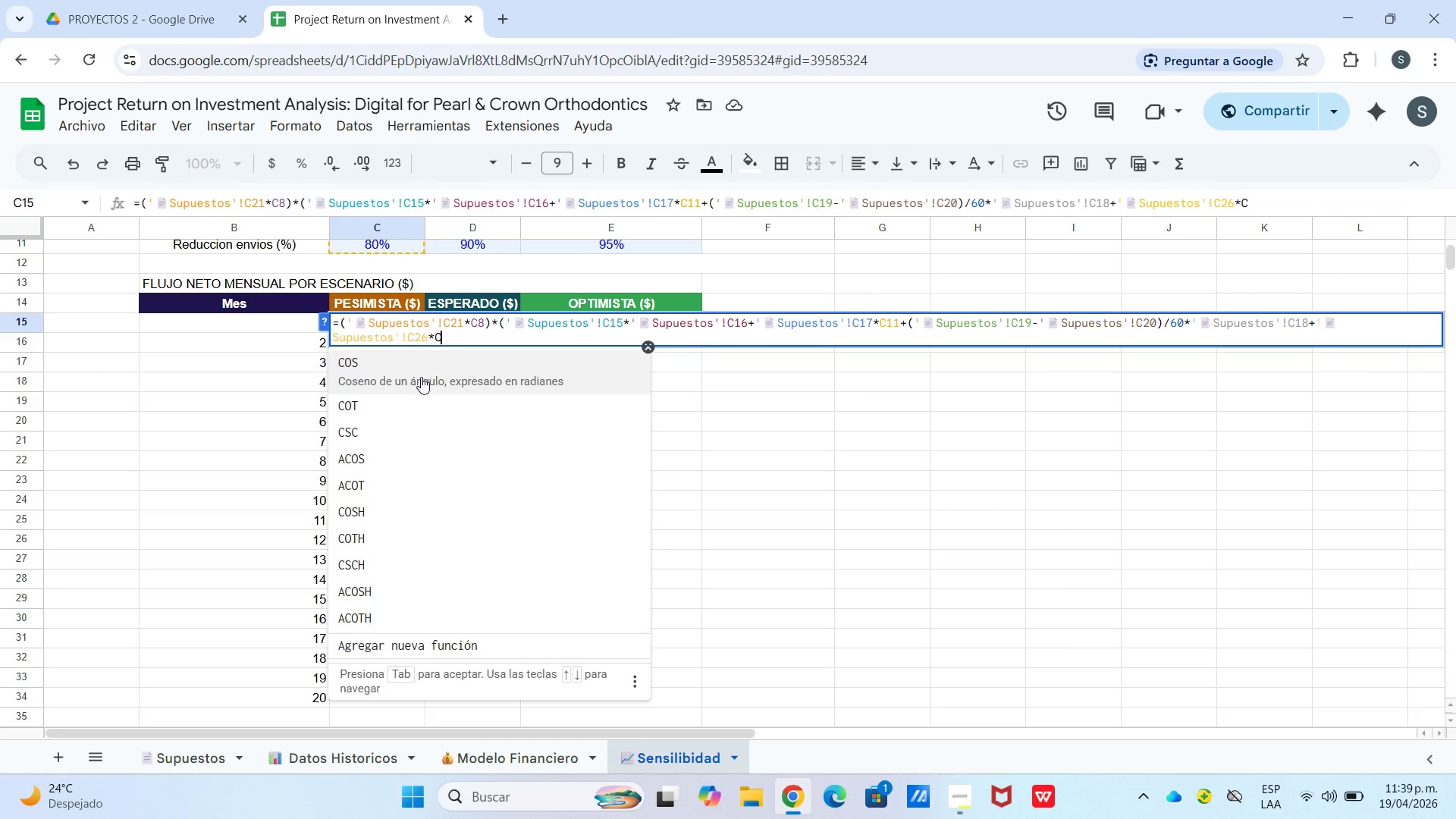 
key(Numpad1)
 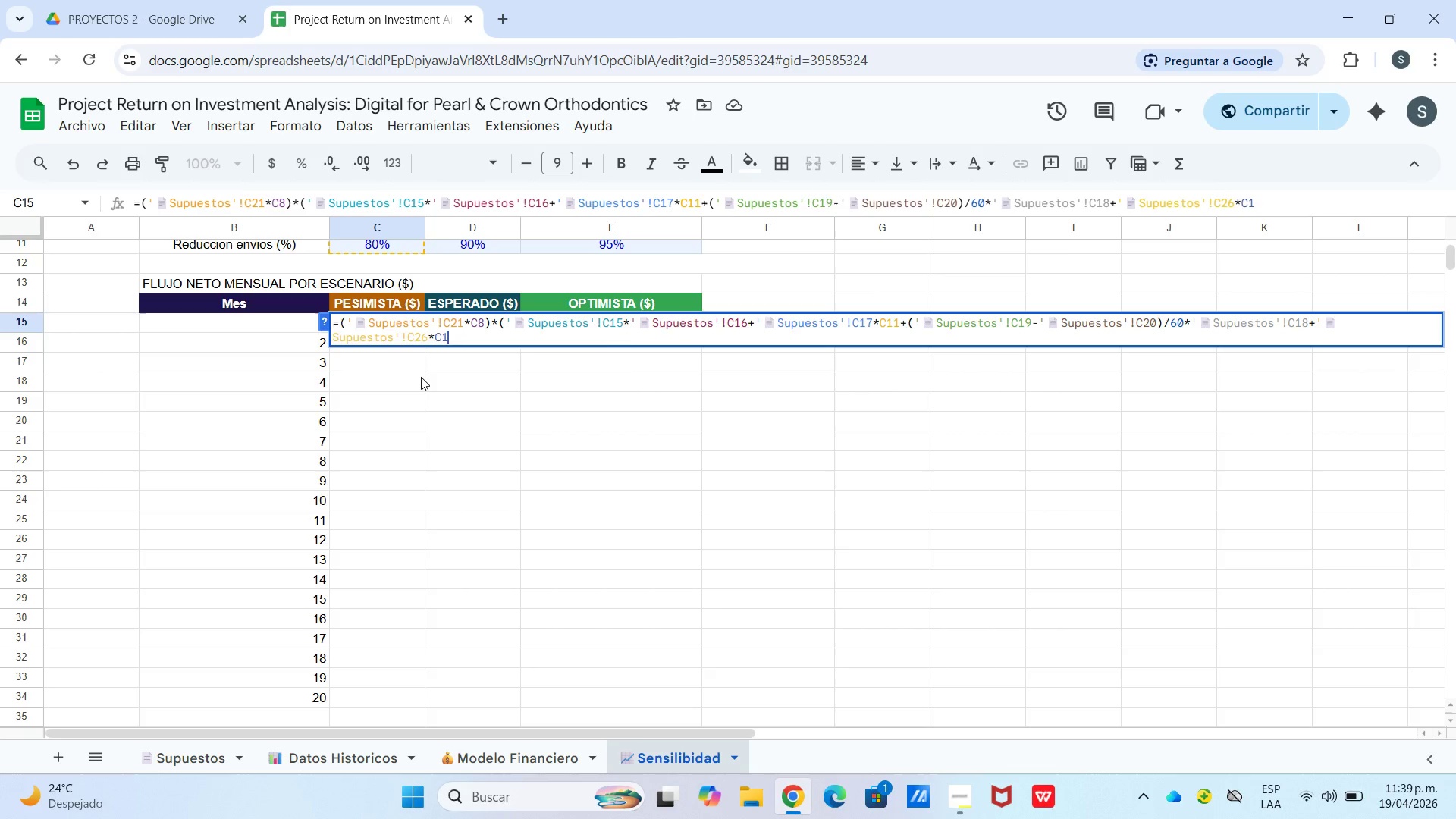 
key(Numpad0)
 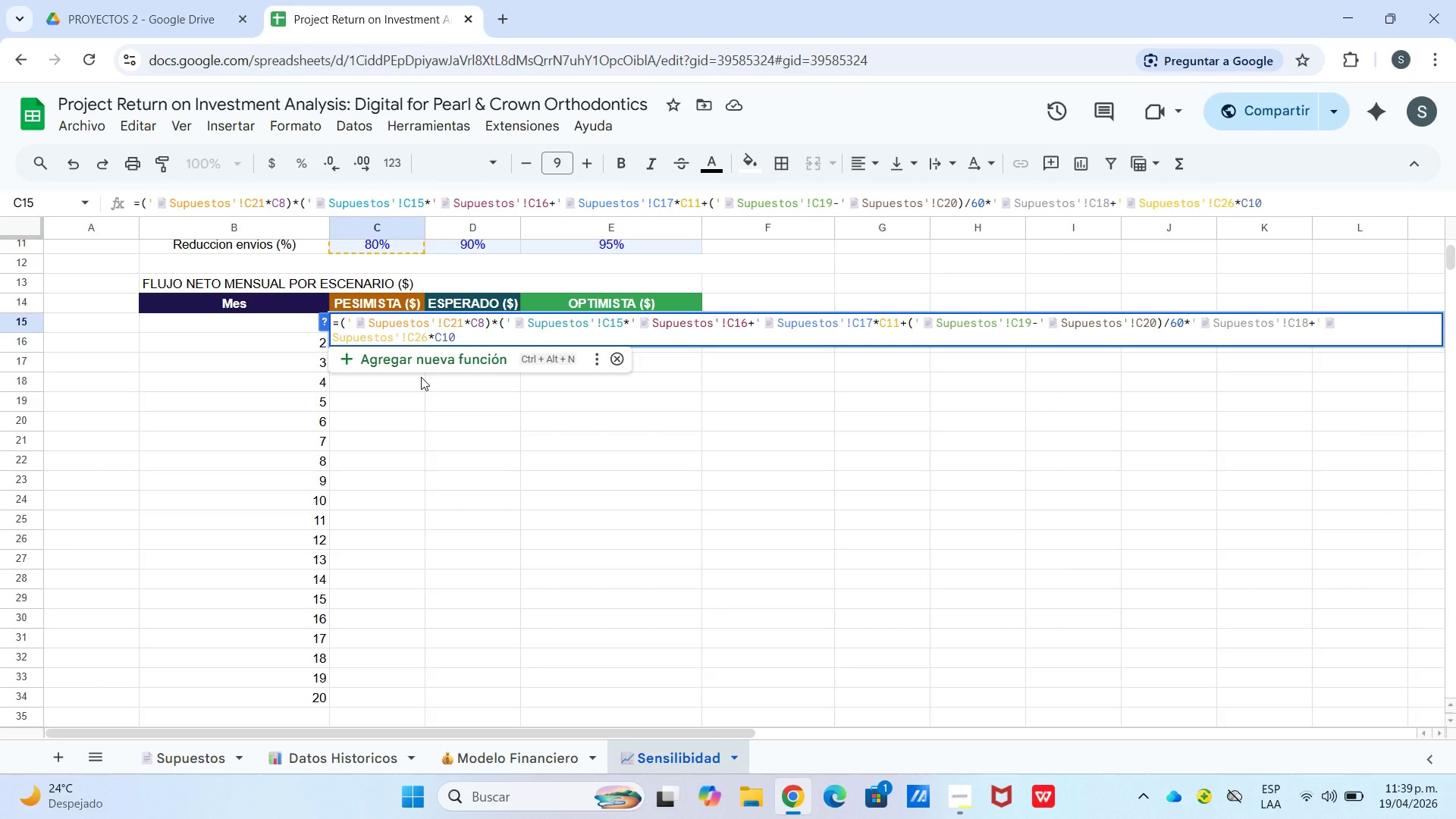 
wait(14.28)
 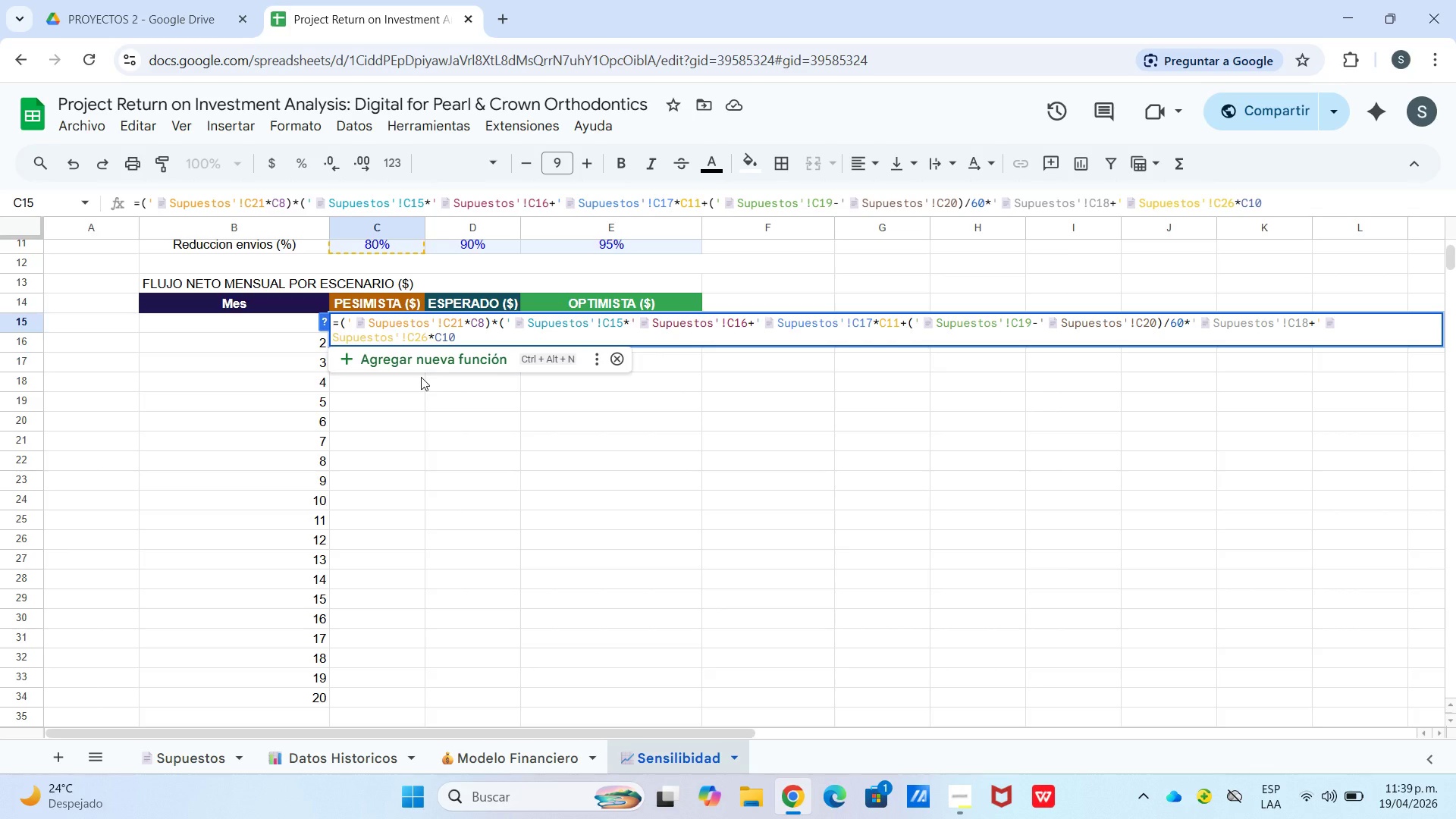 
key(NumpadMultiply)
 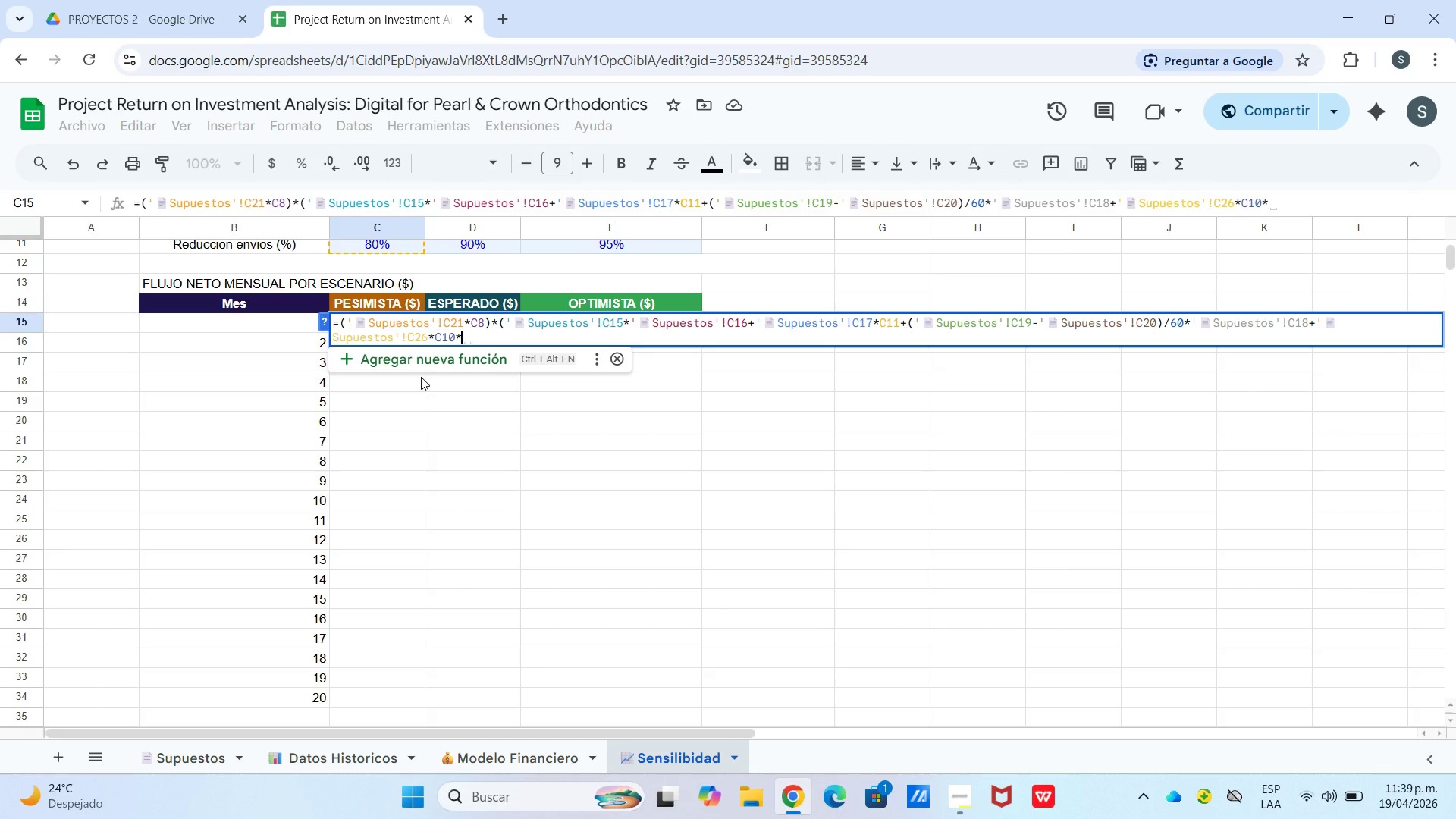 
key(BracketLeft)
 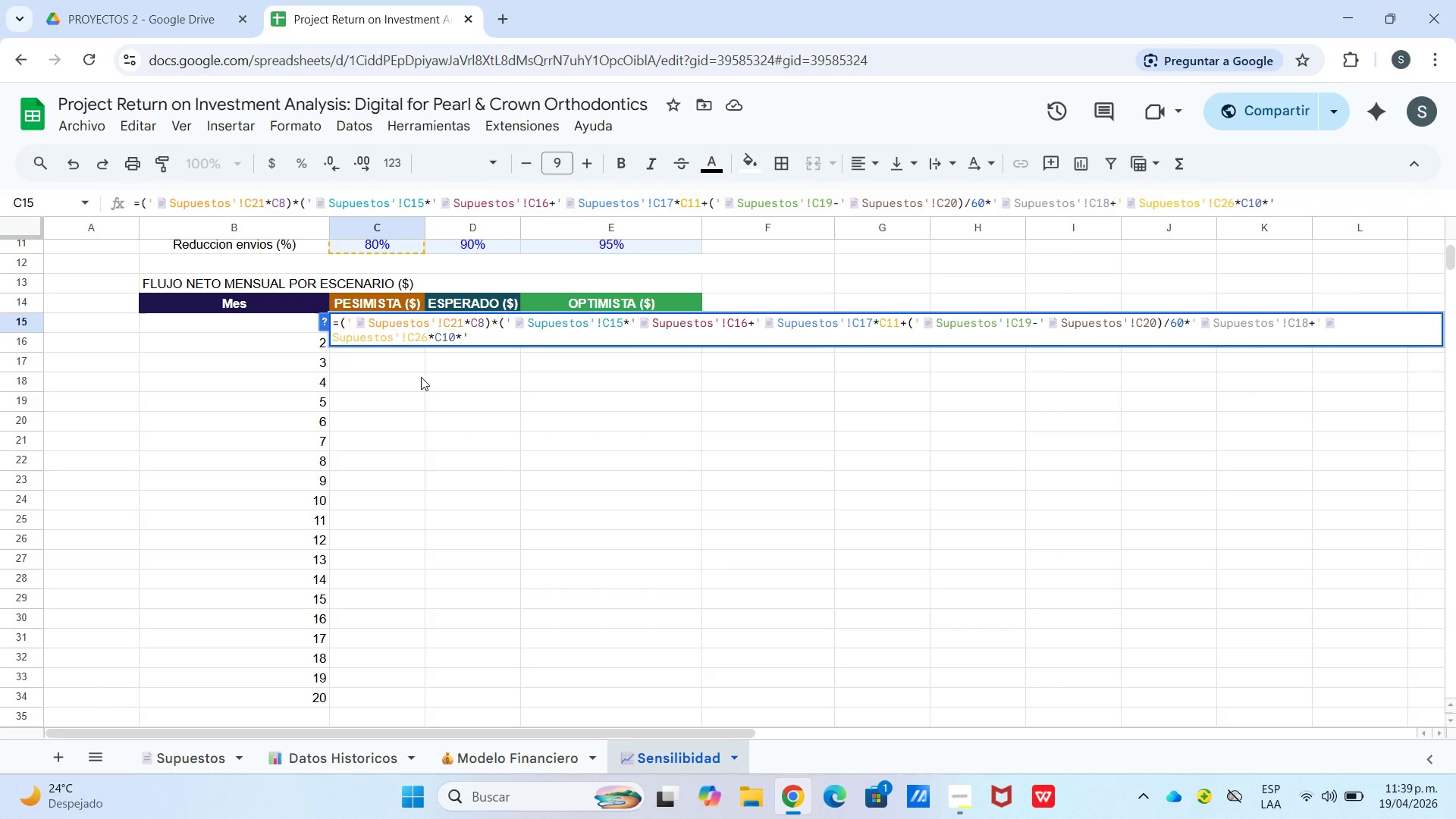 
key(Control+V)
 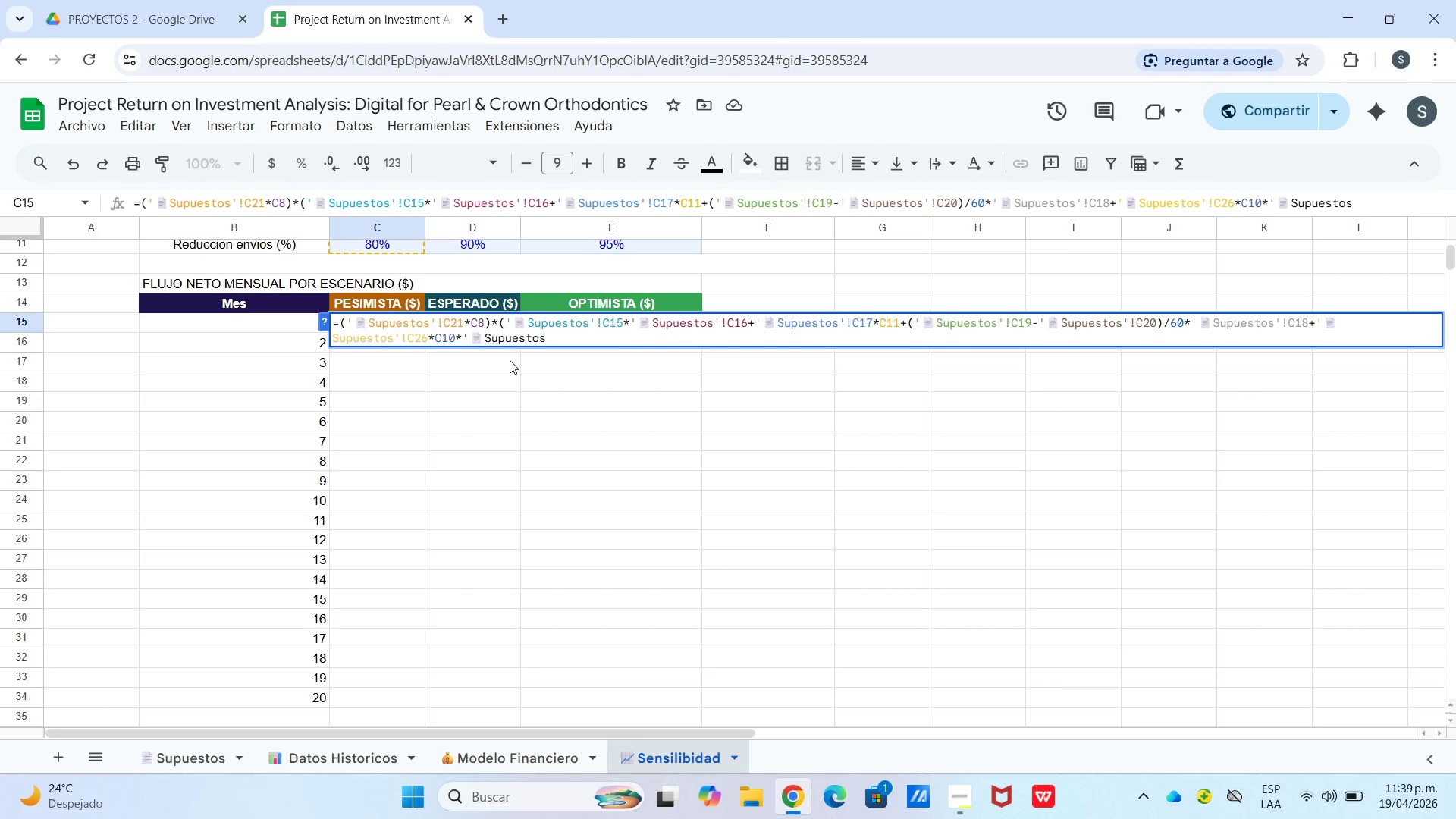 
wait(9.94)
 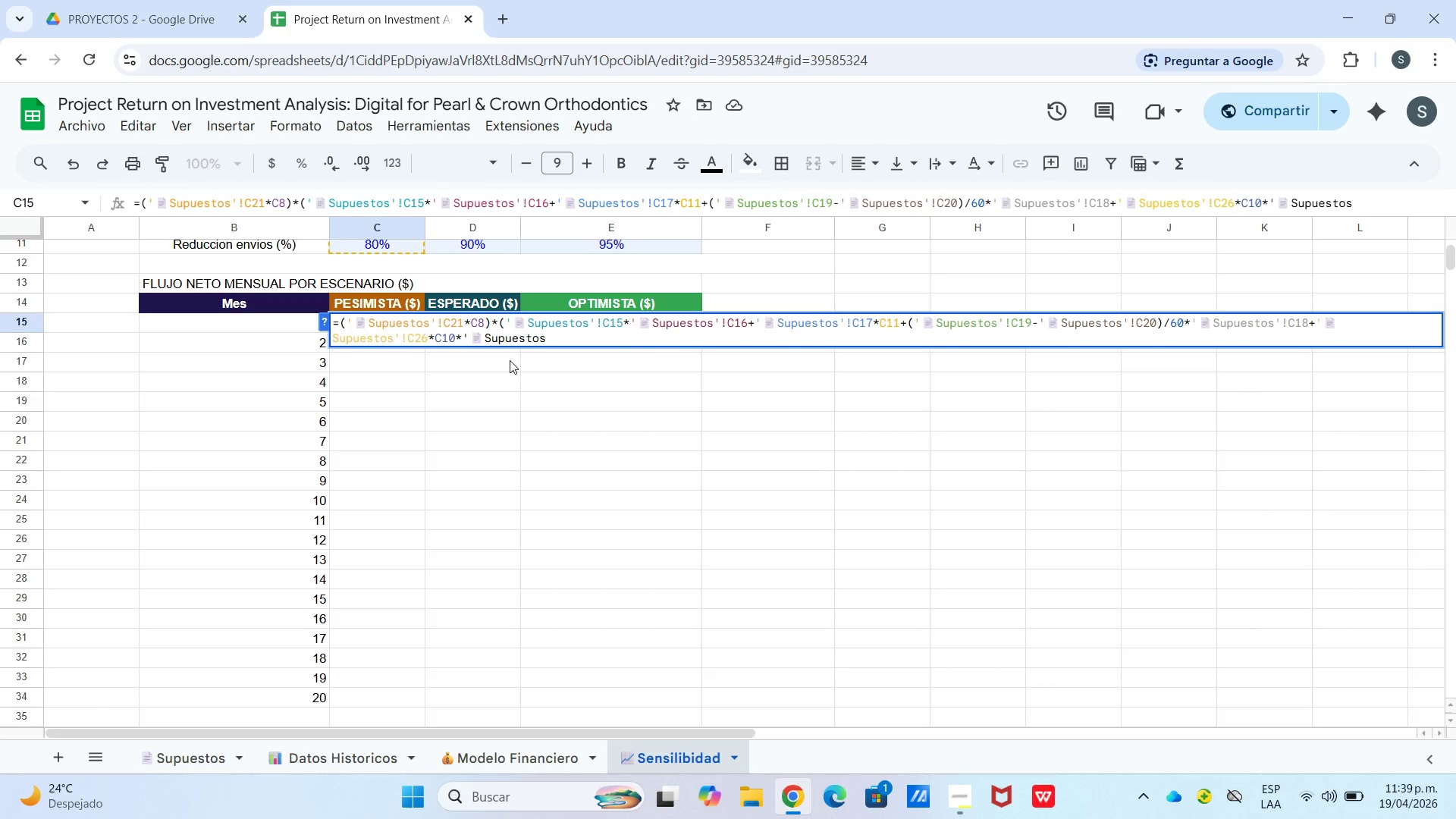 
left_click([1395, 201])
 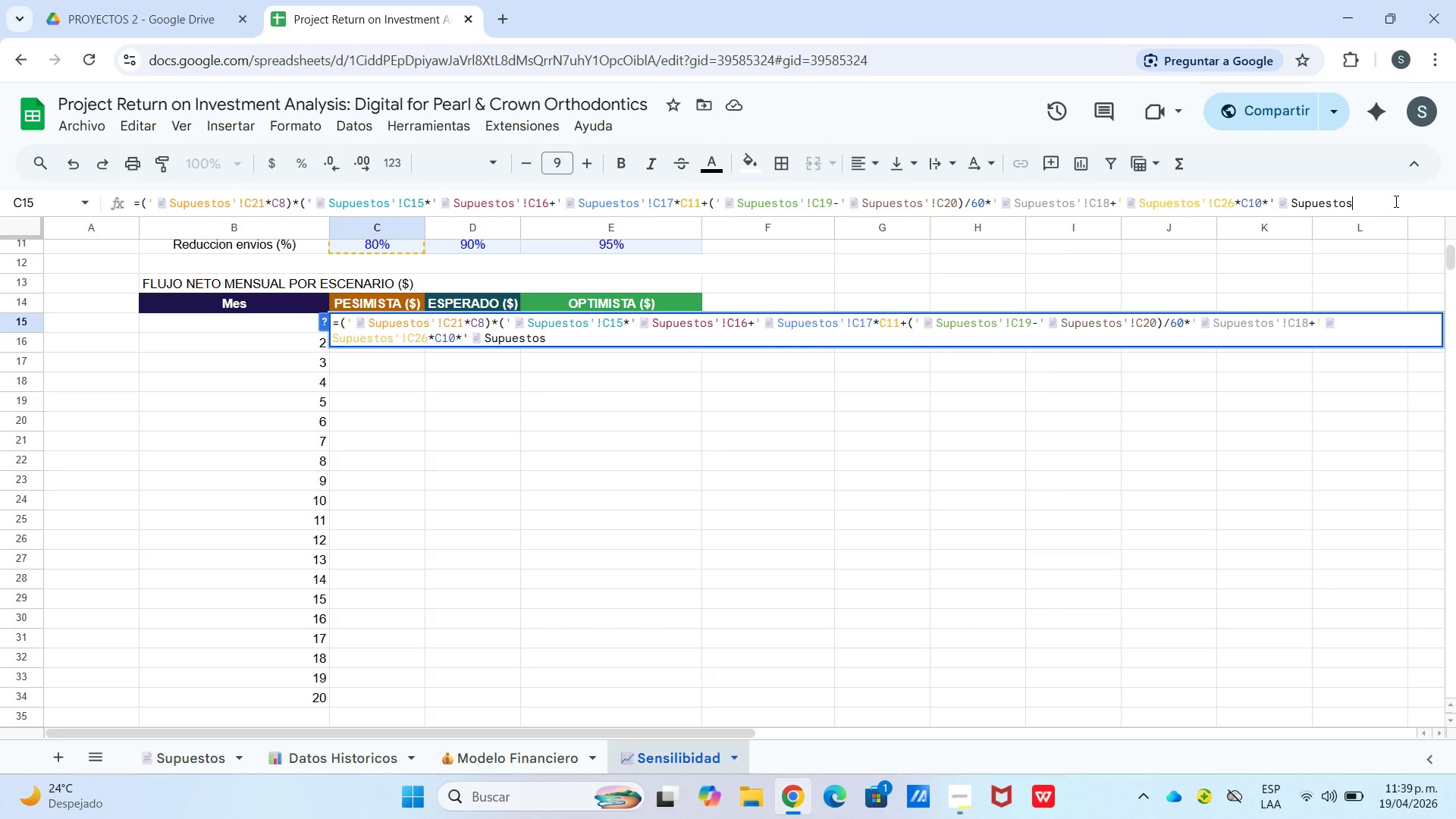 
key(BracketLeft)
 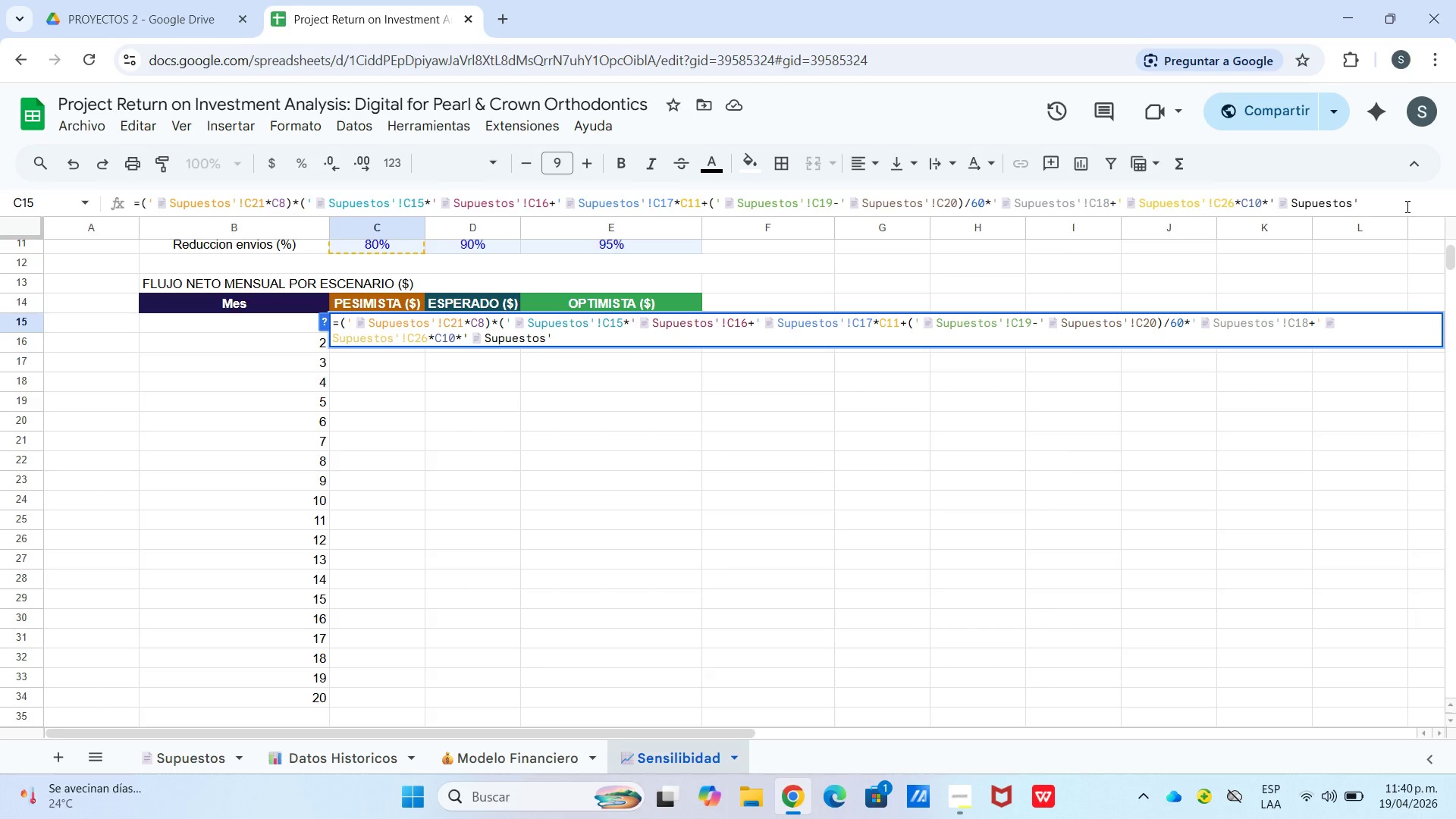 
wait(23.08)
 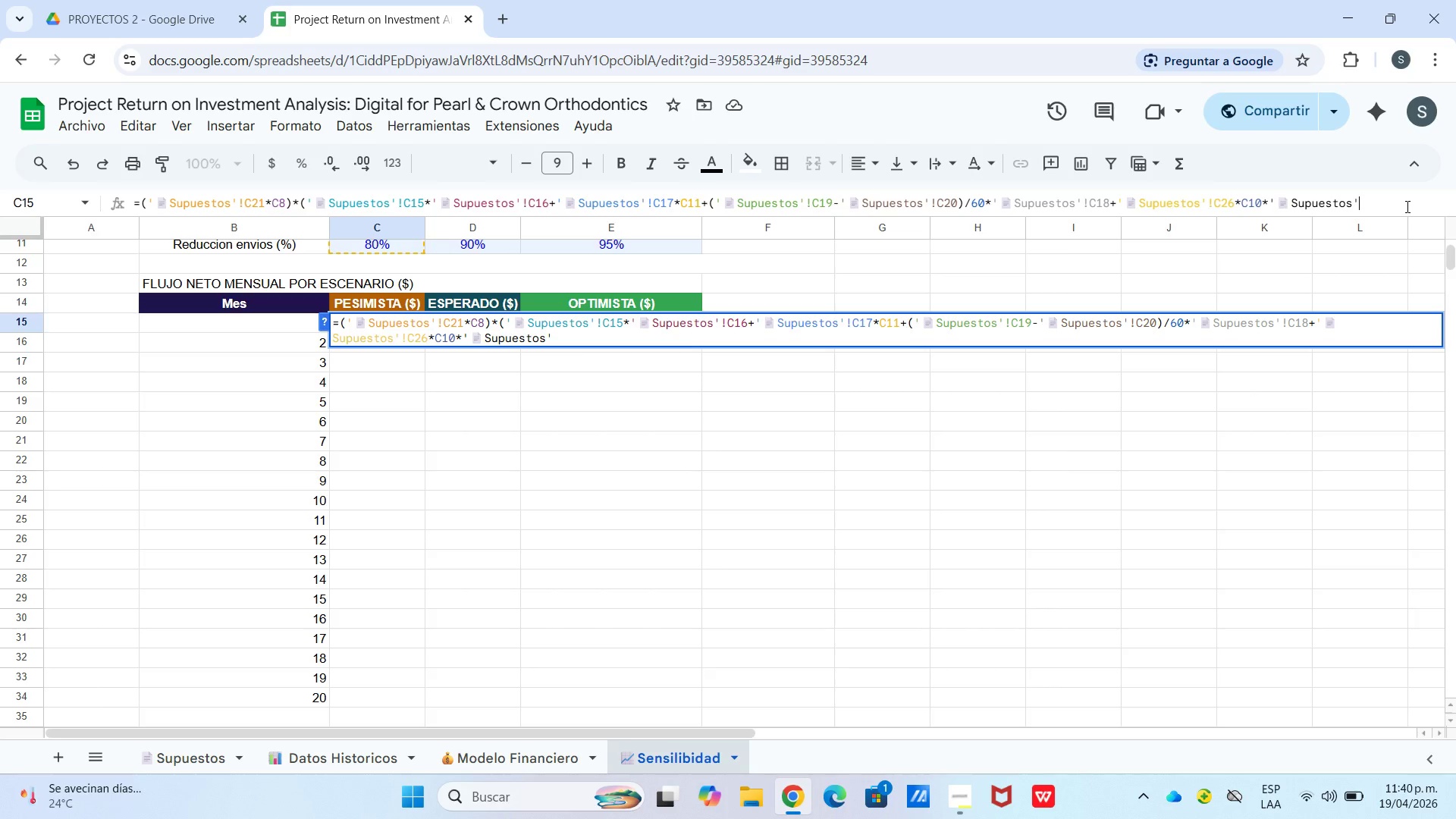 
type(!C)
 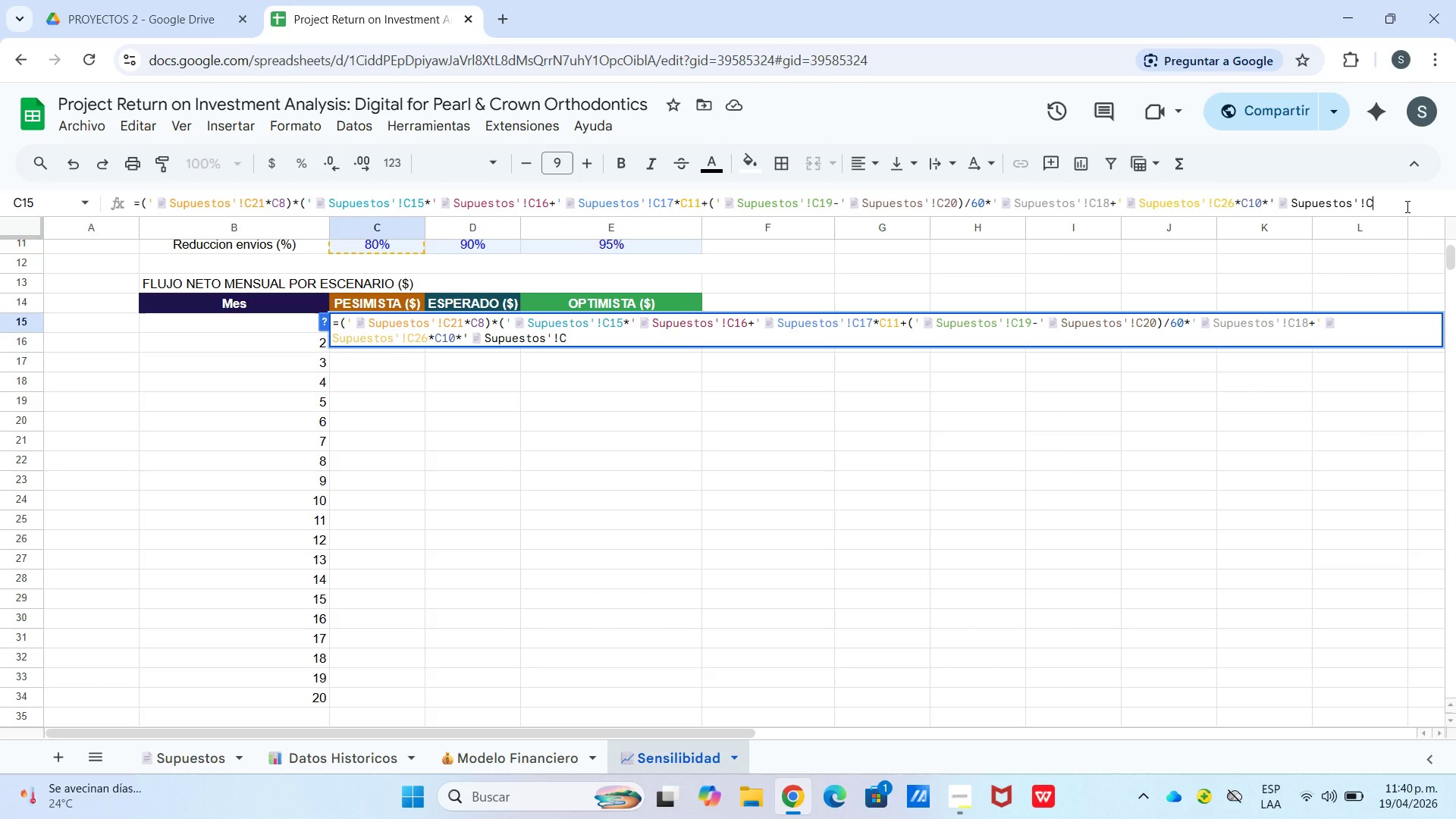 
type(27)
 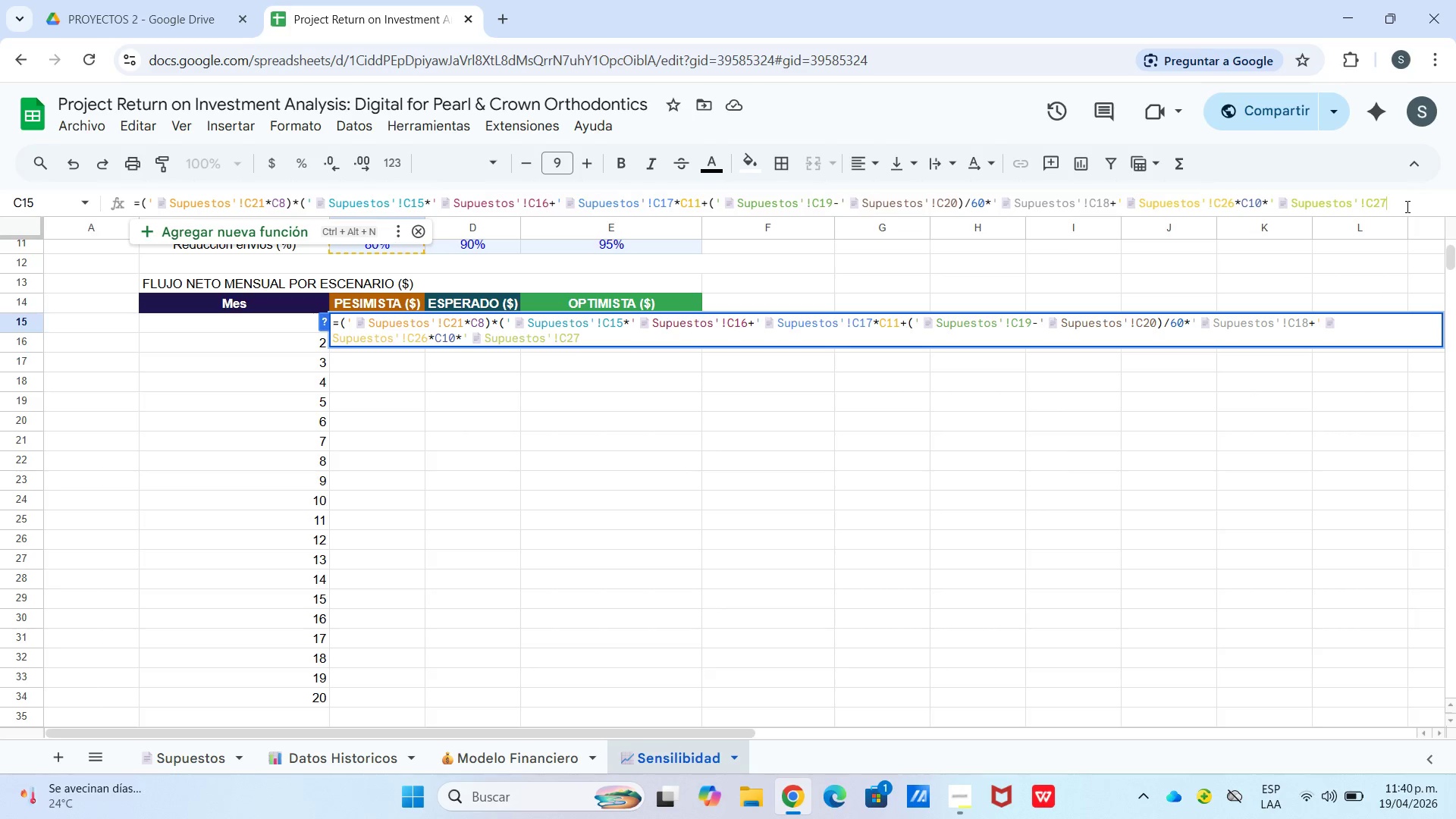 
key(NumpadSubtract)
 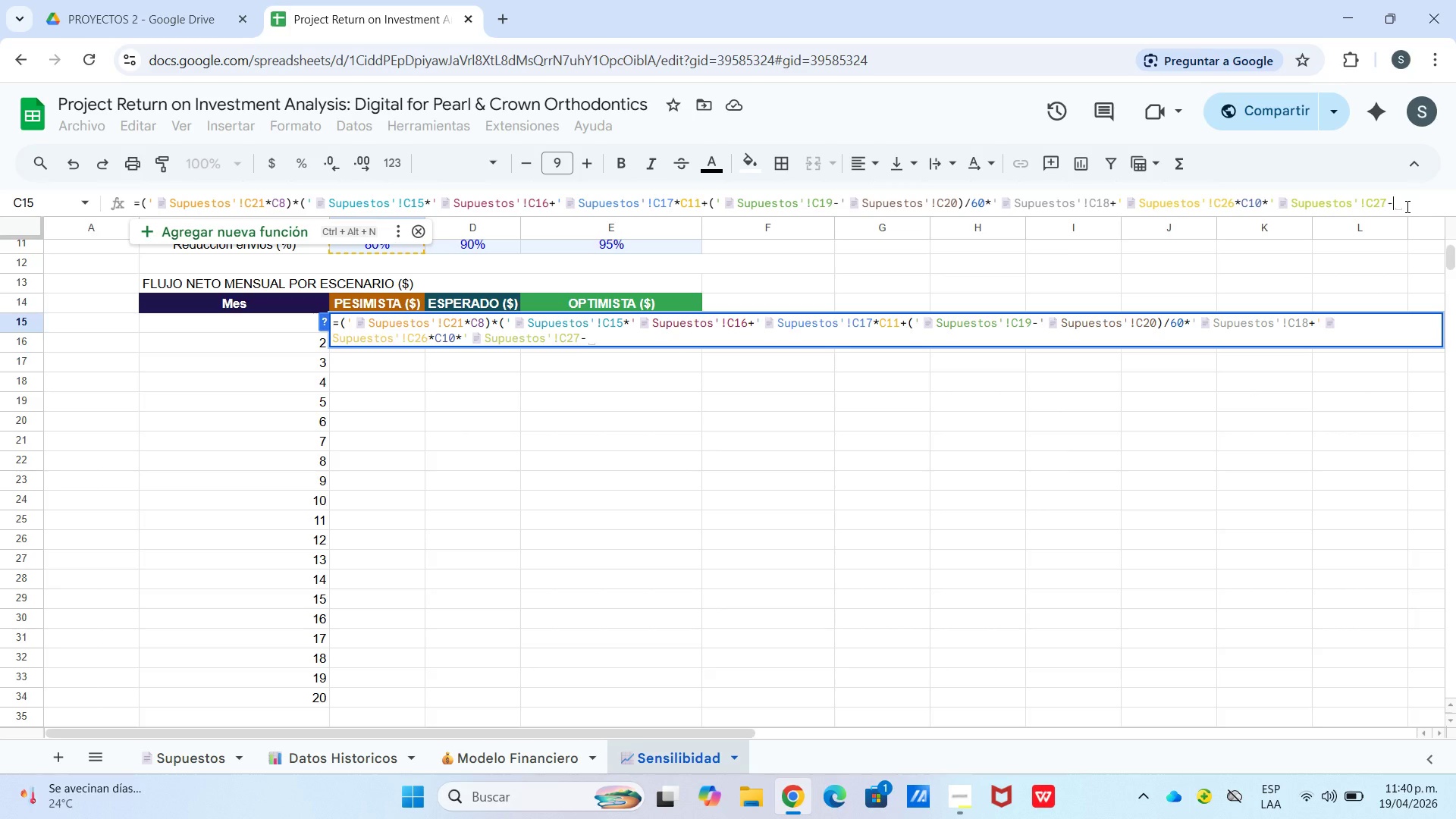 
key(BracketLeft)
 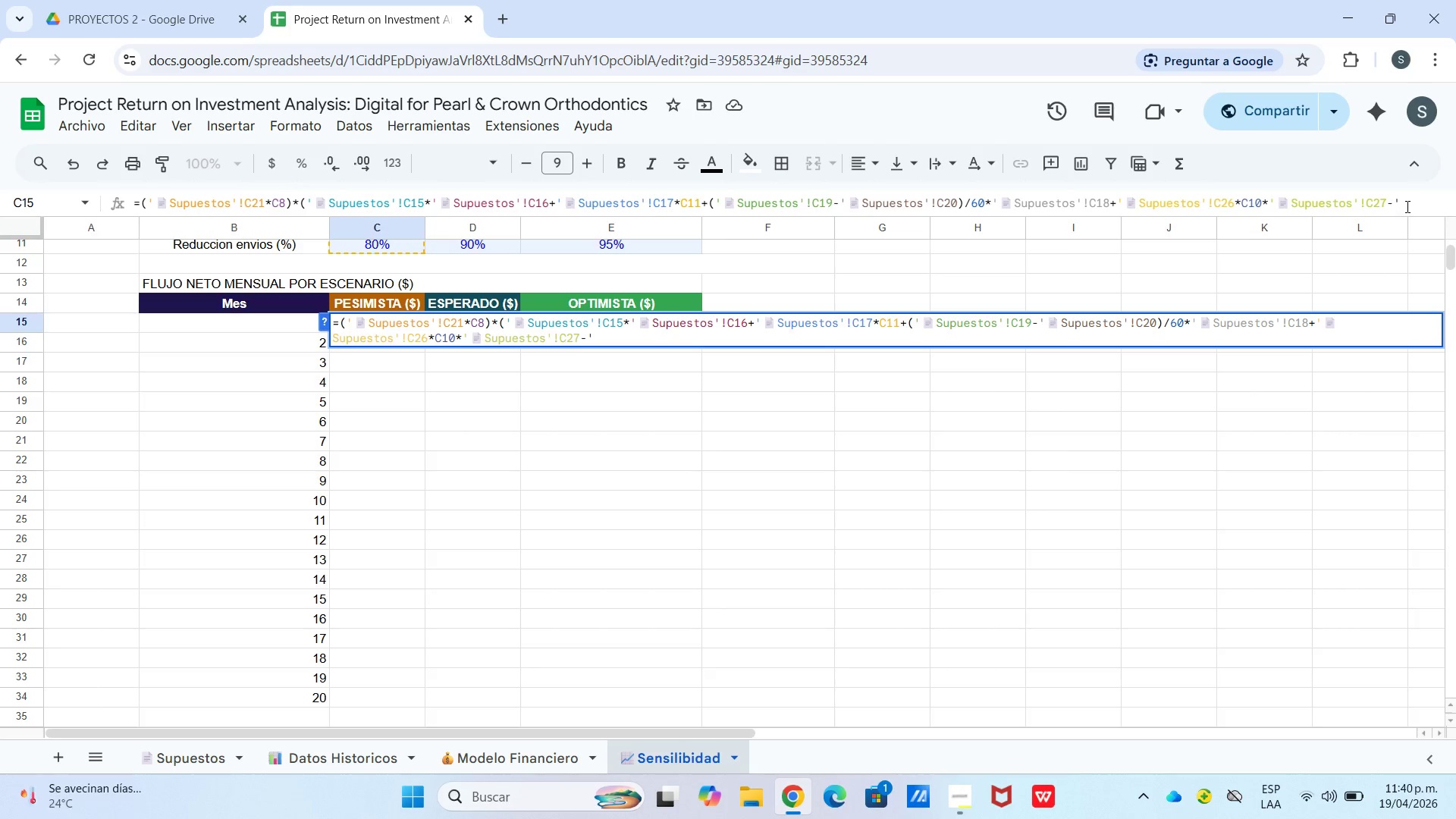 
key(Shift+V)
 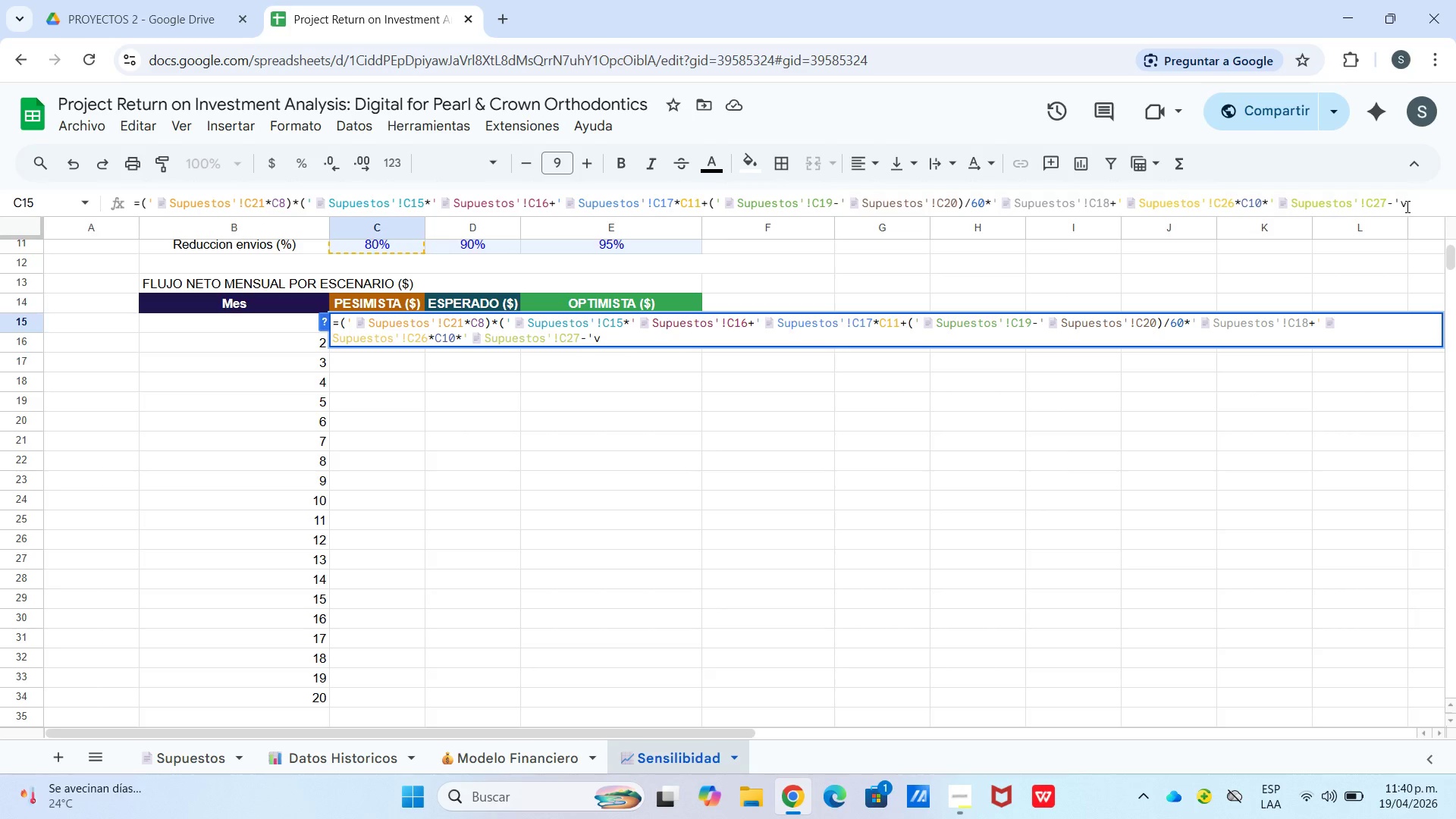 
key(Backspace)
 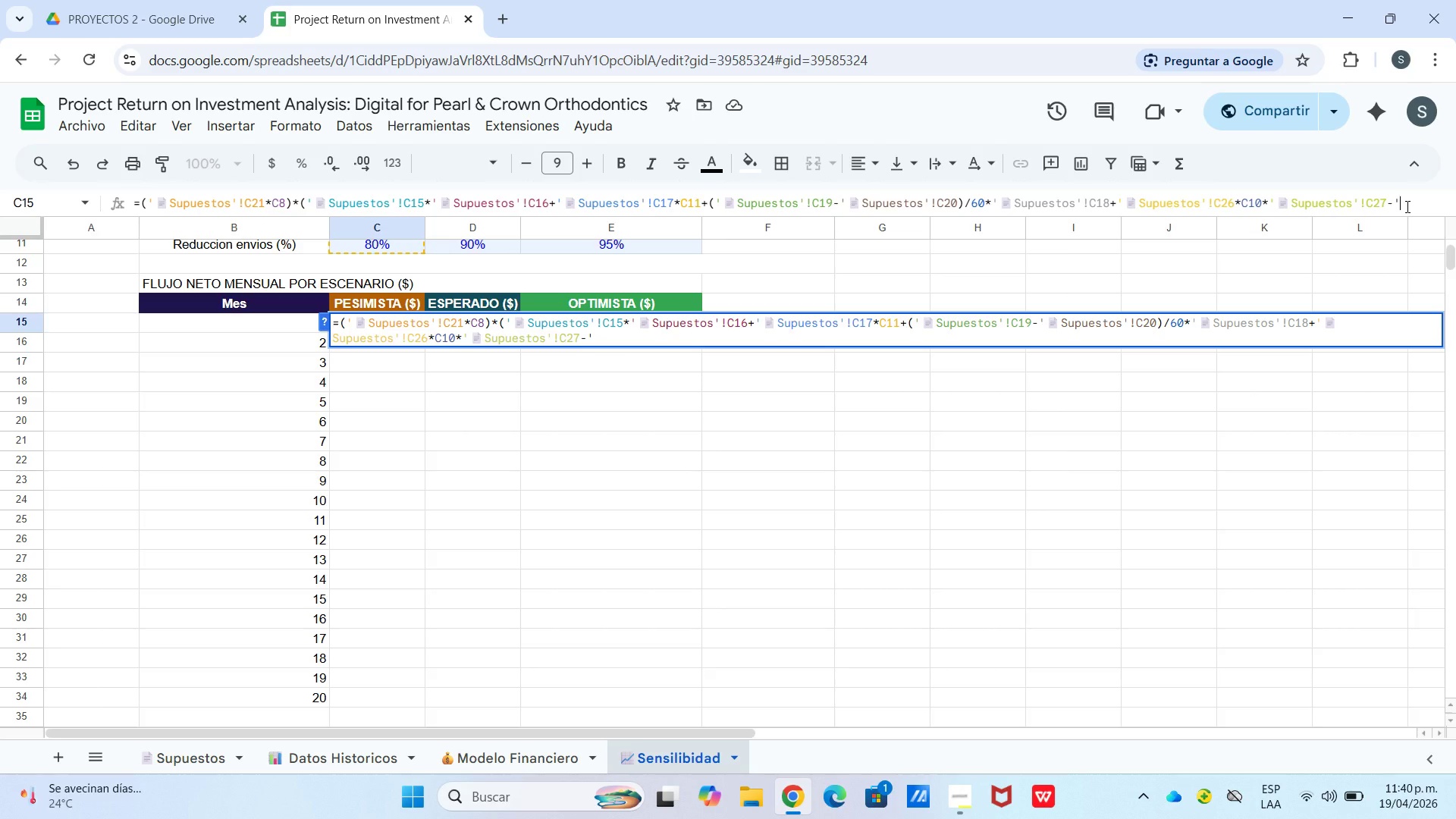 
key(Control+V)
 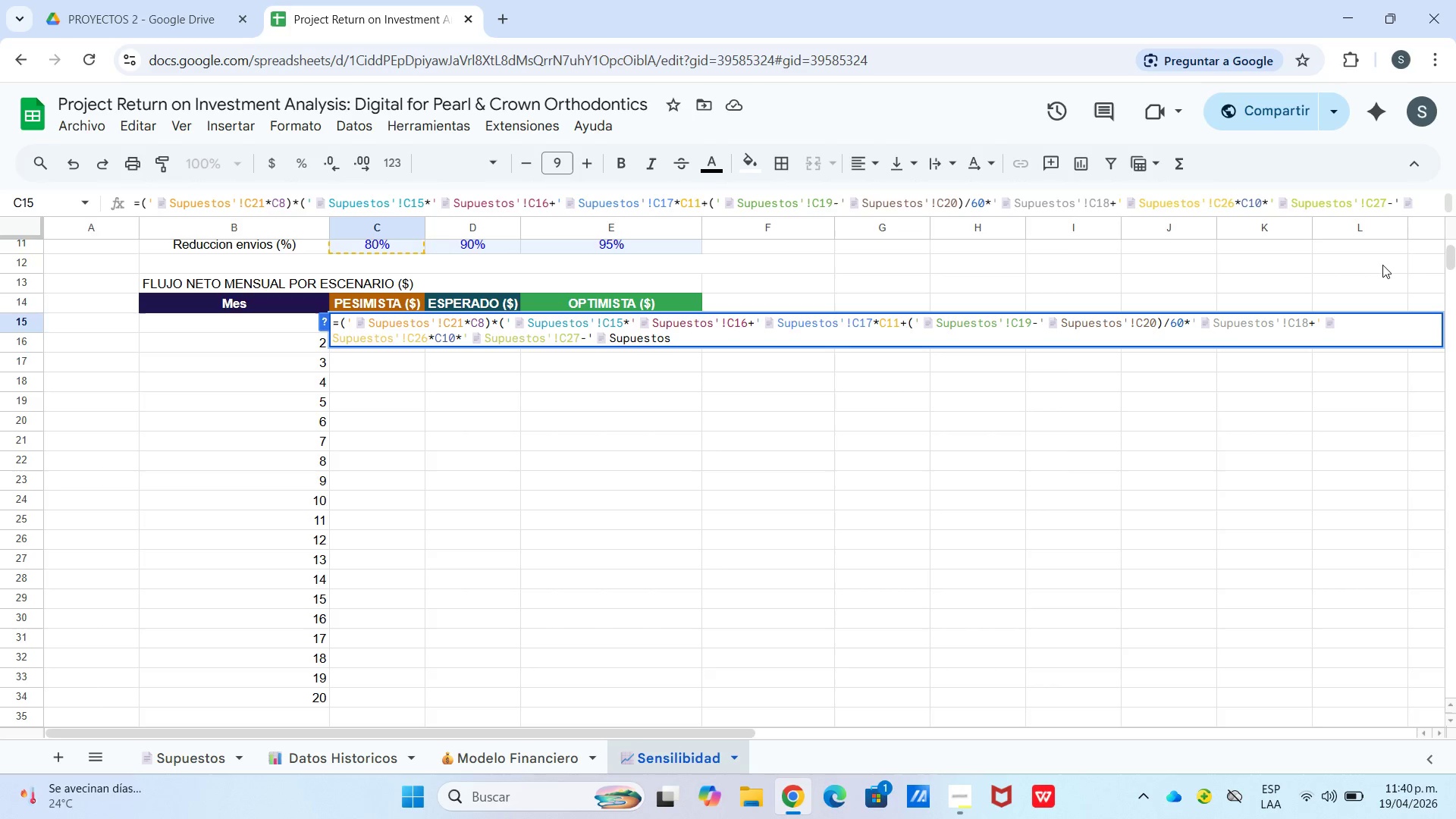 
wait(12.02)
 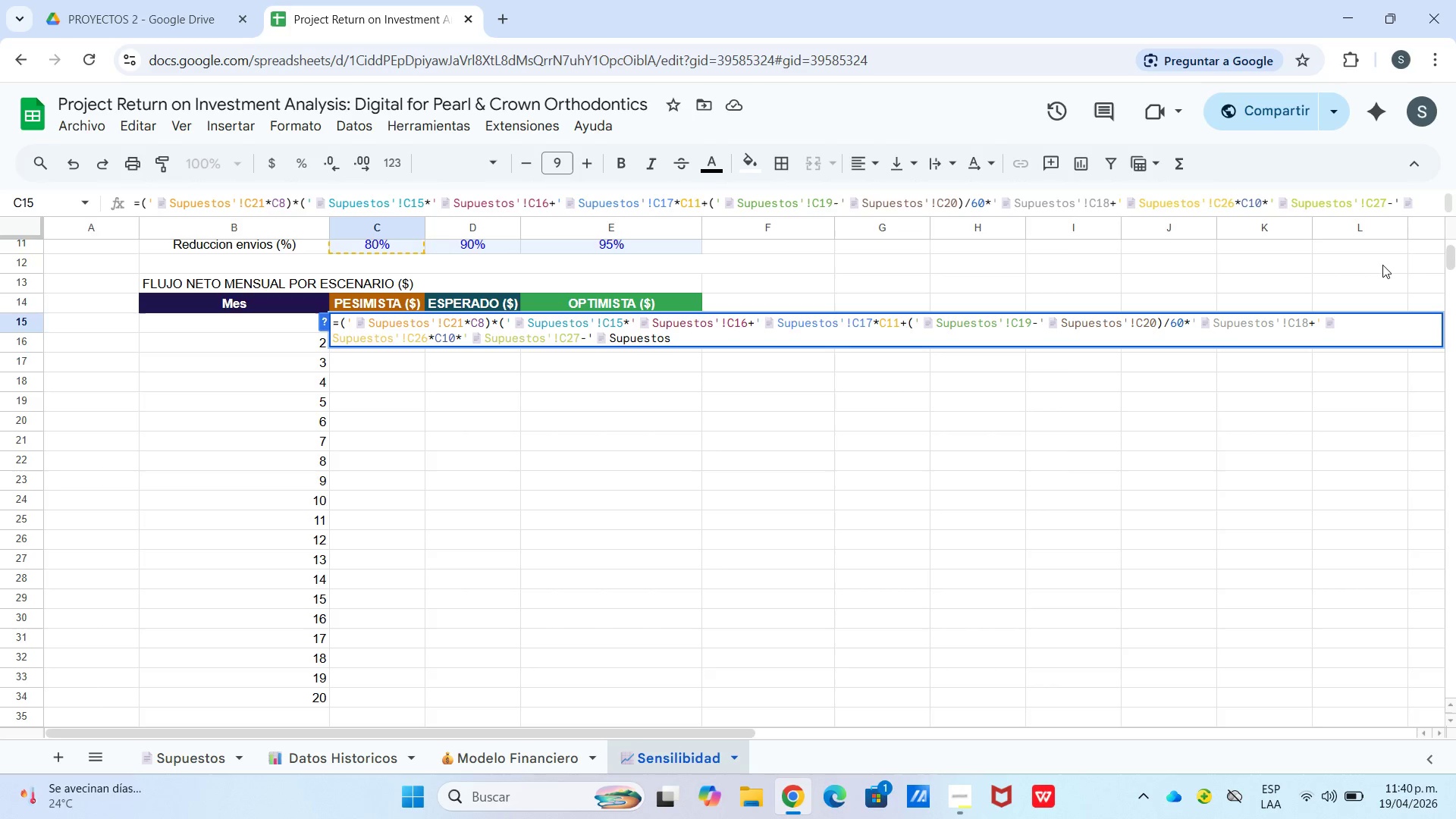 
type([!C)
 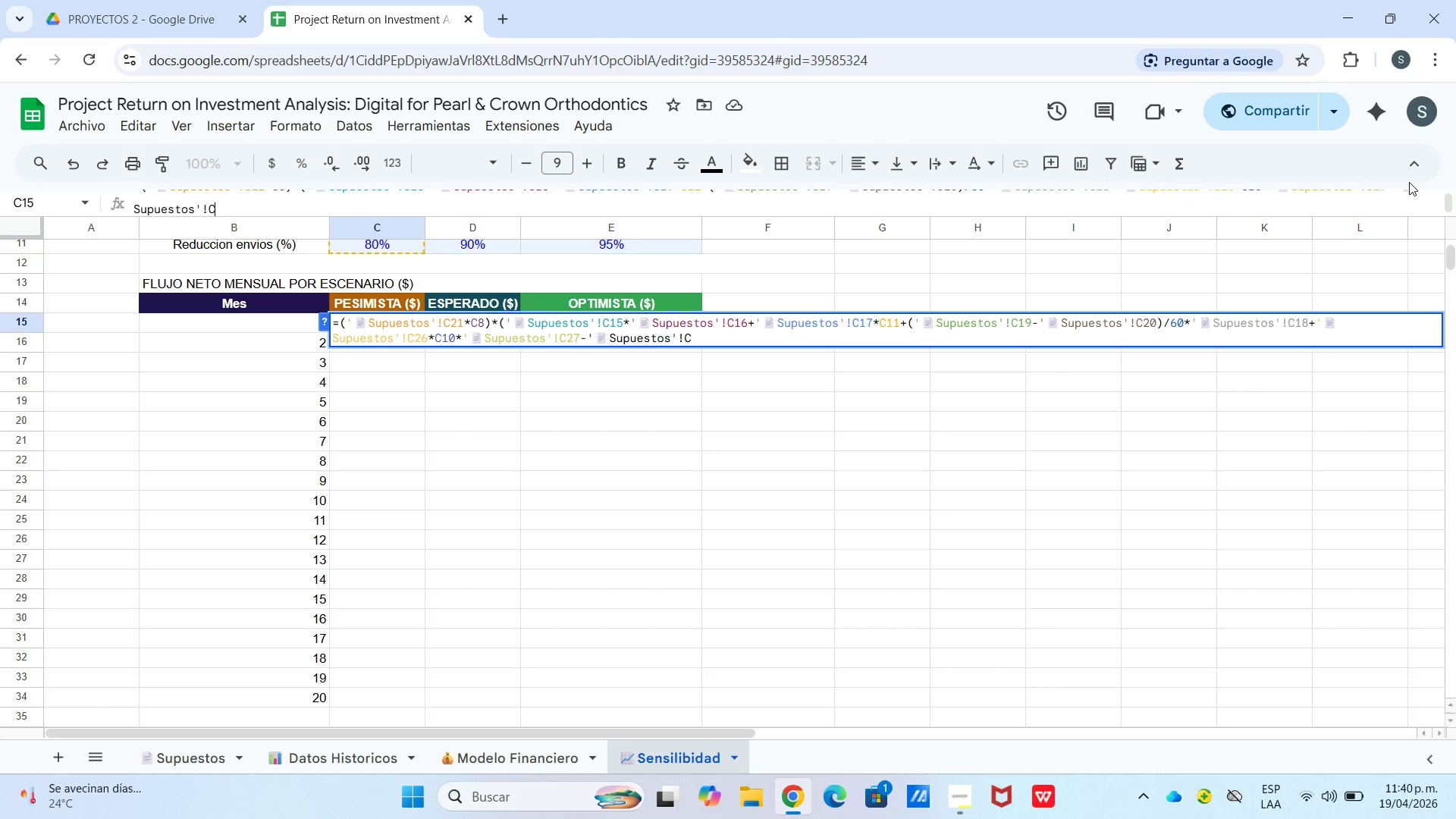 
wait(5.19)
 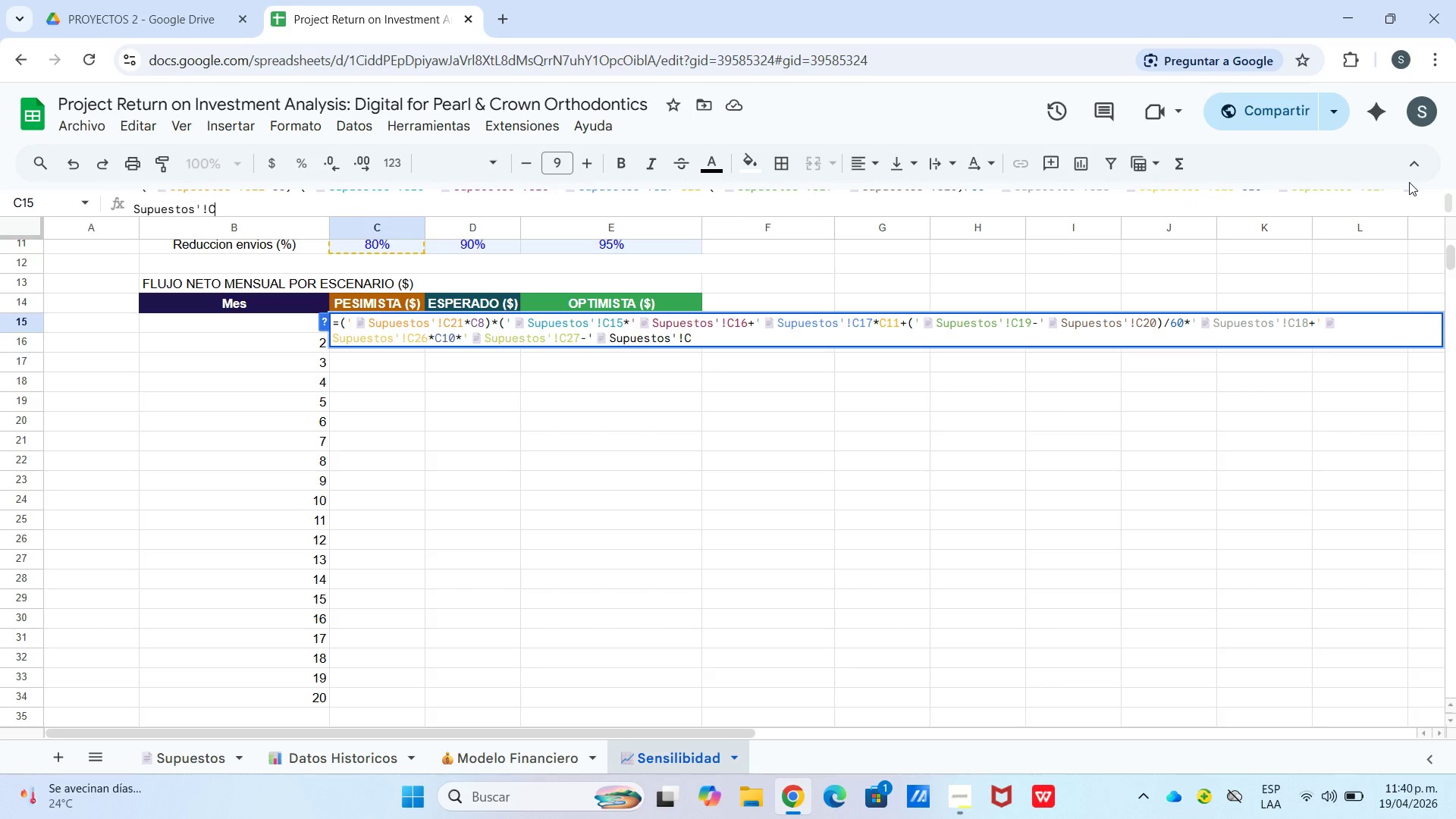 
type(14(-)
 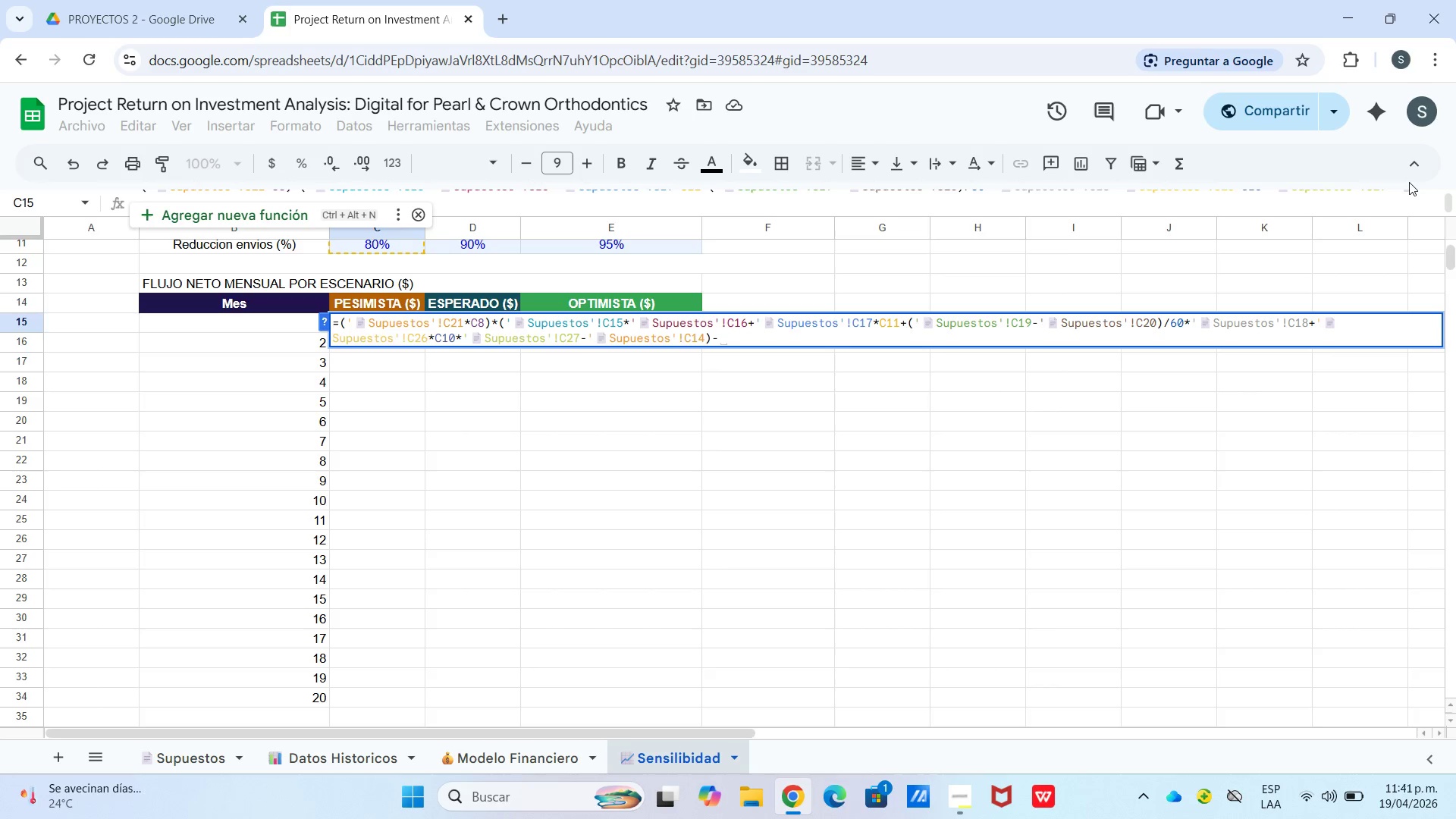 
wait(5.58)
 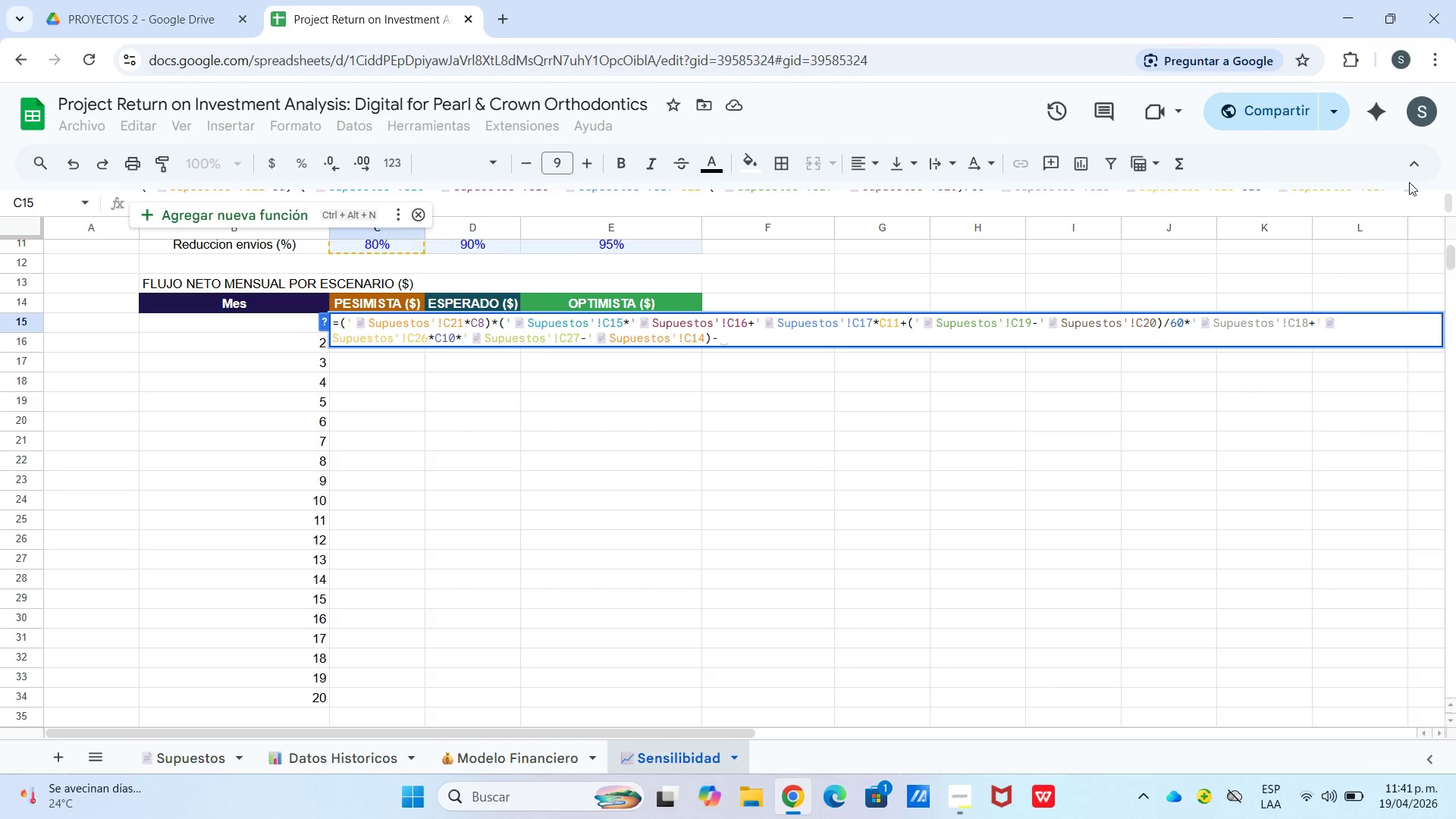 
type(SI)
 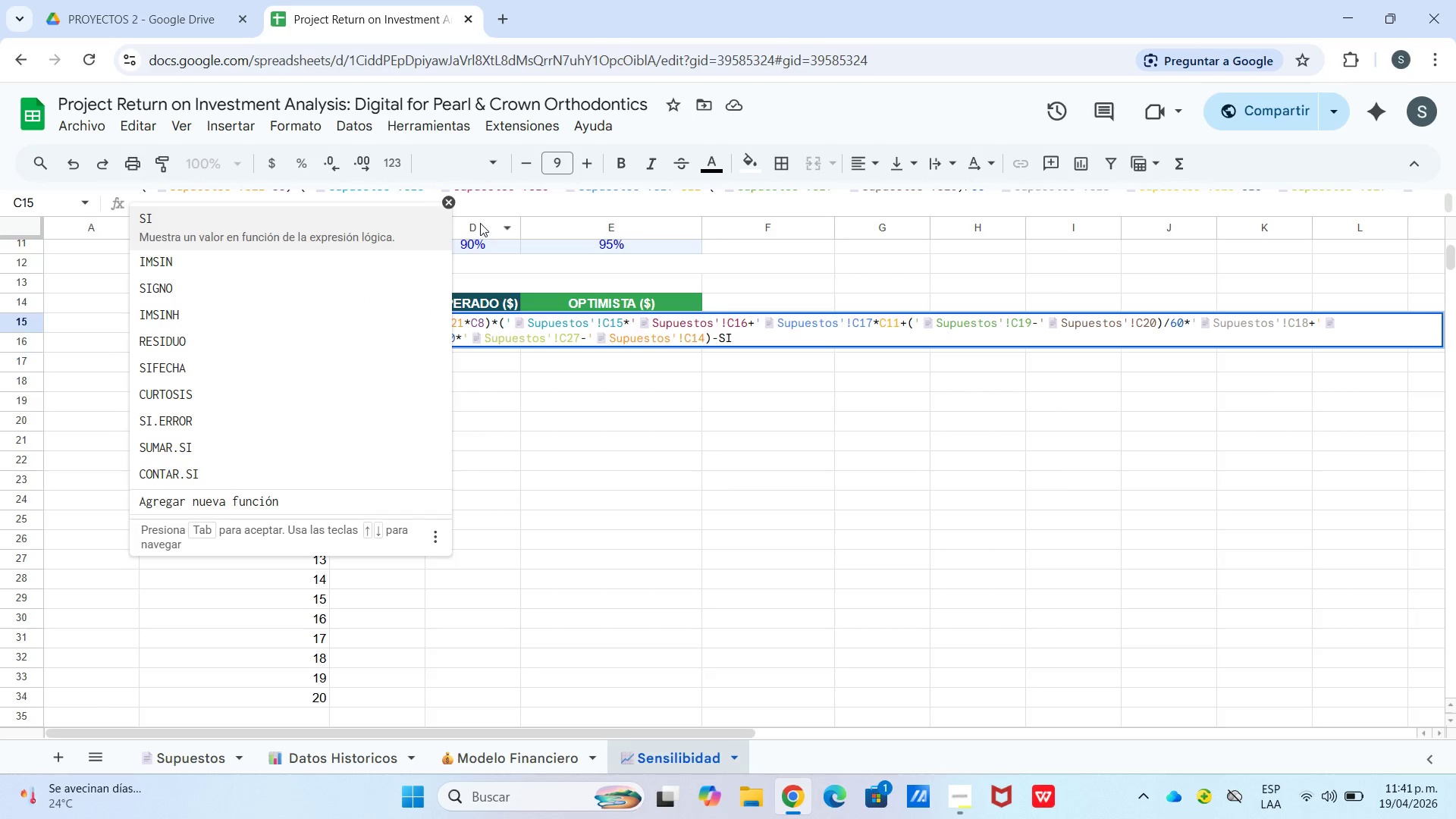 
wait(5.19)
 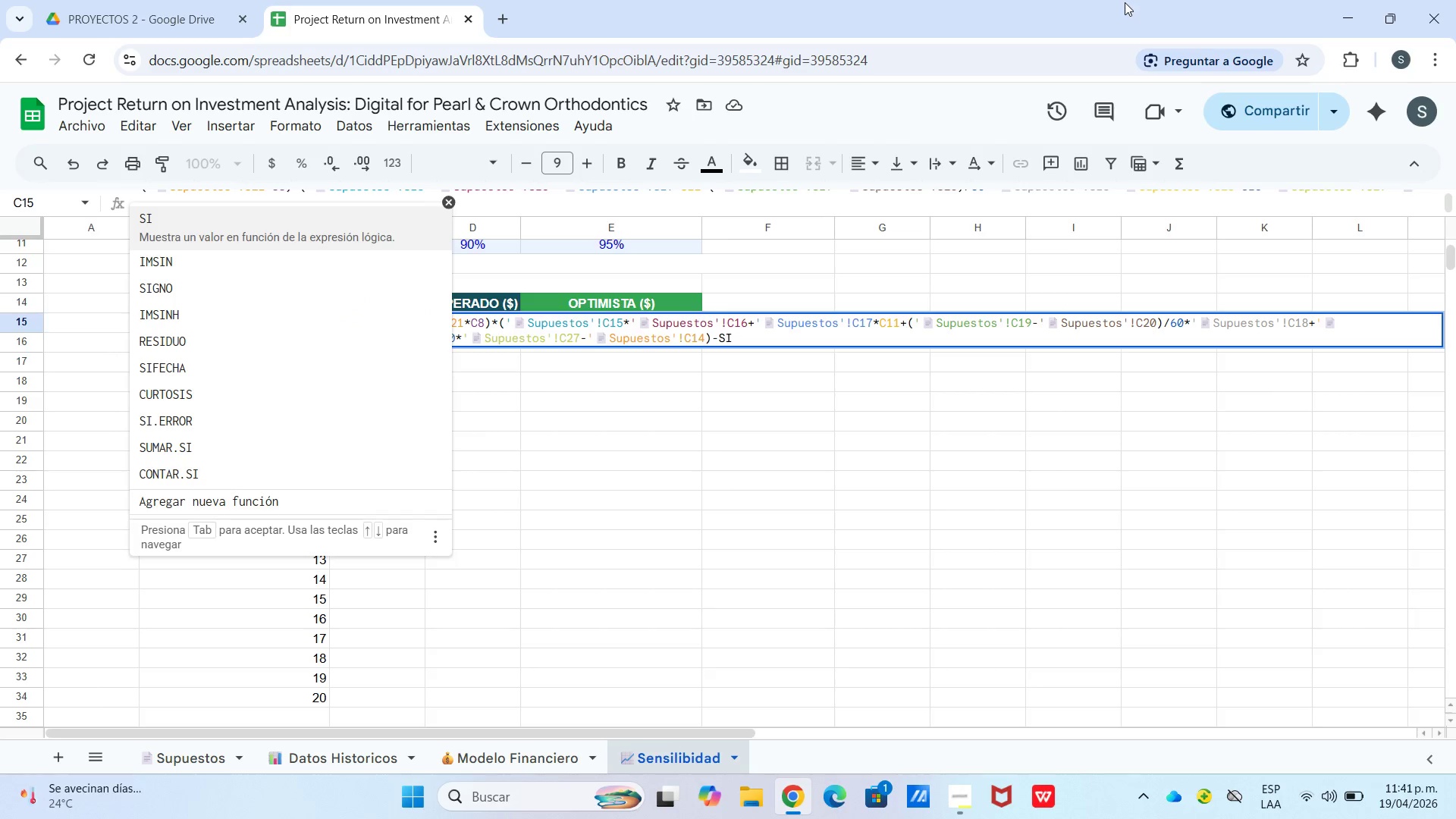 
left_click([356, 231])
 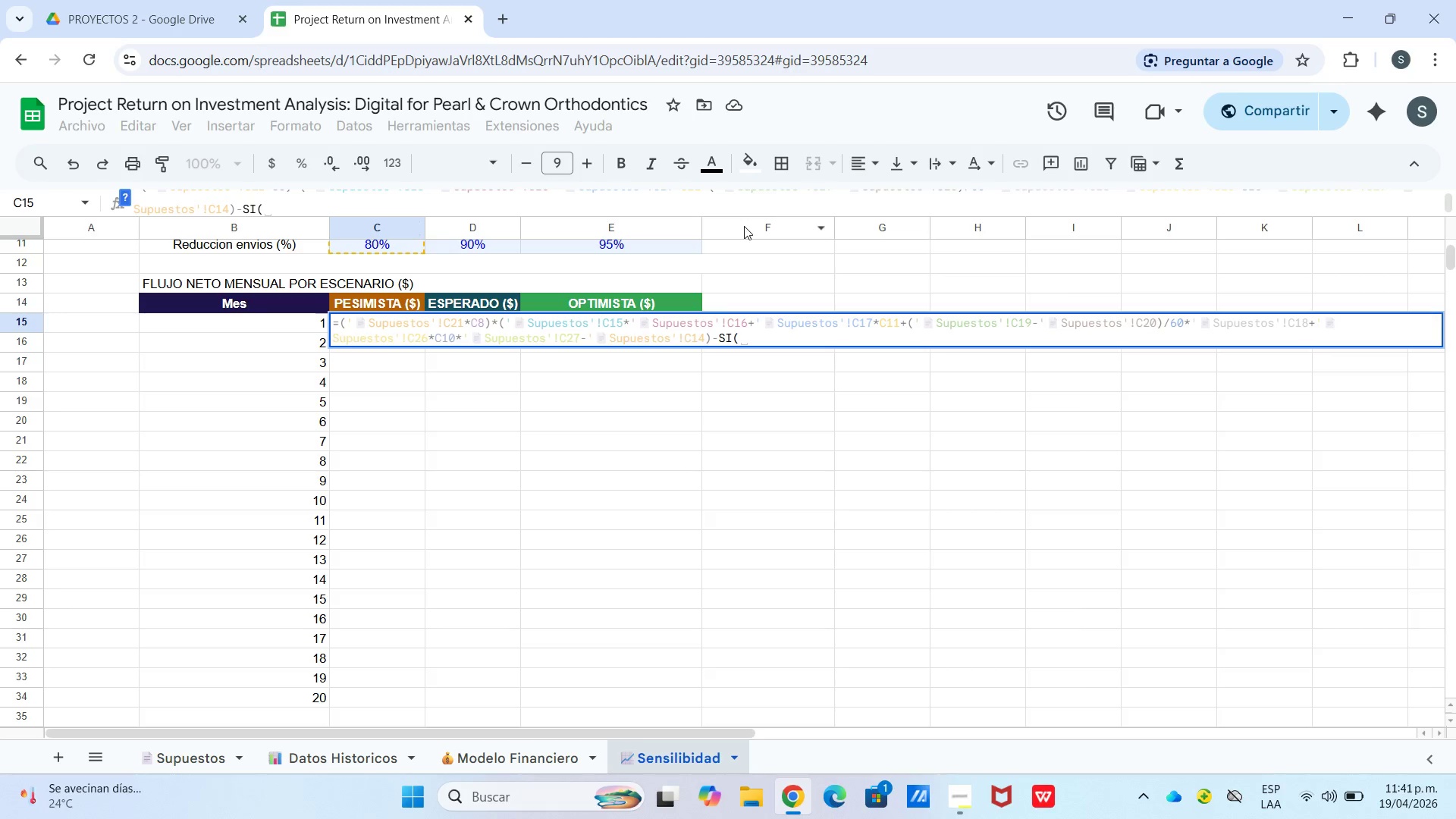 
key(1)
 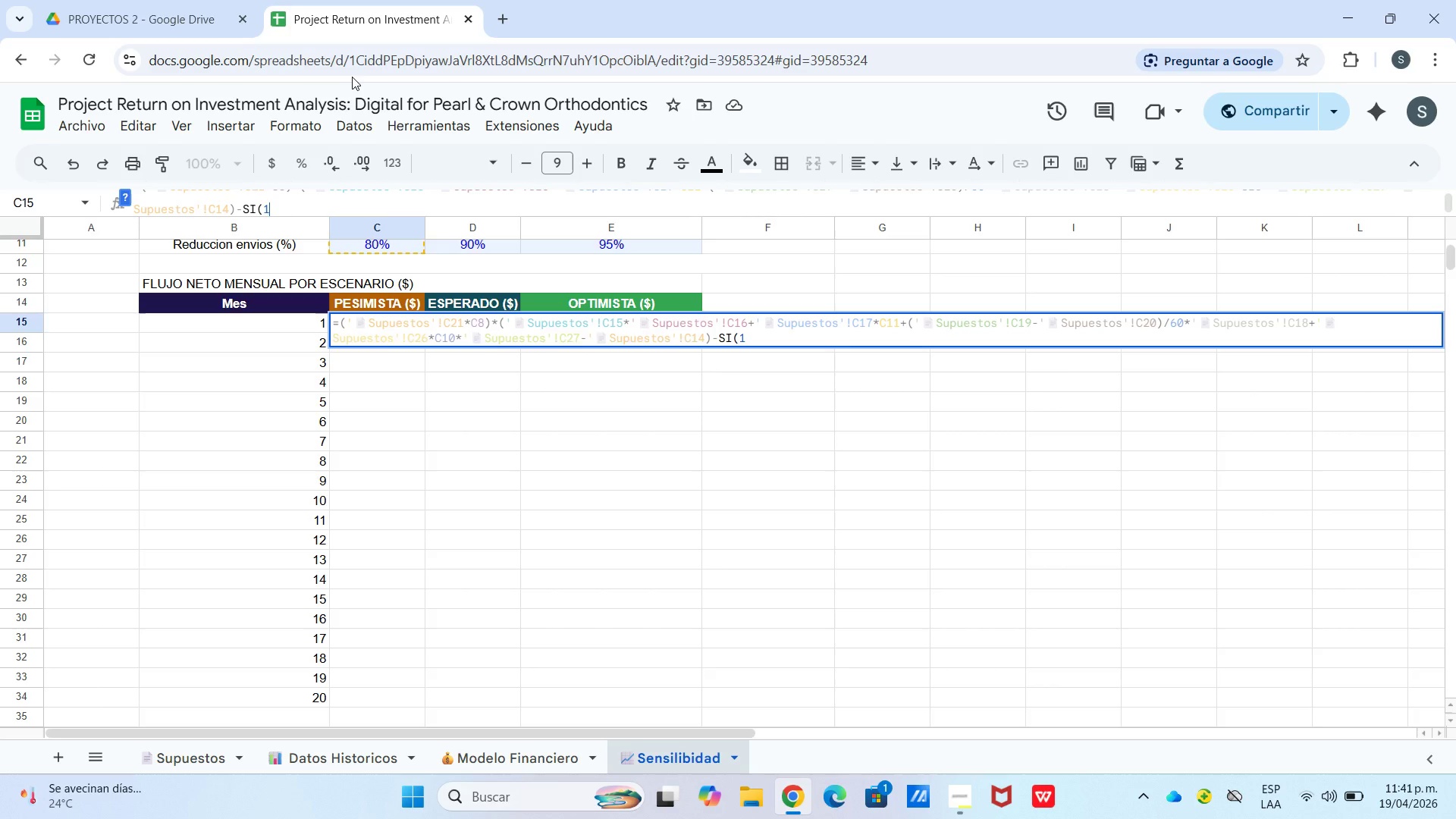 
wait(29.7)
 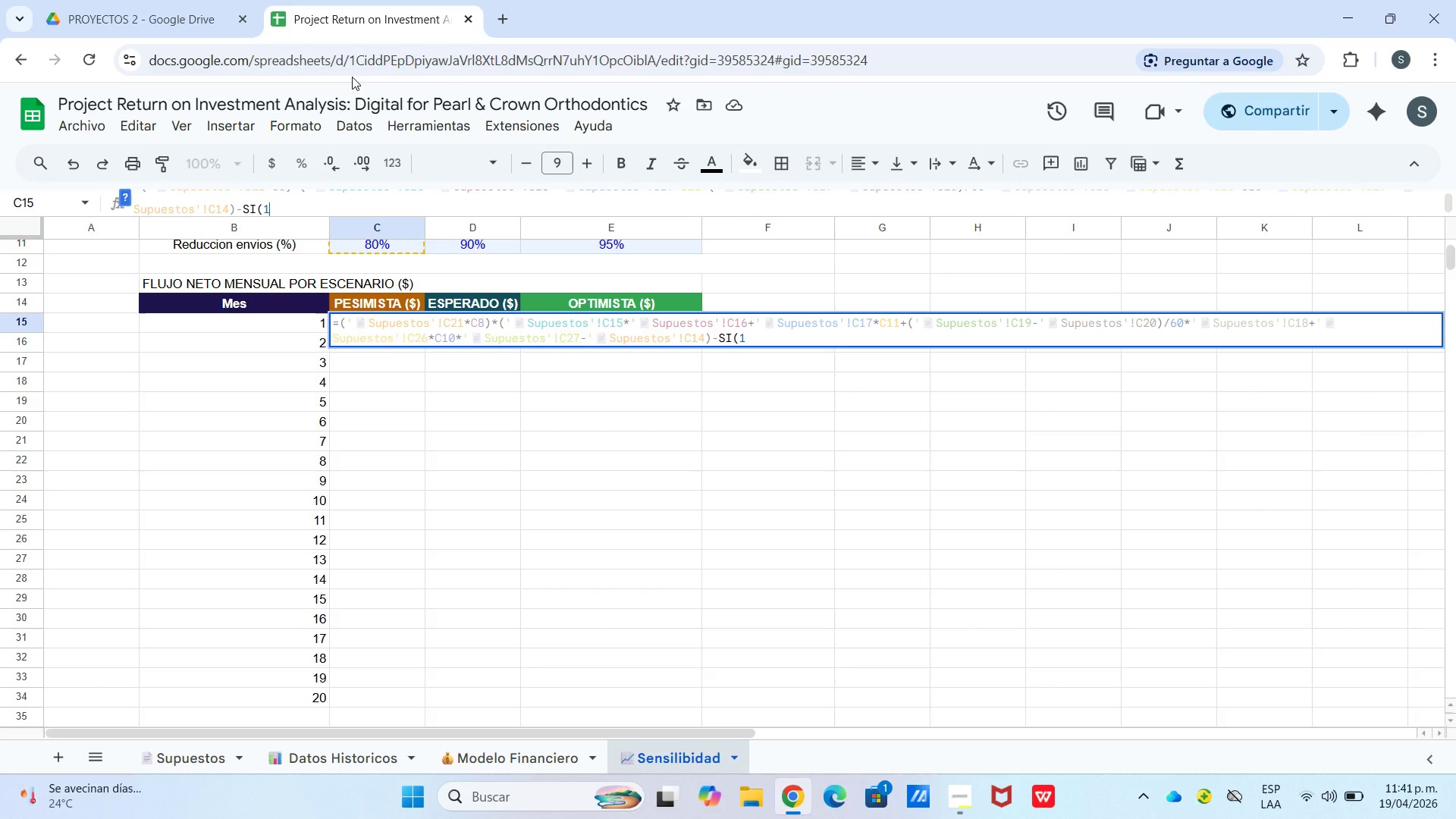 
key(Break)
 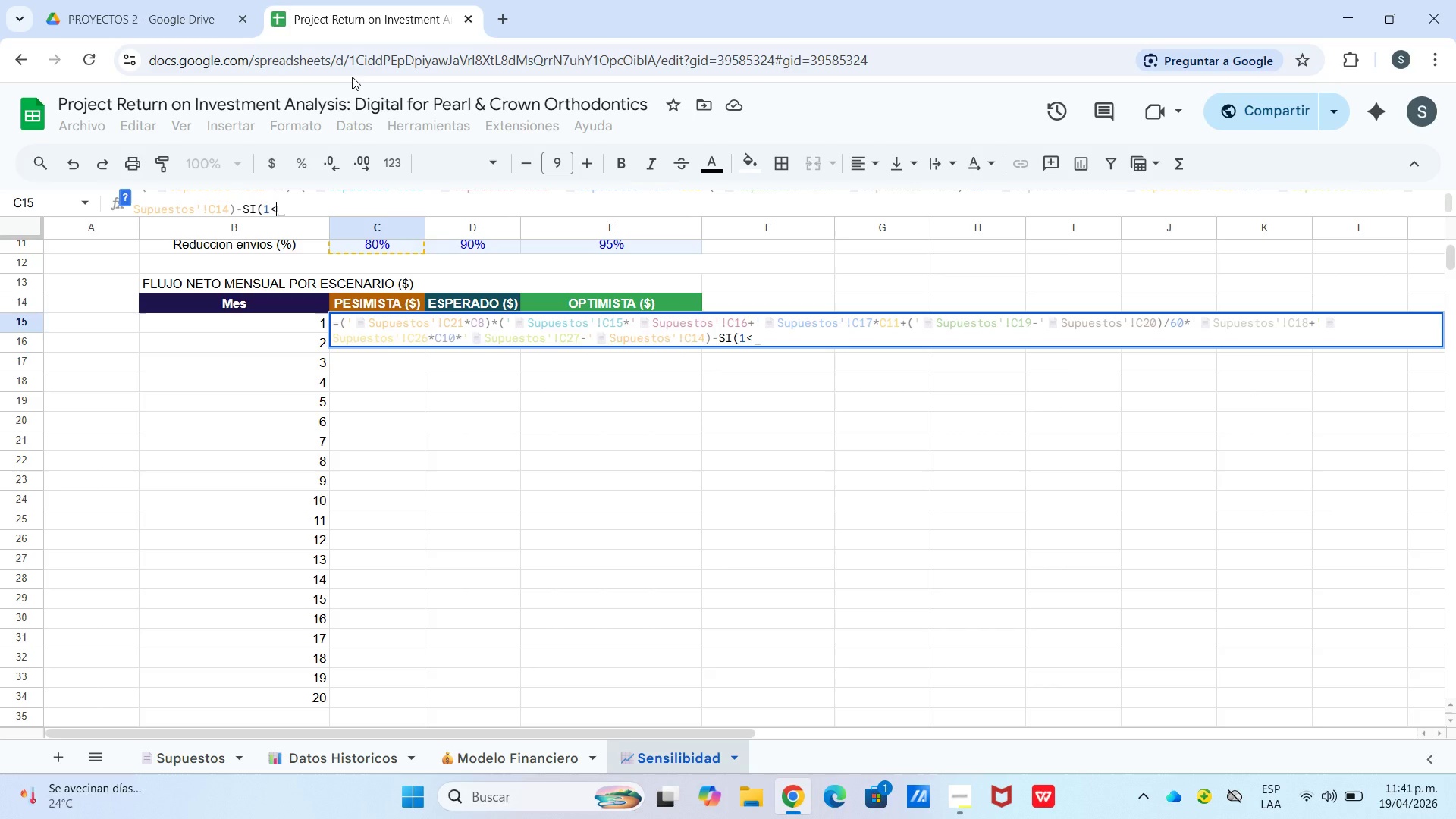 
key(Shift+0)
 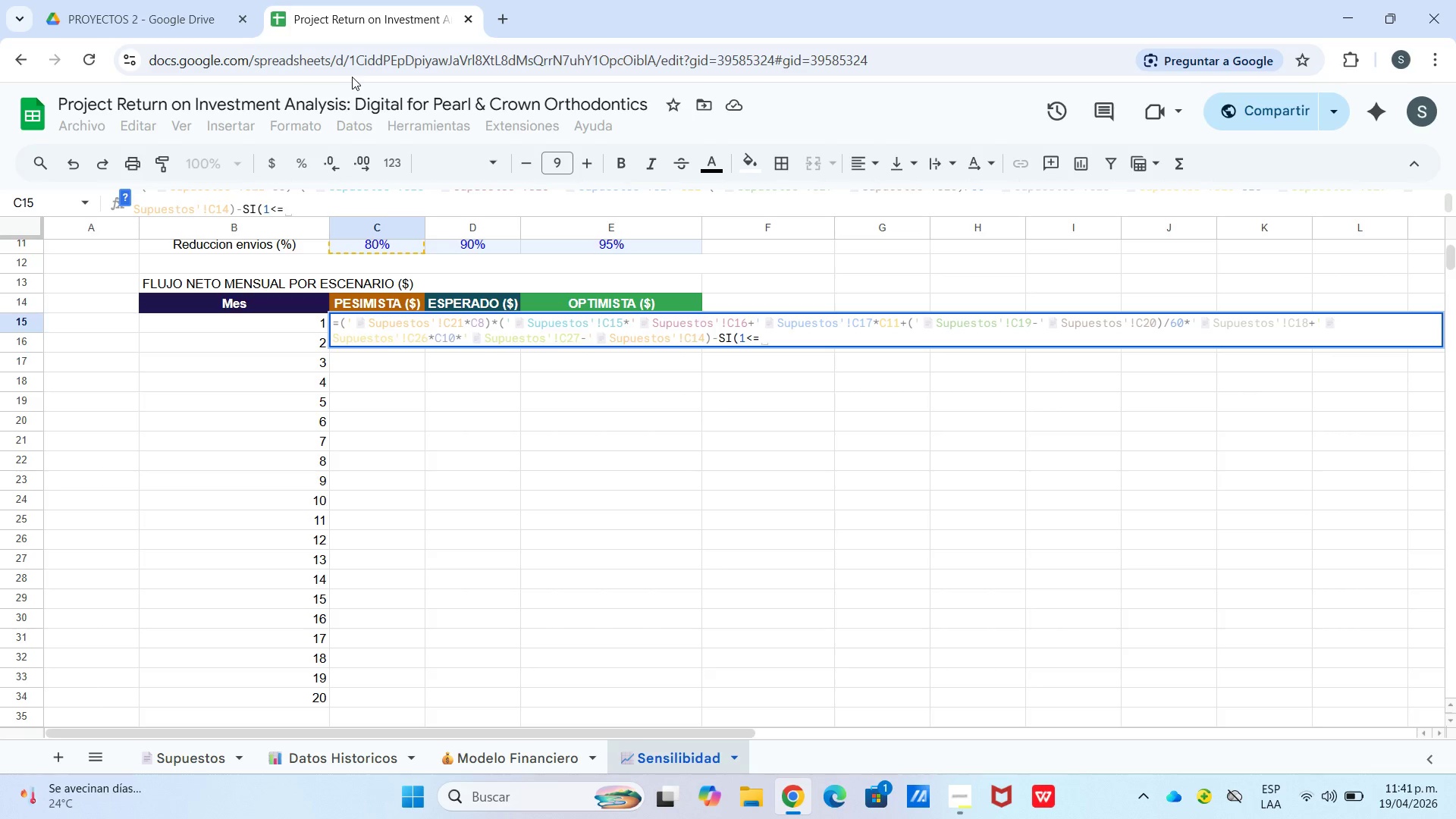 
key(BracketLeft)
 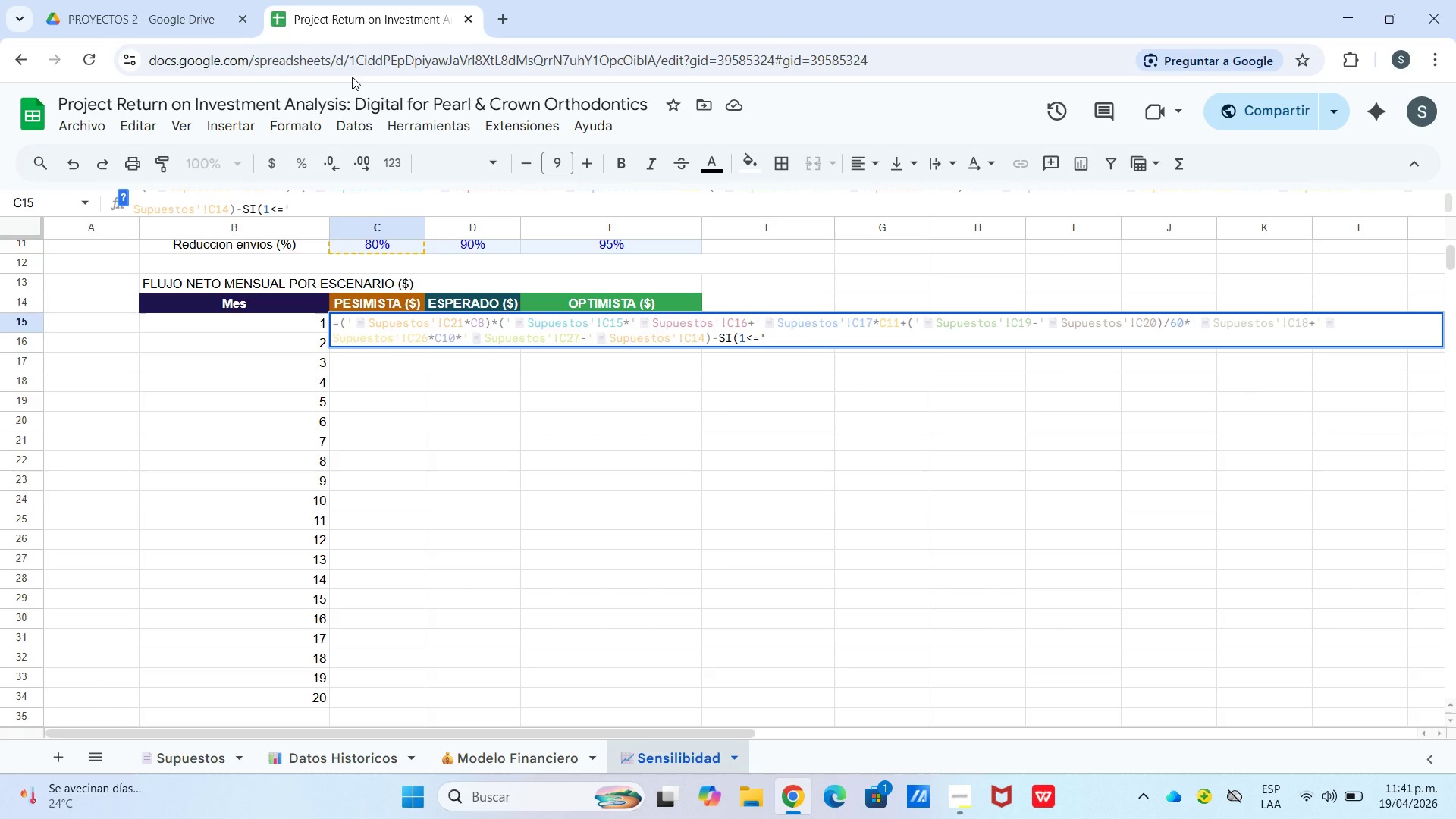 
key(Control+V)
 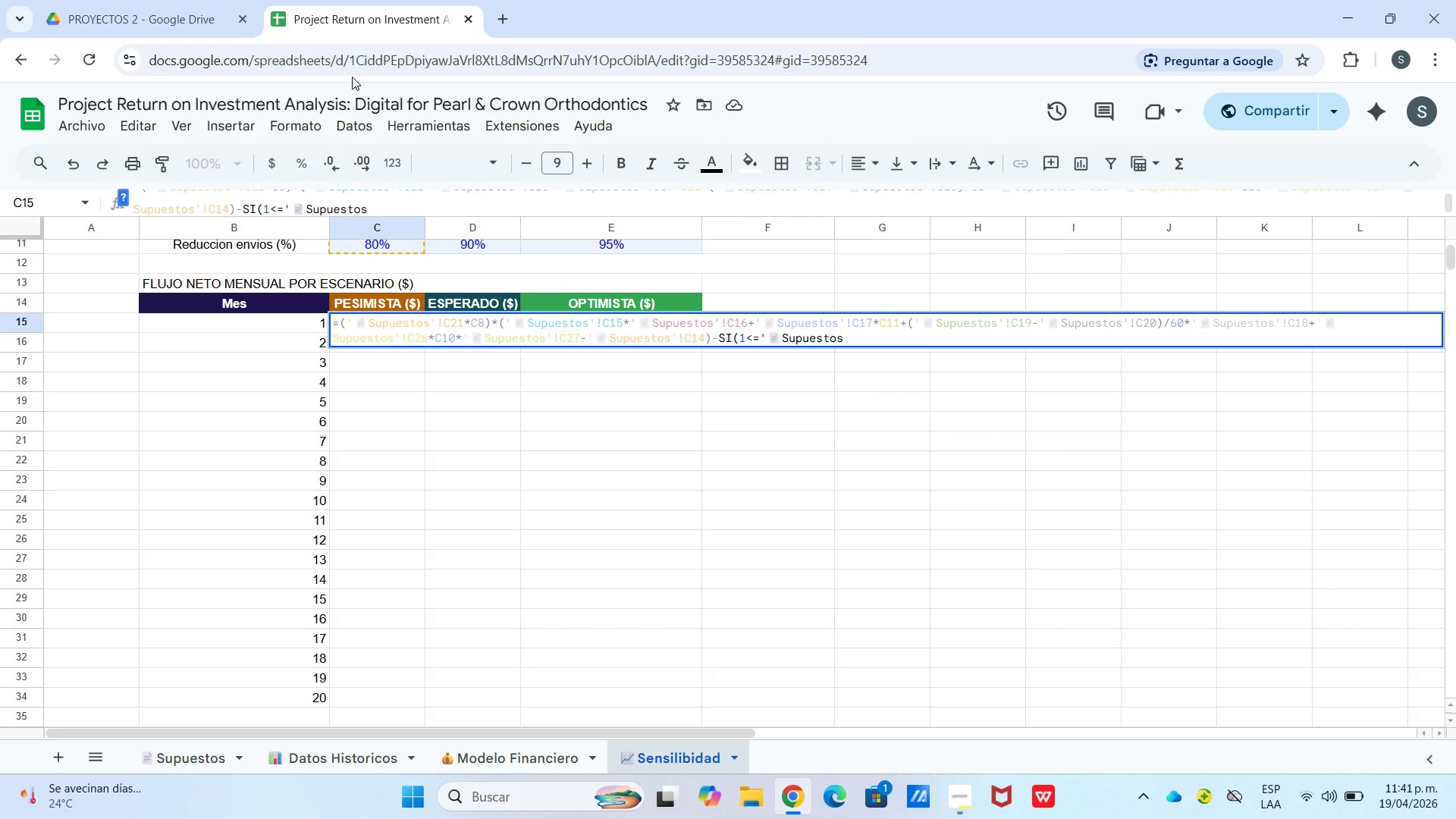 
key(BracketLeft)
 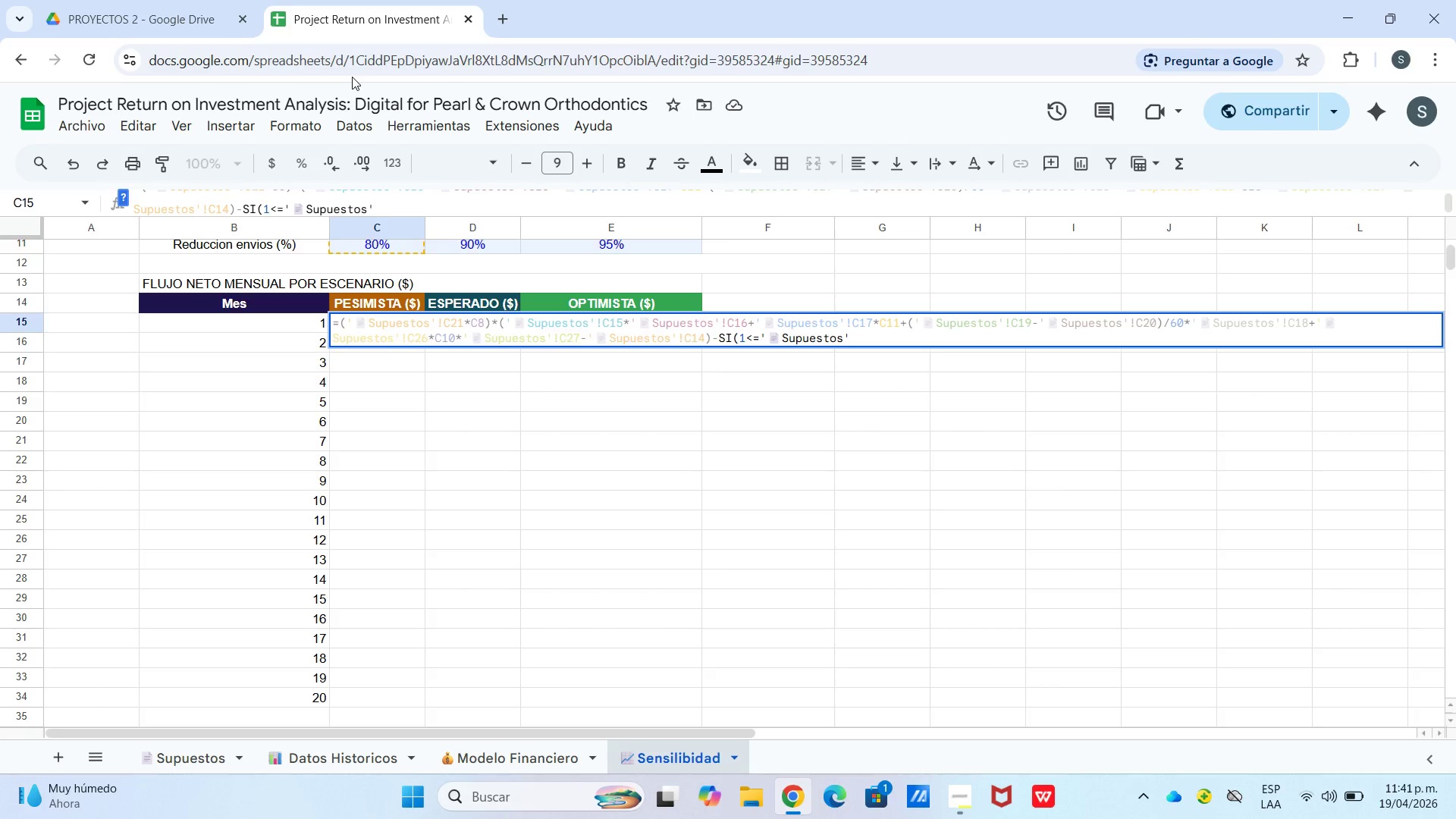 
wait(5.41)
 